 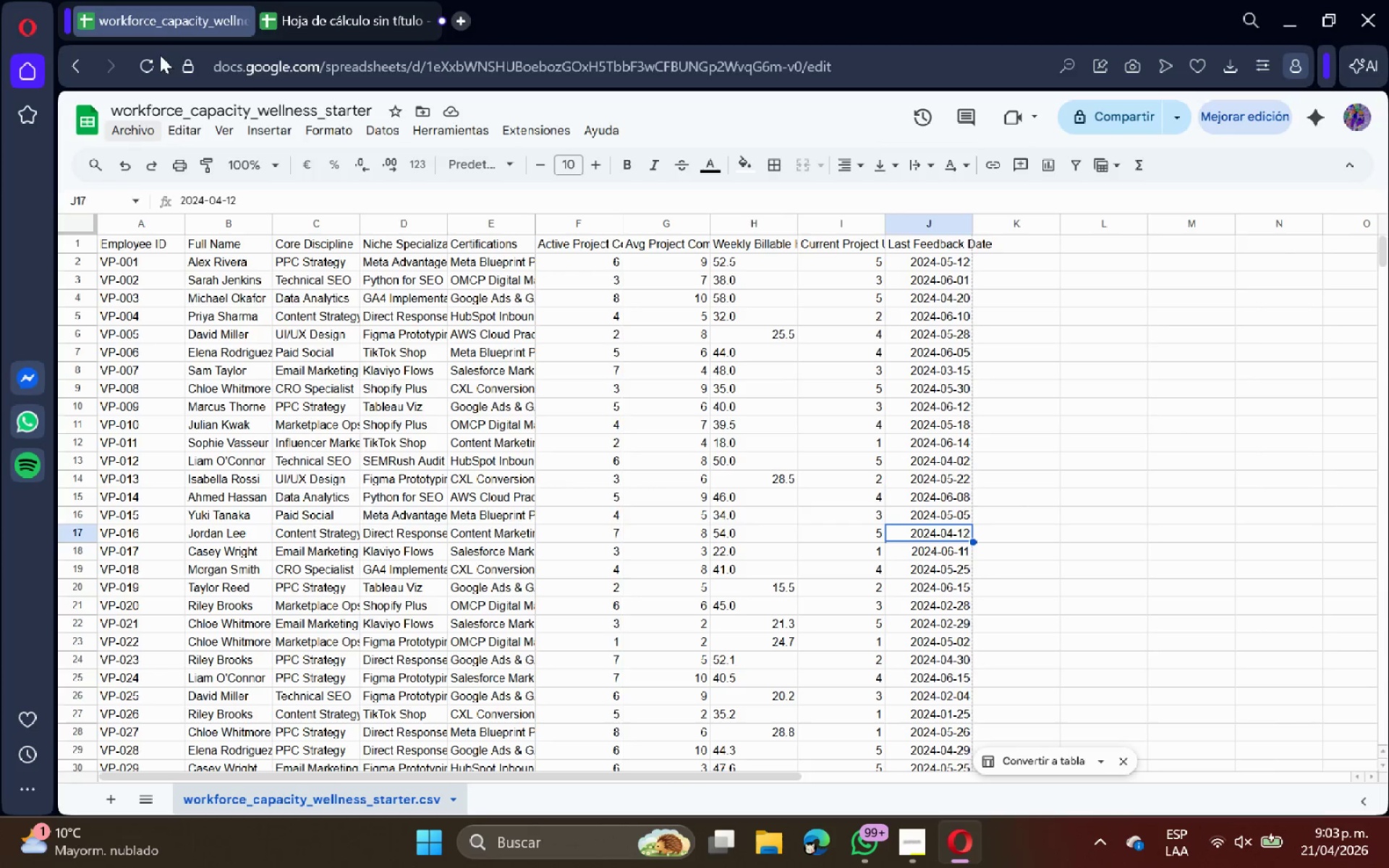 
left_click([74, 231])
 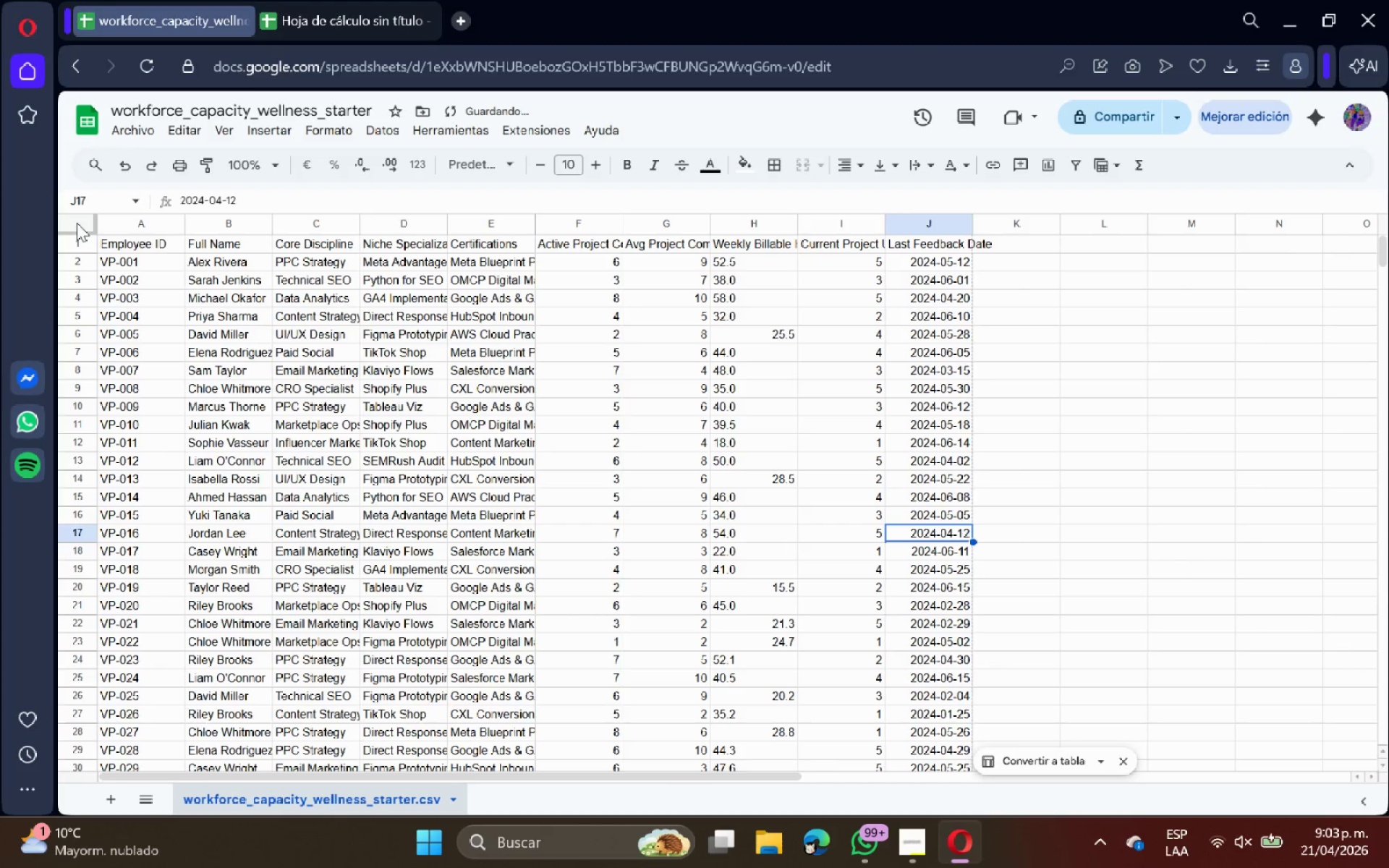 
left_click([77, 223])
 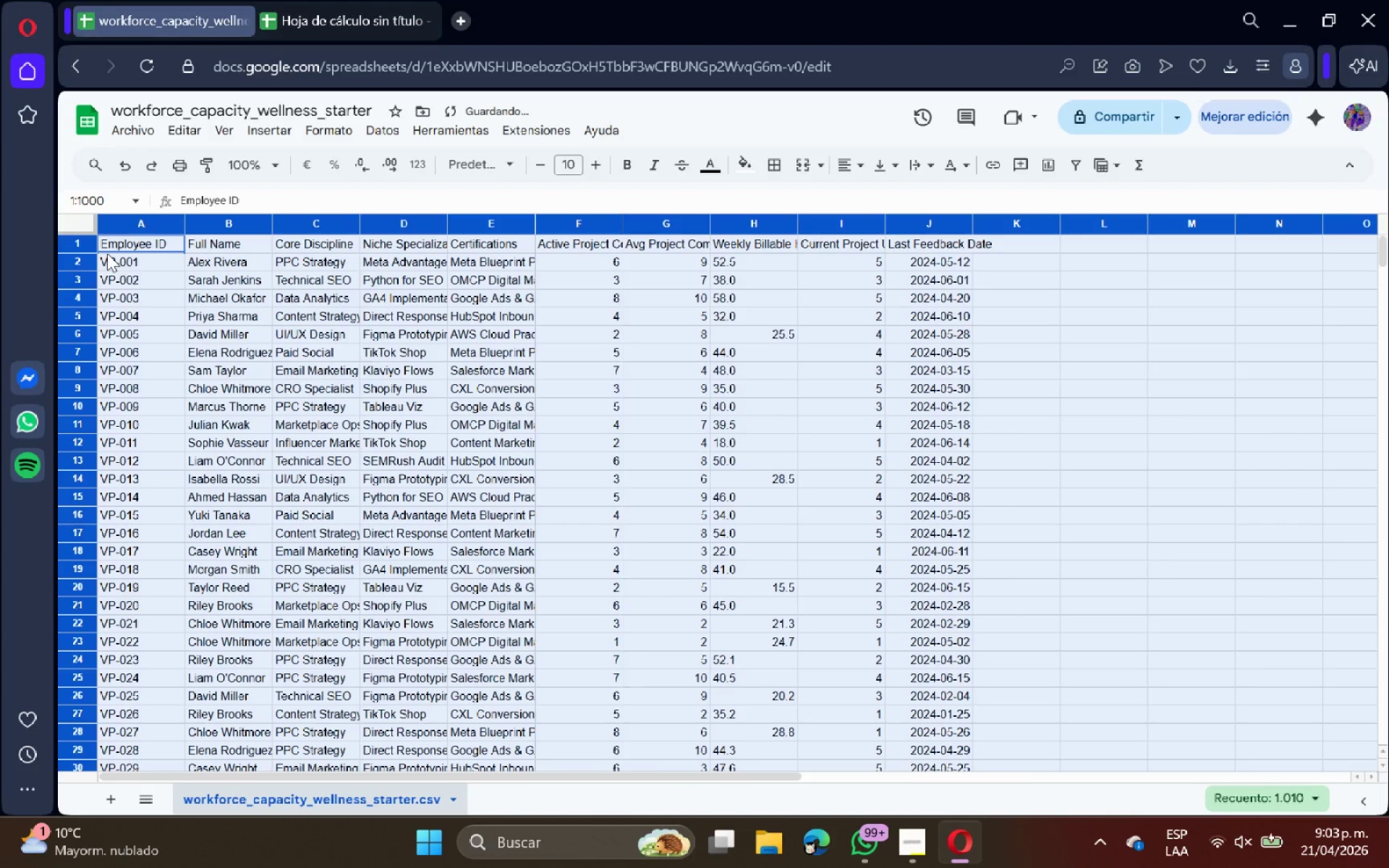 
key(Control+C)
 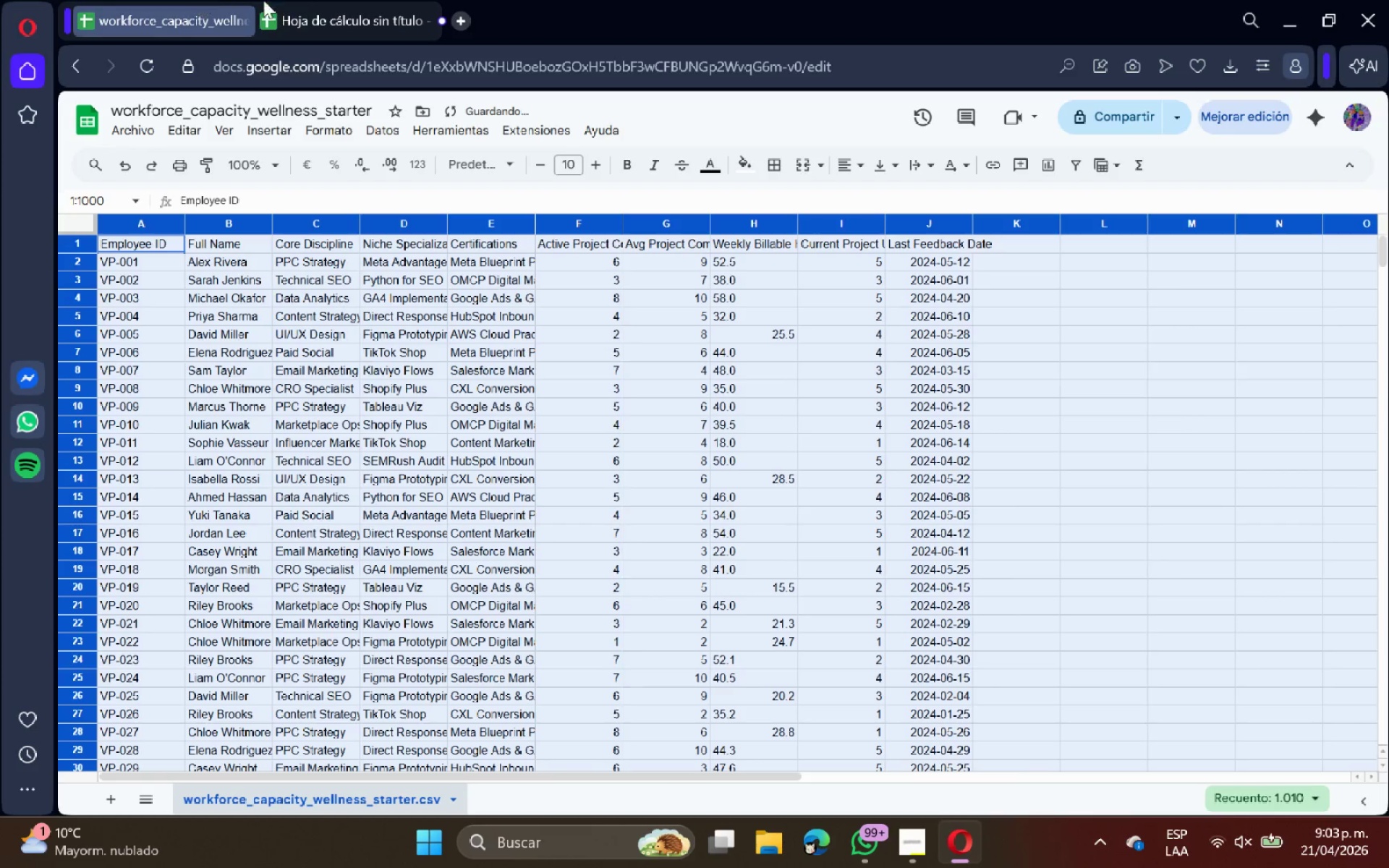 
left_click([286, 0])
 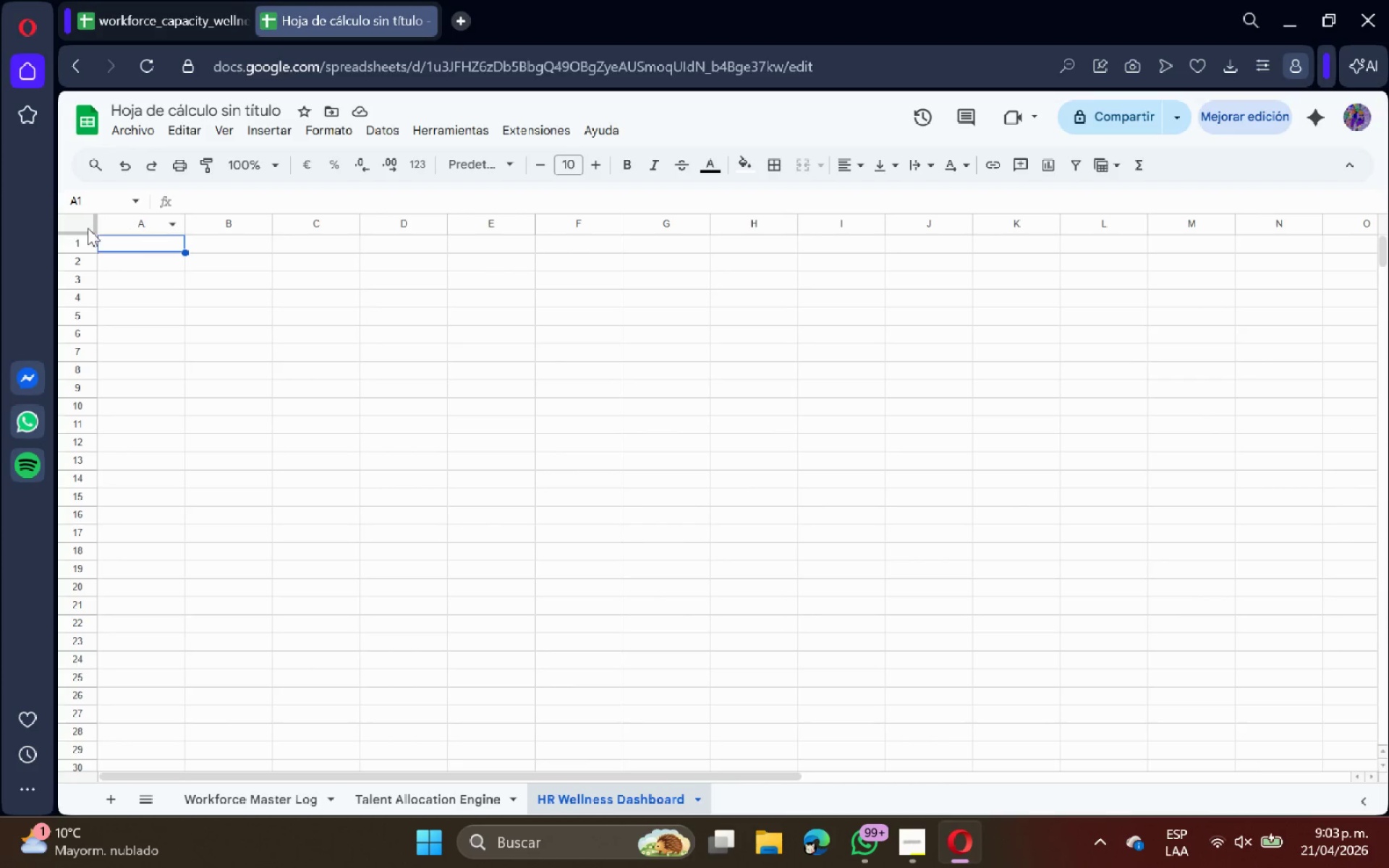 
left_click([77, 224])
 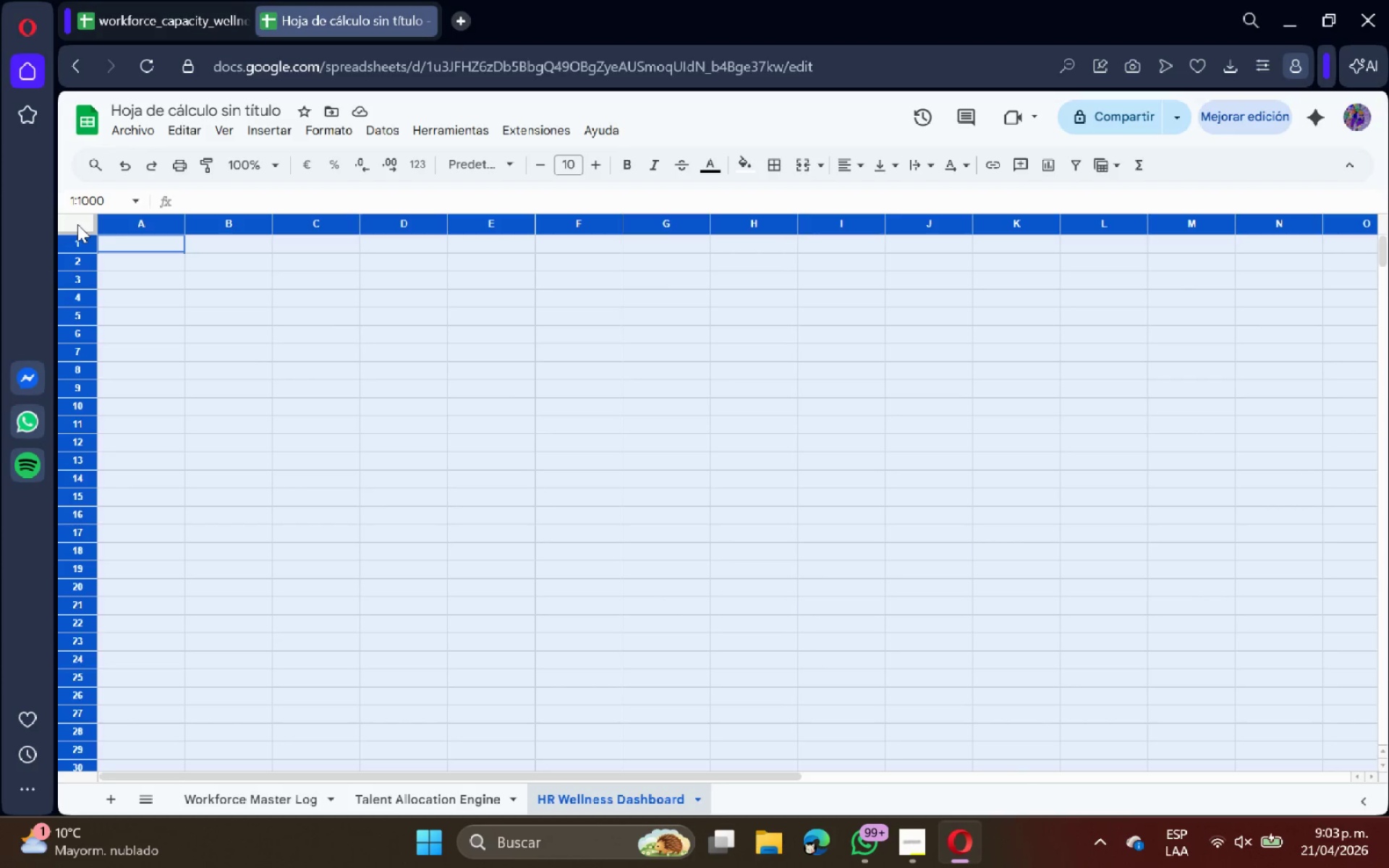 
key(Control+V)
 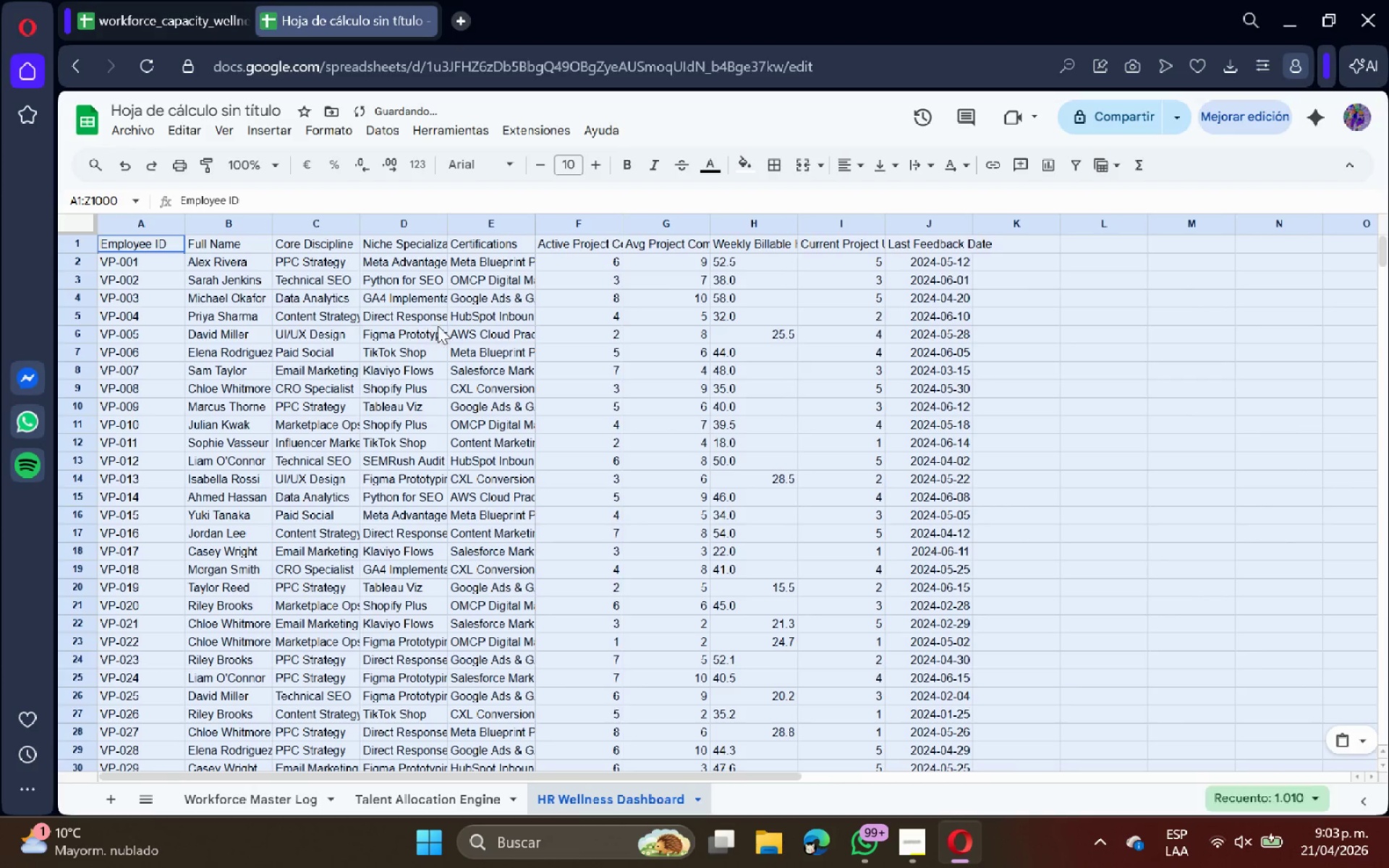 
left_click([585, 366])
 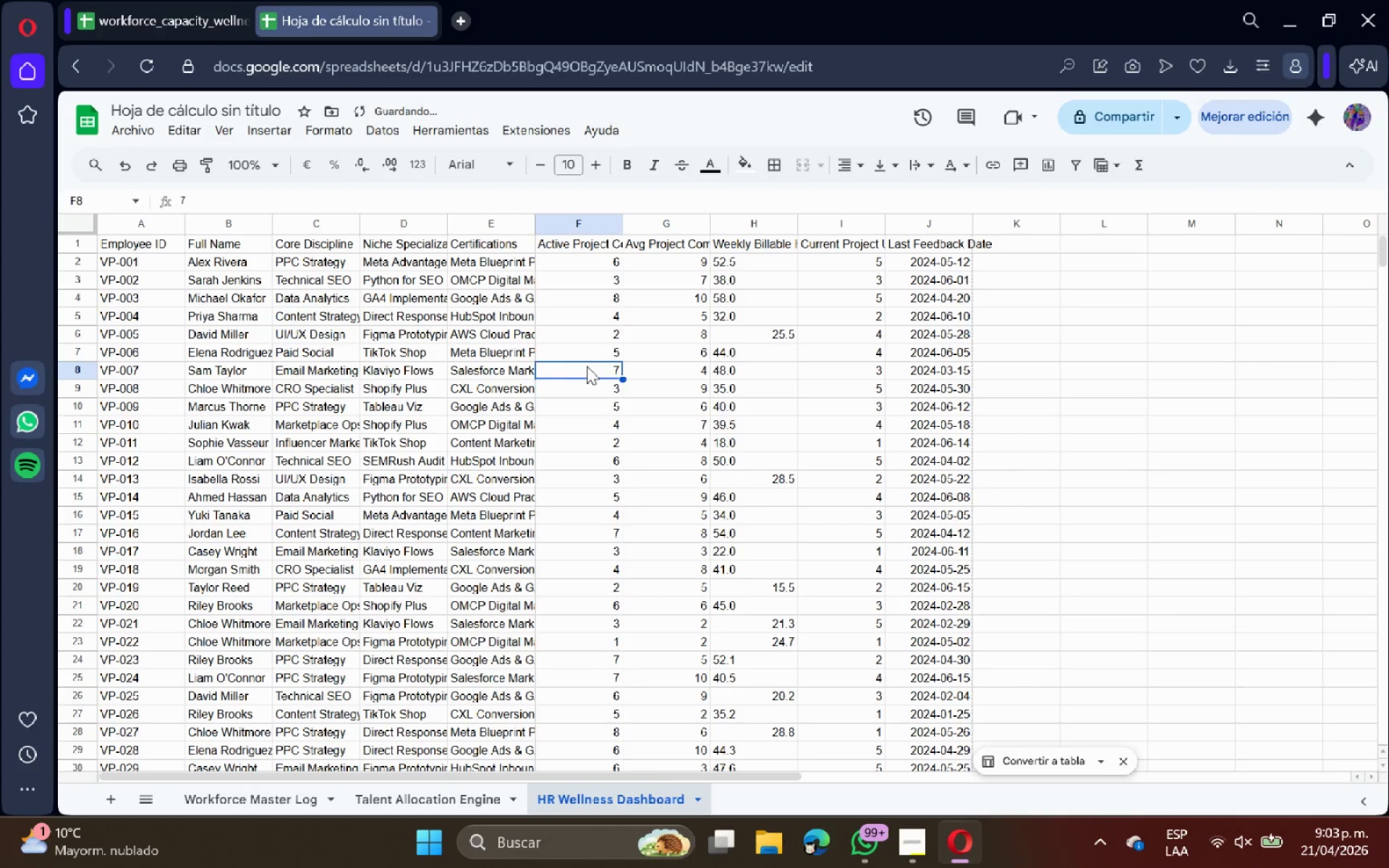 
scroll: coordinate [927, 473], scroll_direction: up, amount: 13.0
 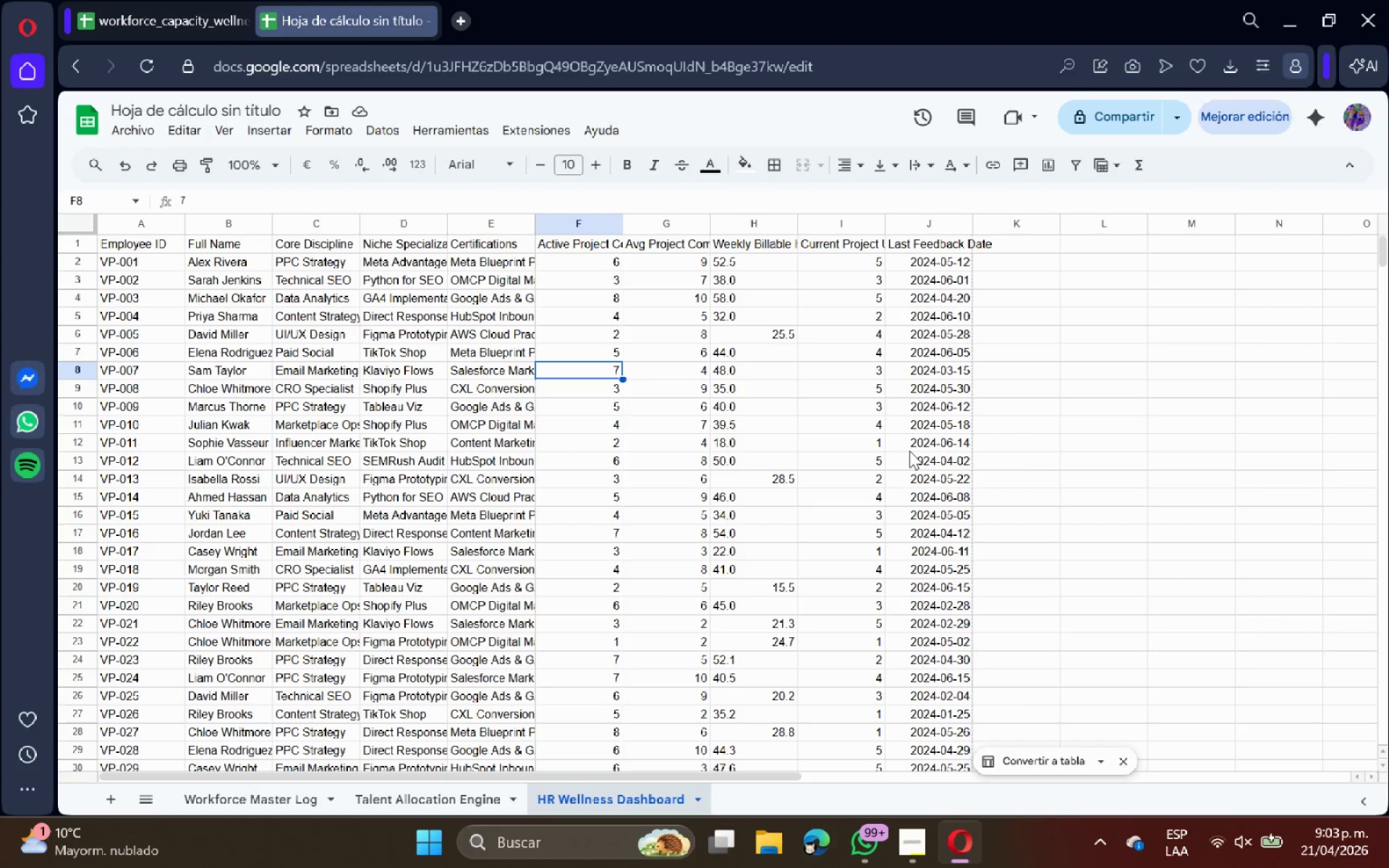 
left_click([721, 216])
 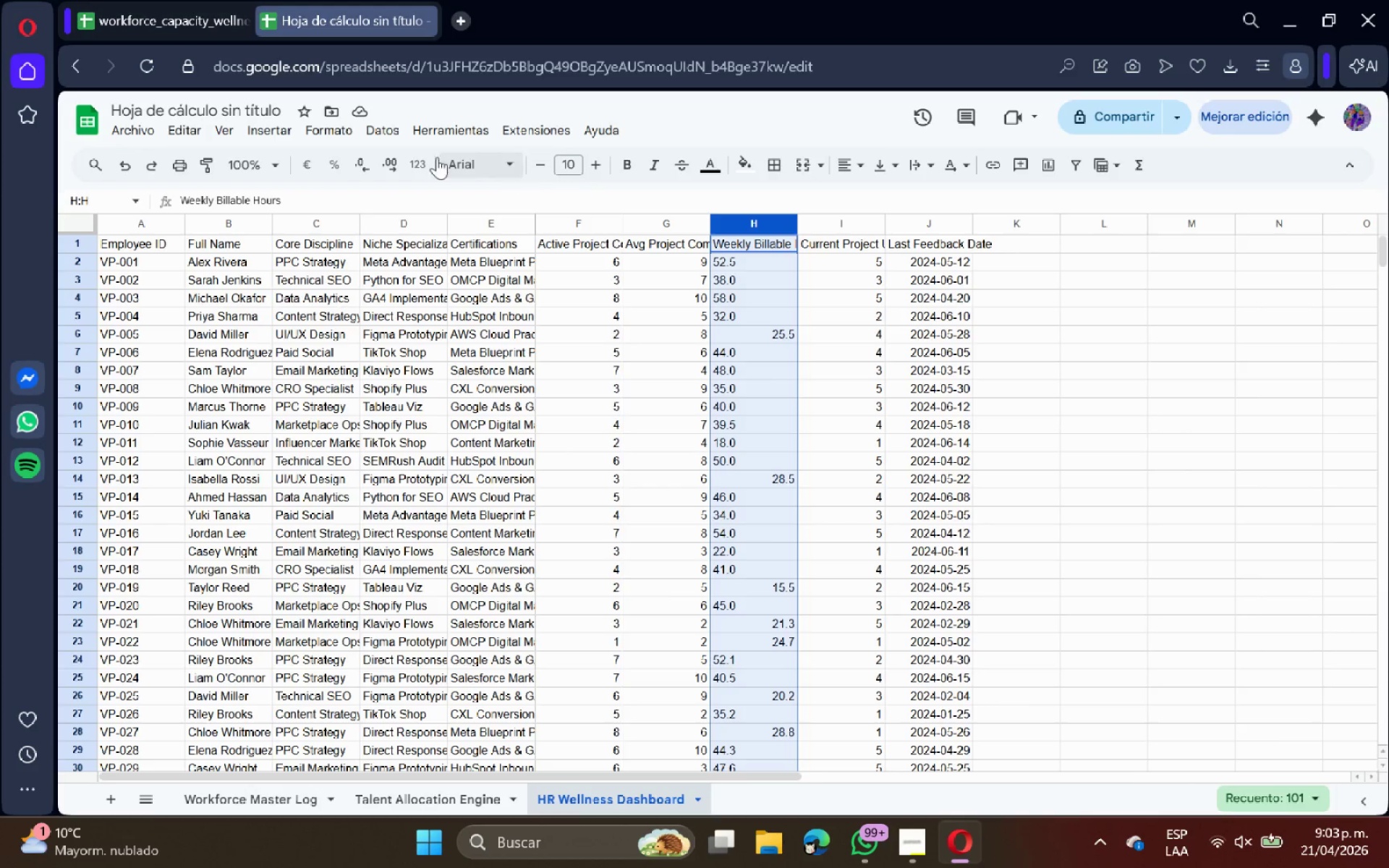 
wait(7.89)
 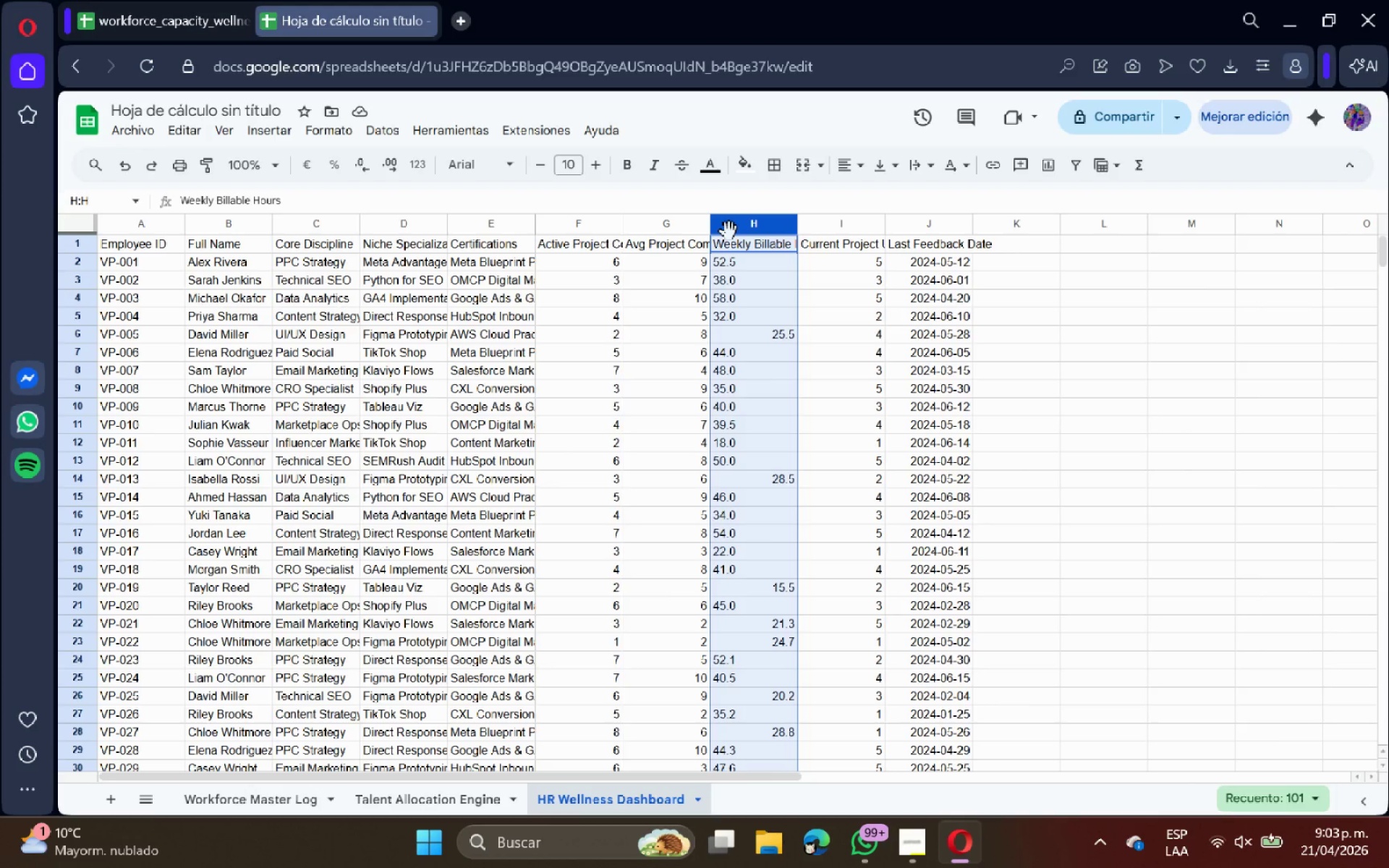 
left_click([224, 125])
 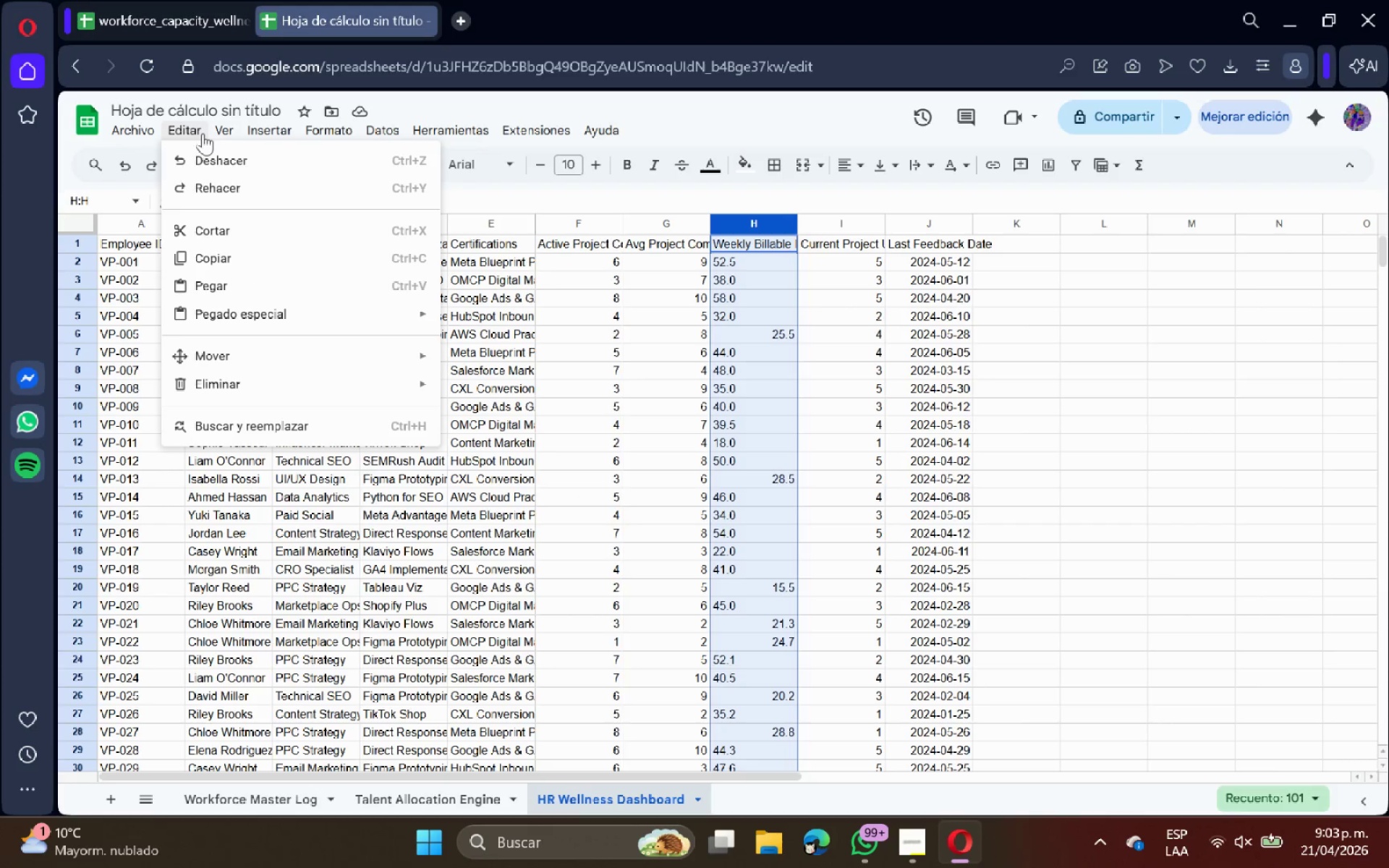 
left_click([229, 432])
 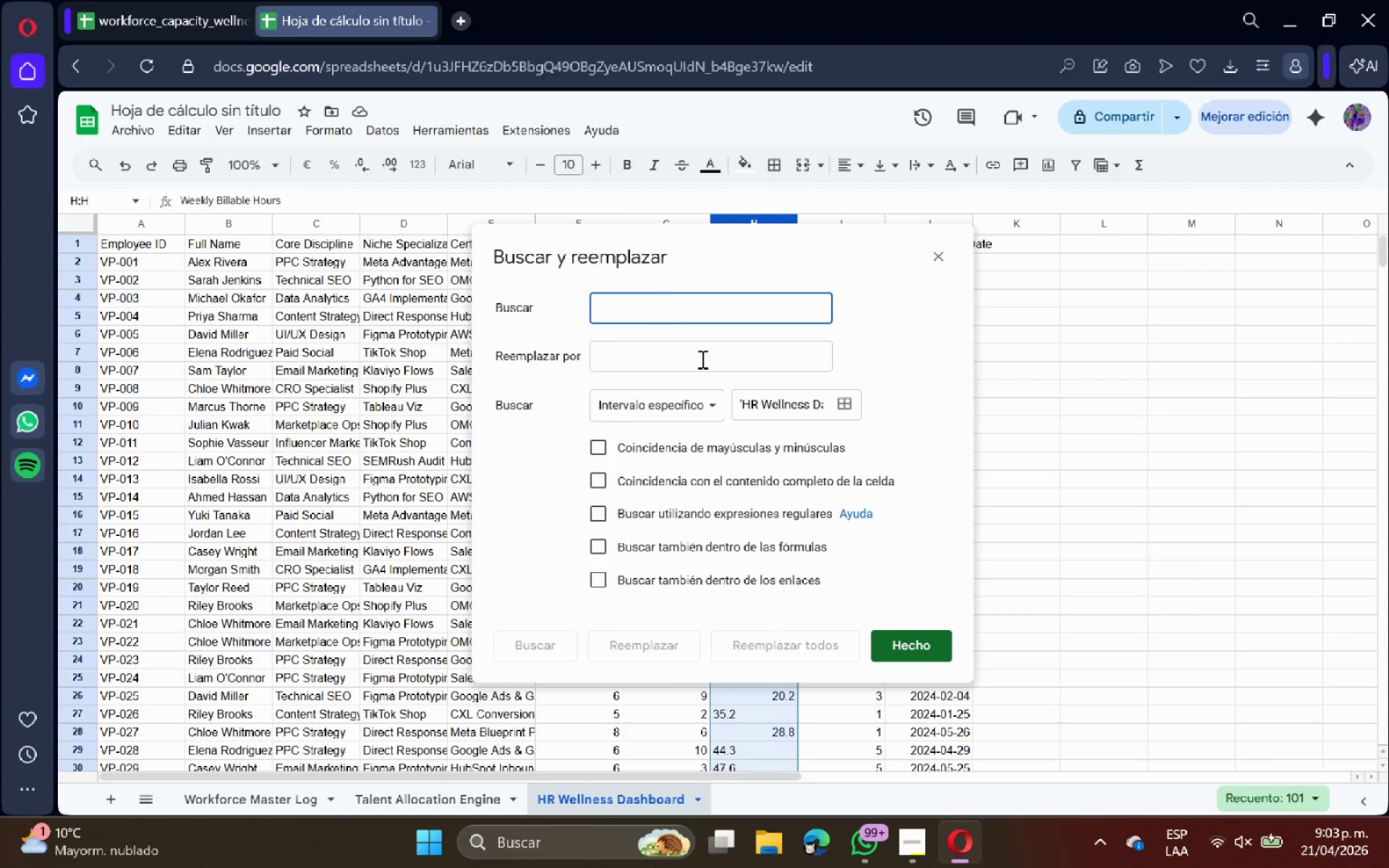 
key(Period)
 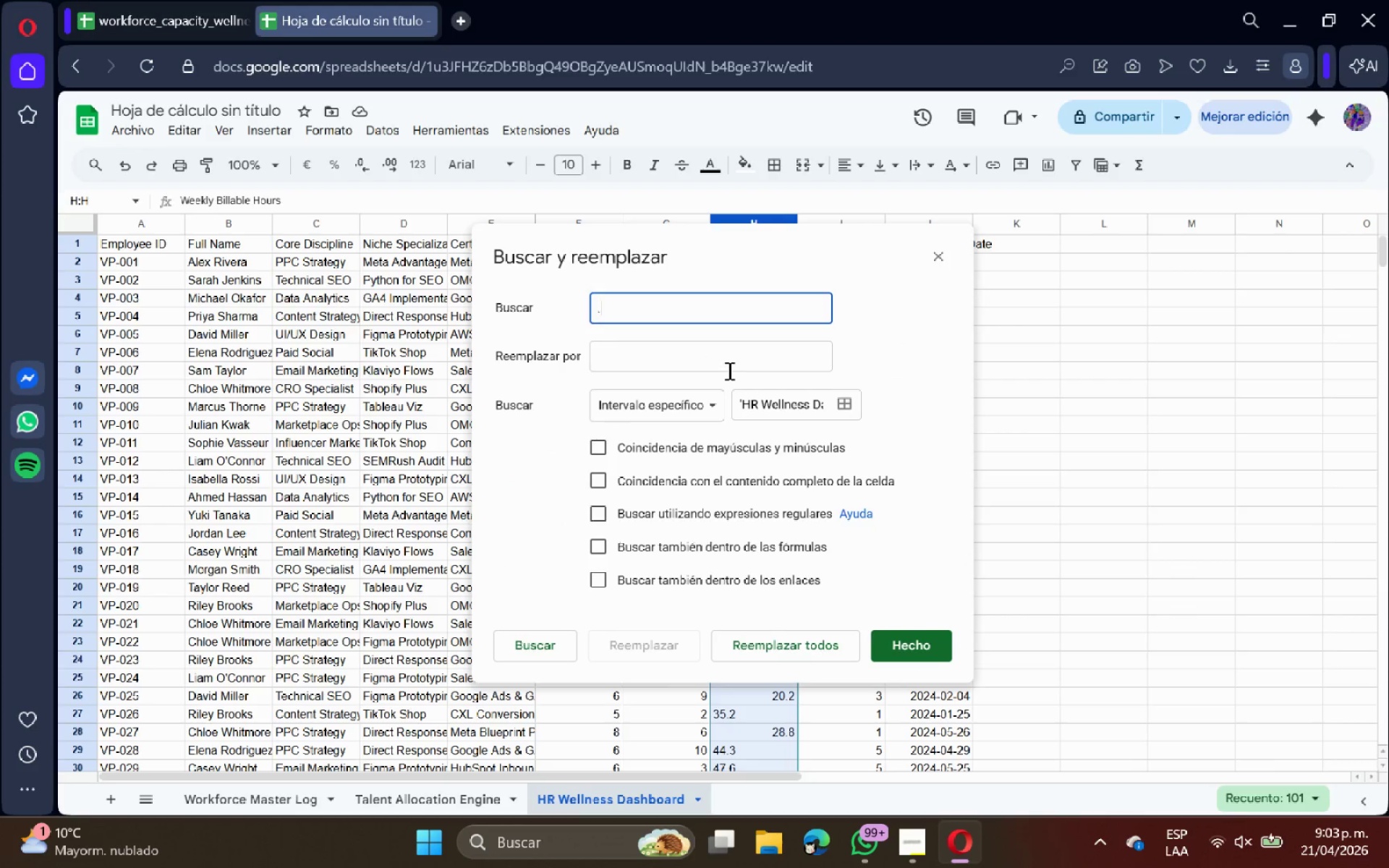 
left_click([728, 369])
 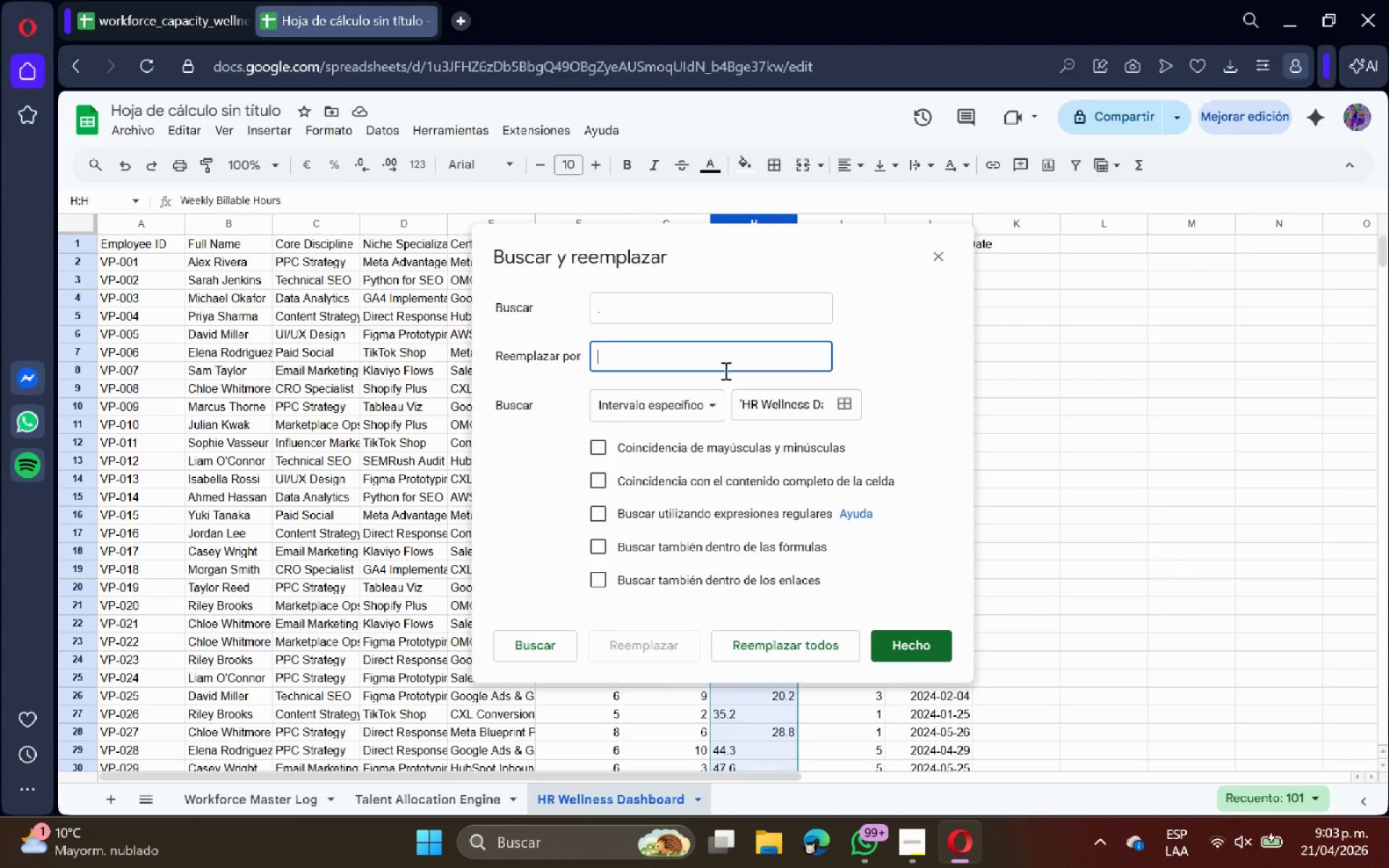 
key(Comma)
 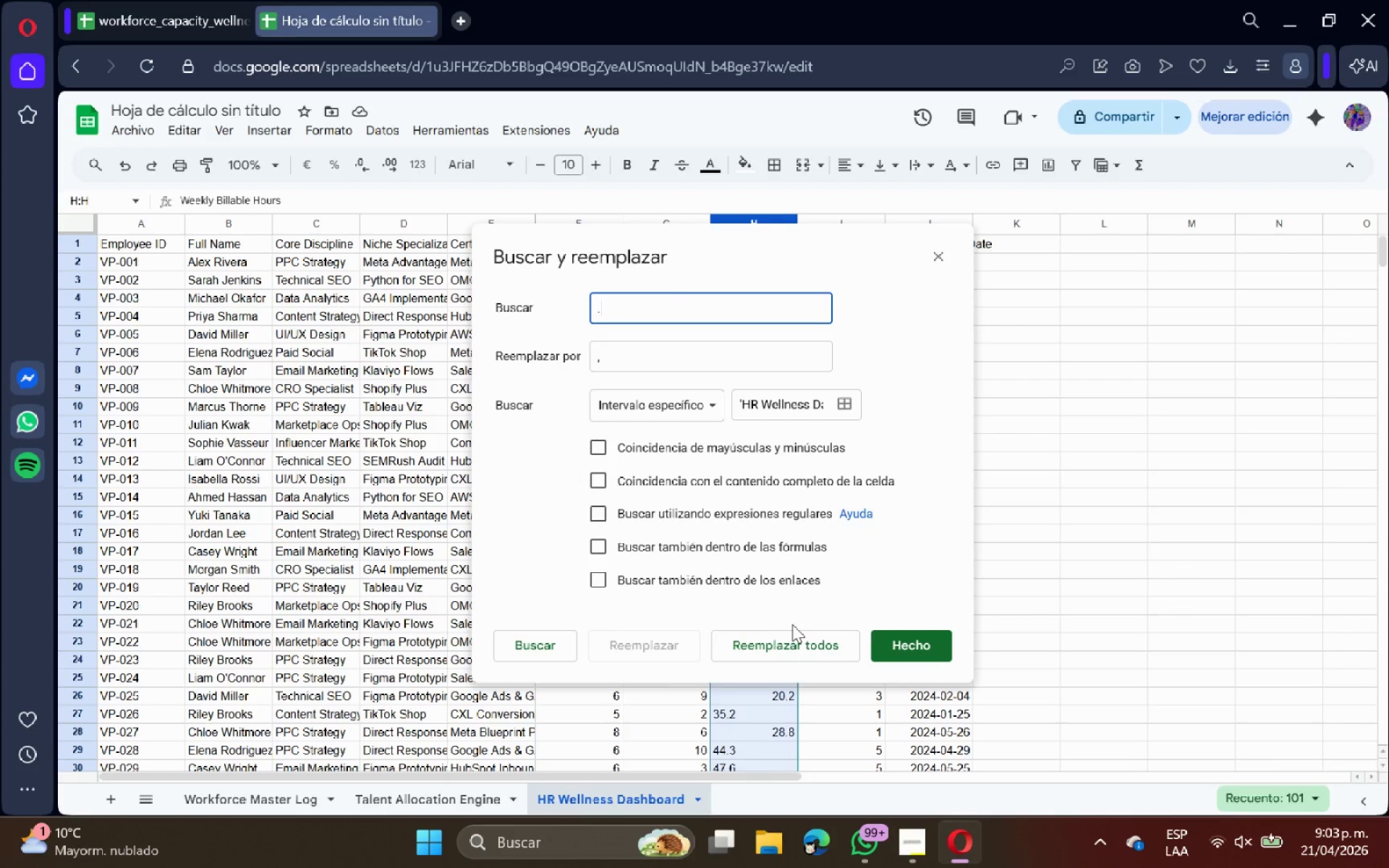 
double_click([801, 637])
 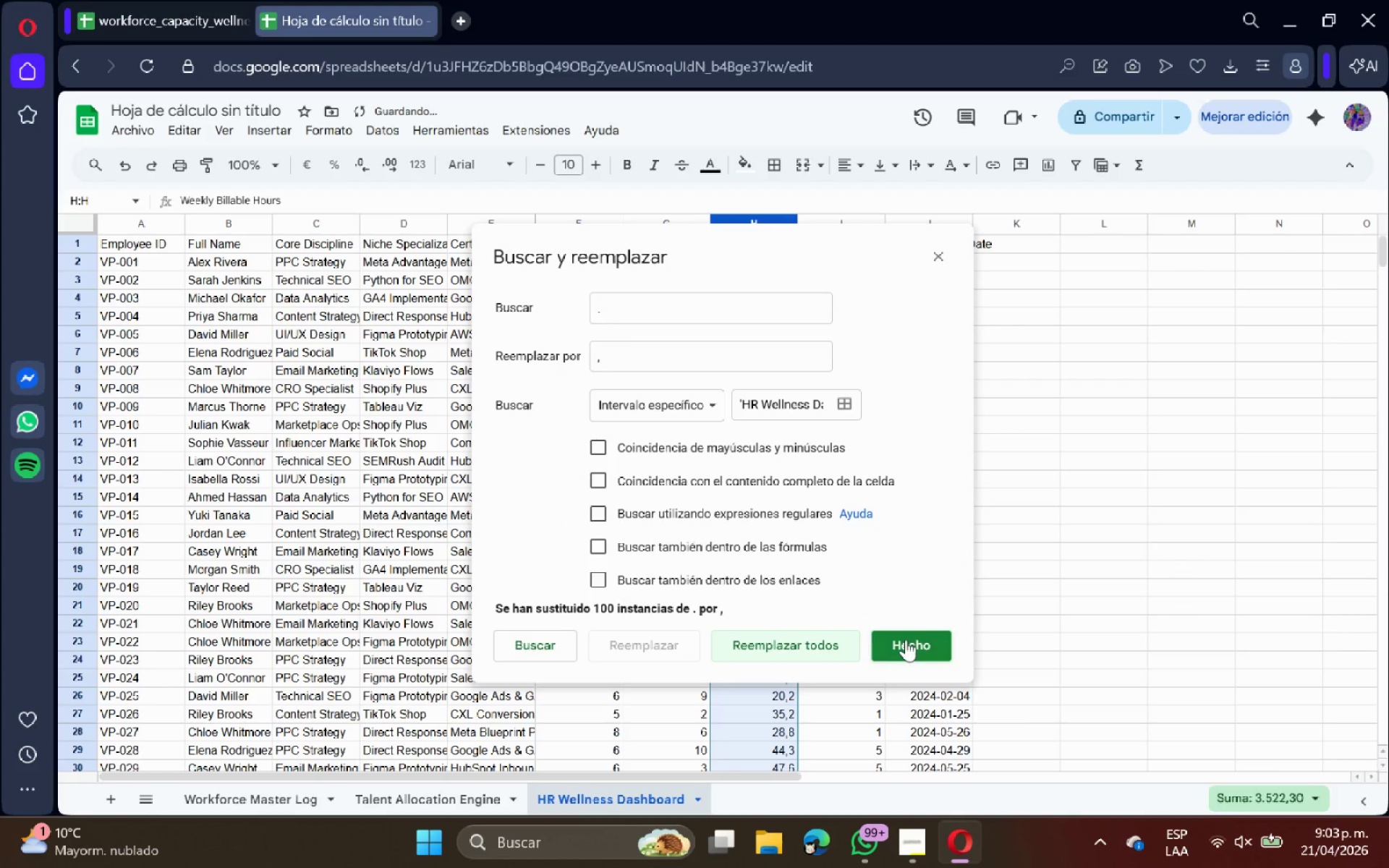 
left_click([907, 639])
 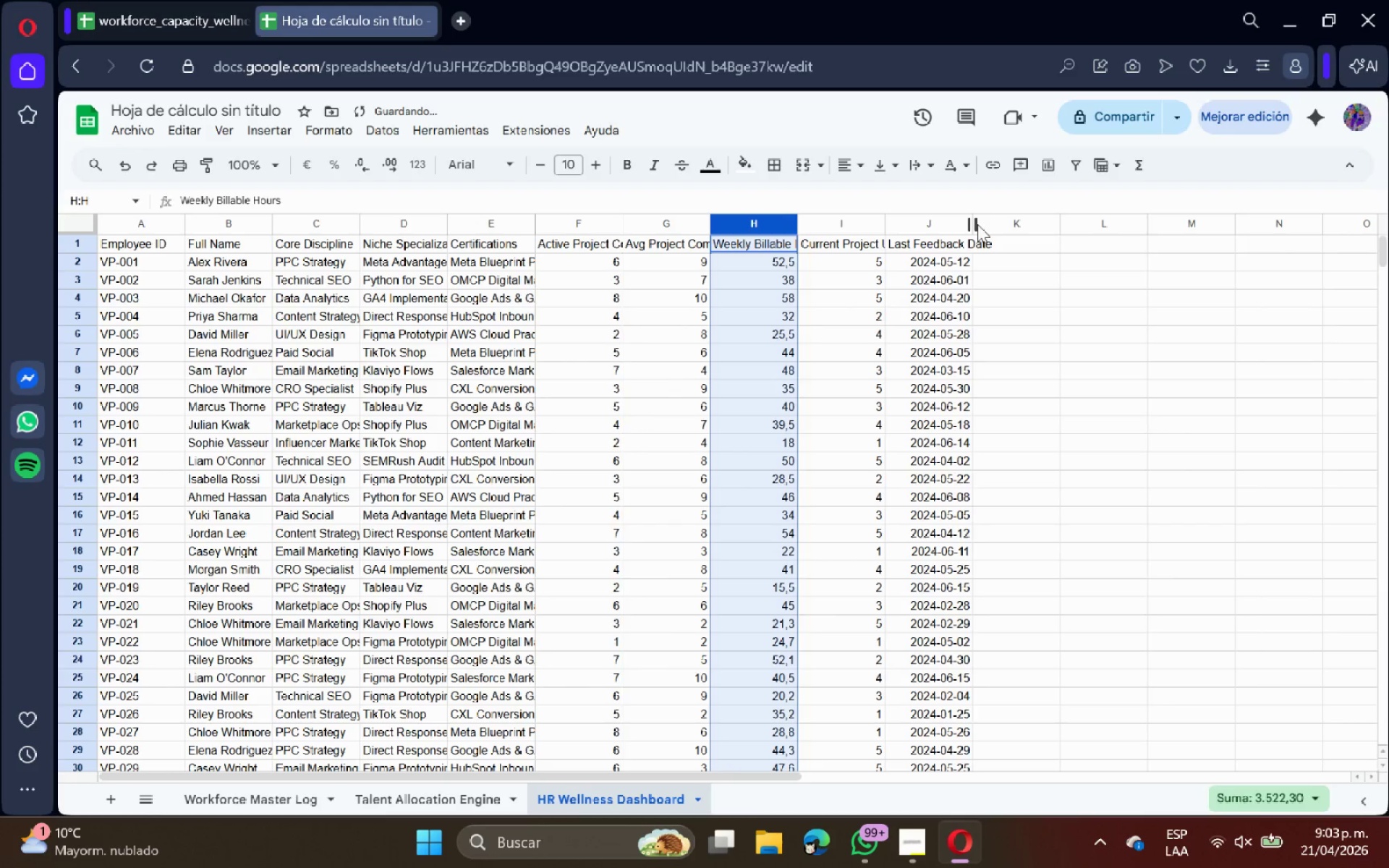 
double_click([974, 221])
 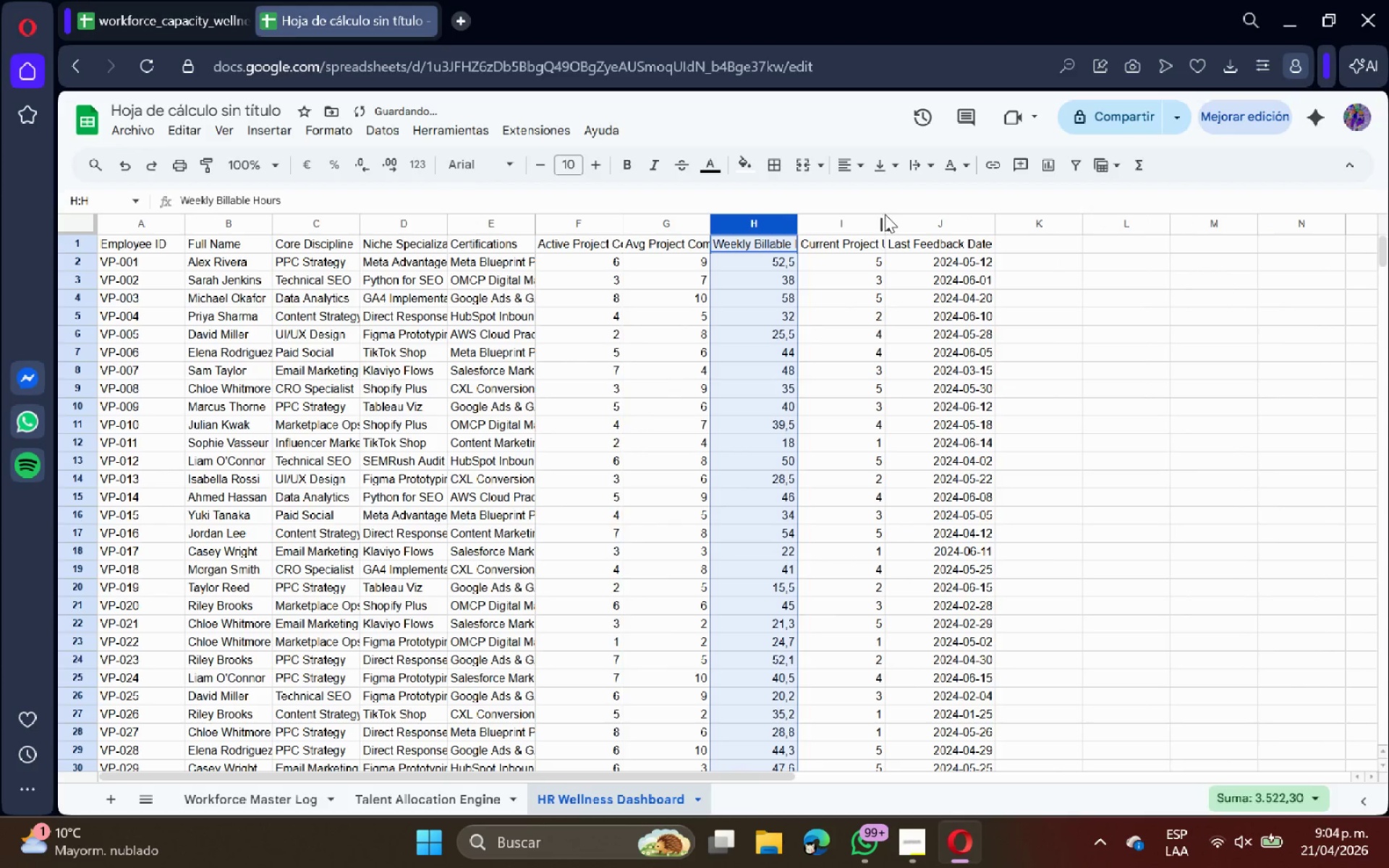 
double_click([880, 216])
 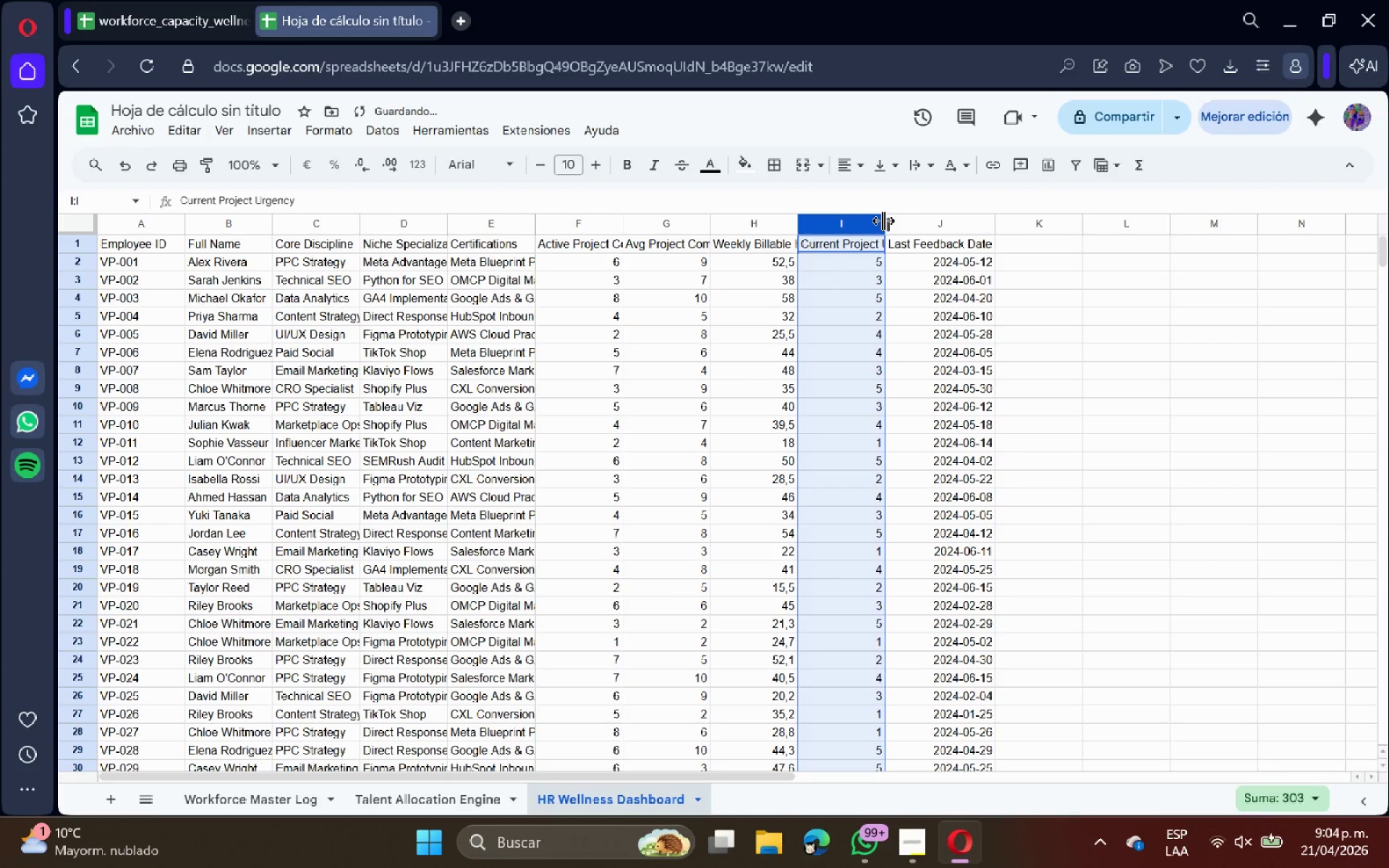 
double_click([883, 221])
 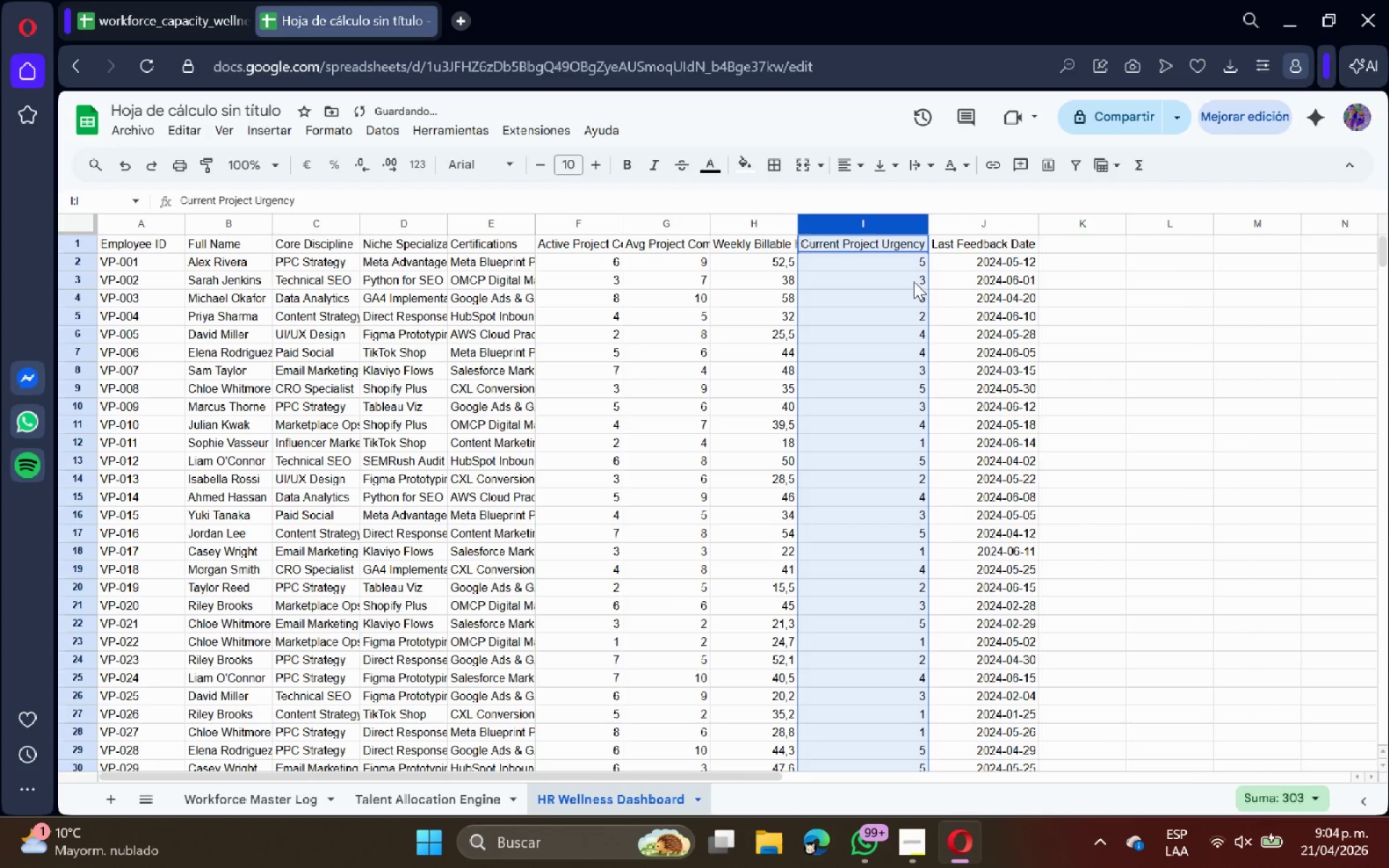 
triple_click([914, 281])
 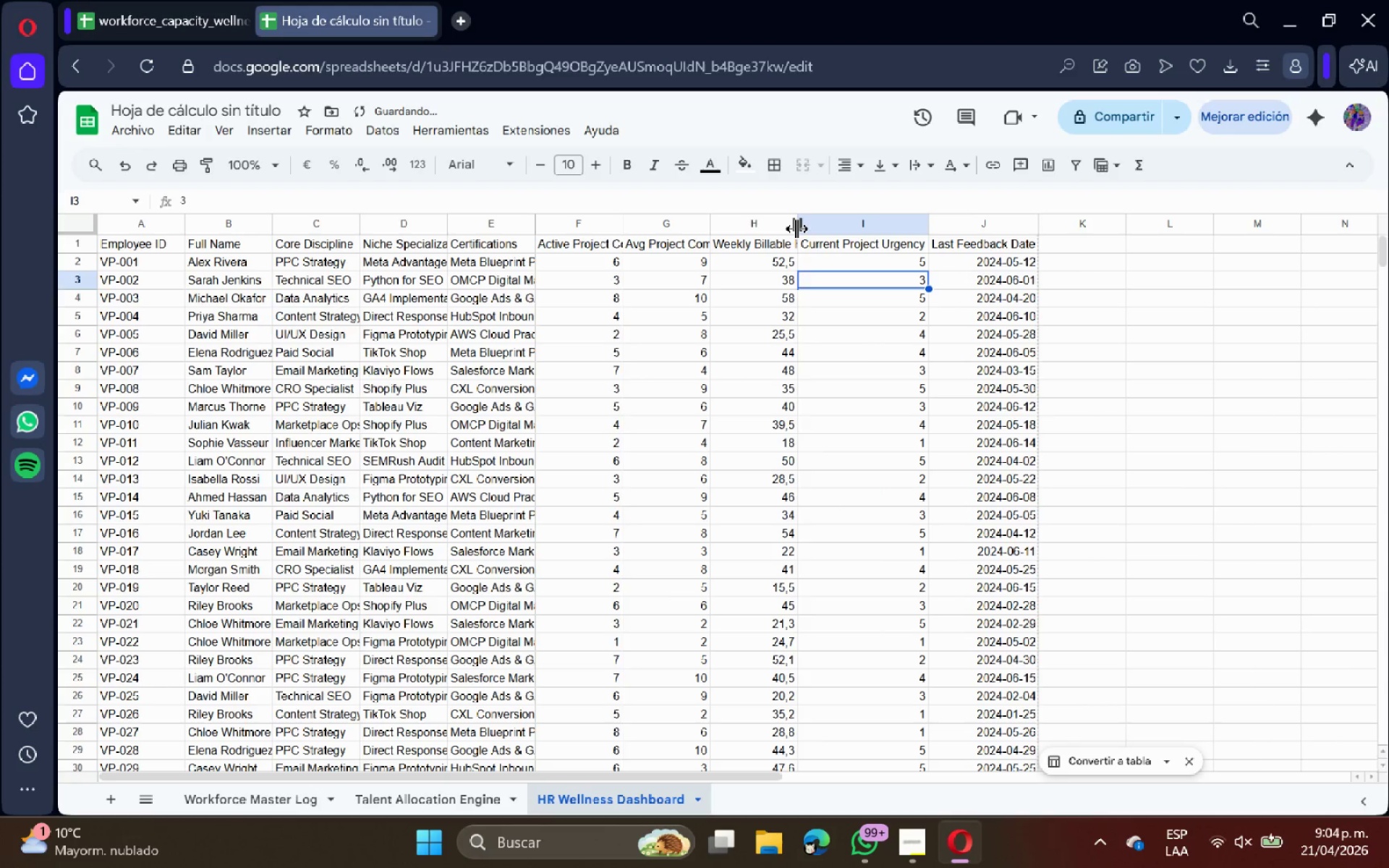 
double_click([797, 229])
 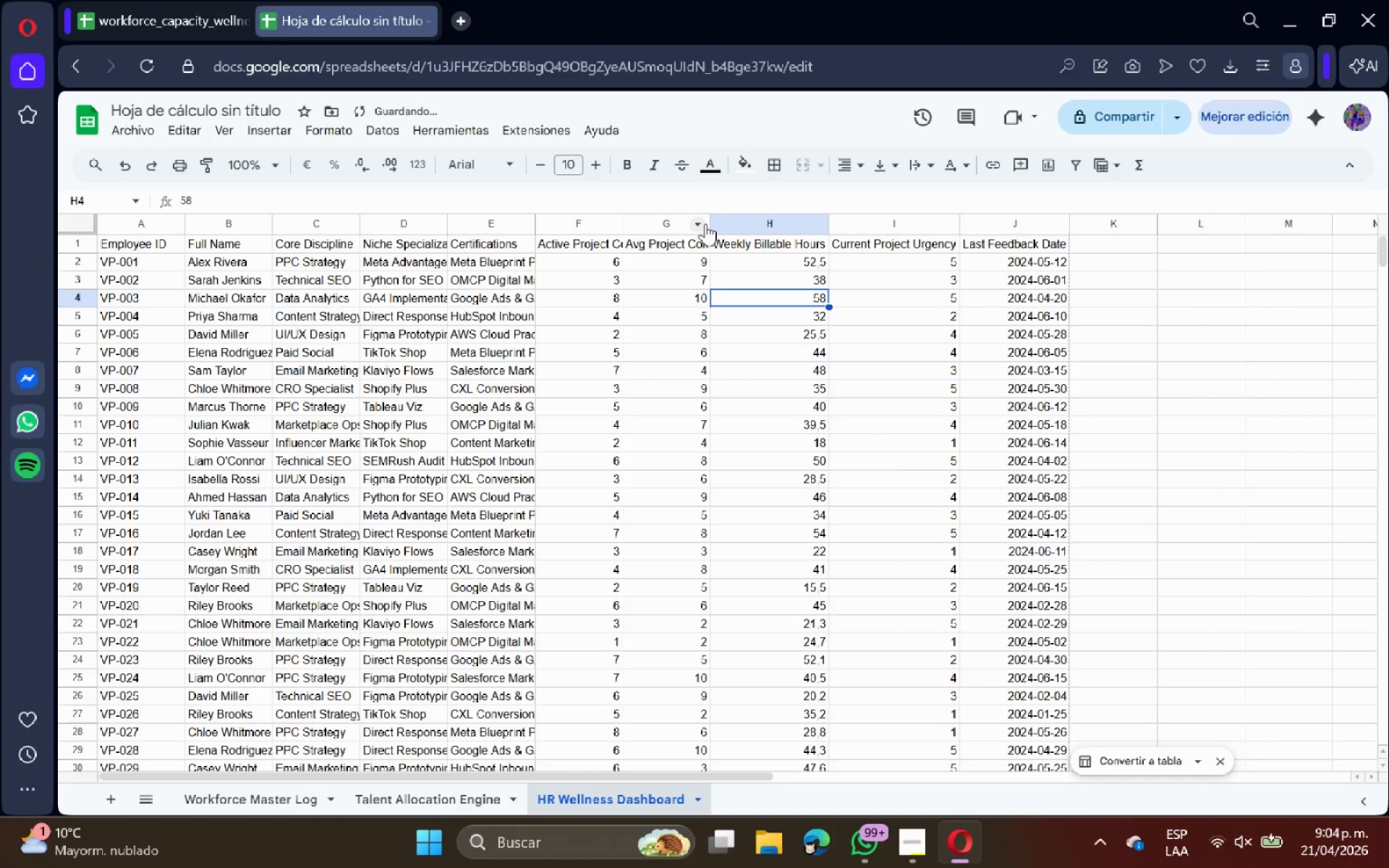 
double_click([707, 221])
 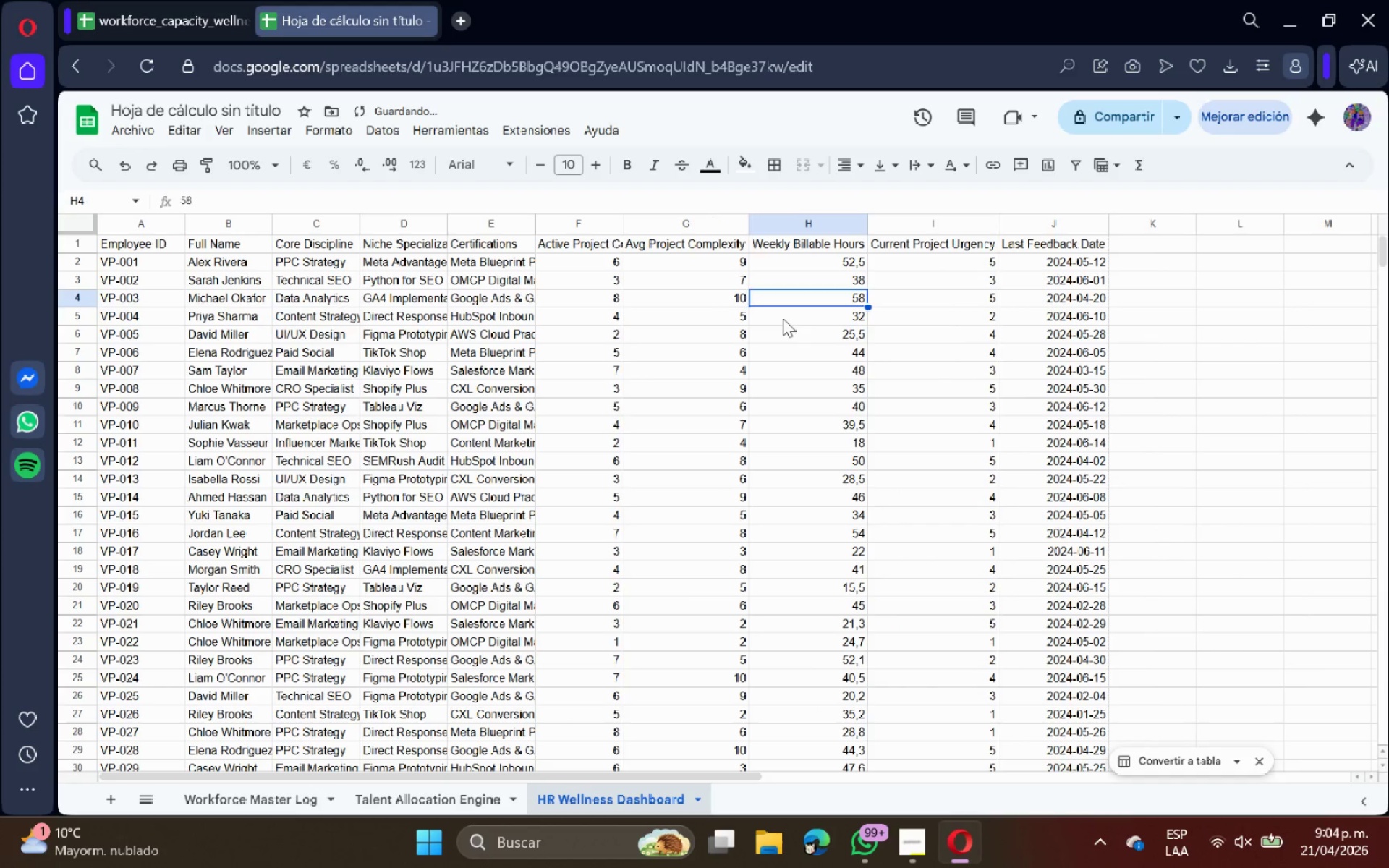 
triple_click([783, 318])
 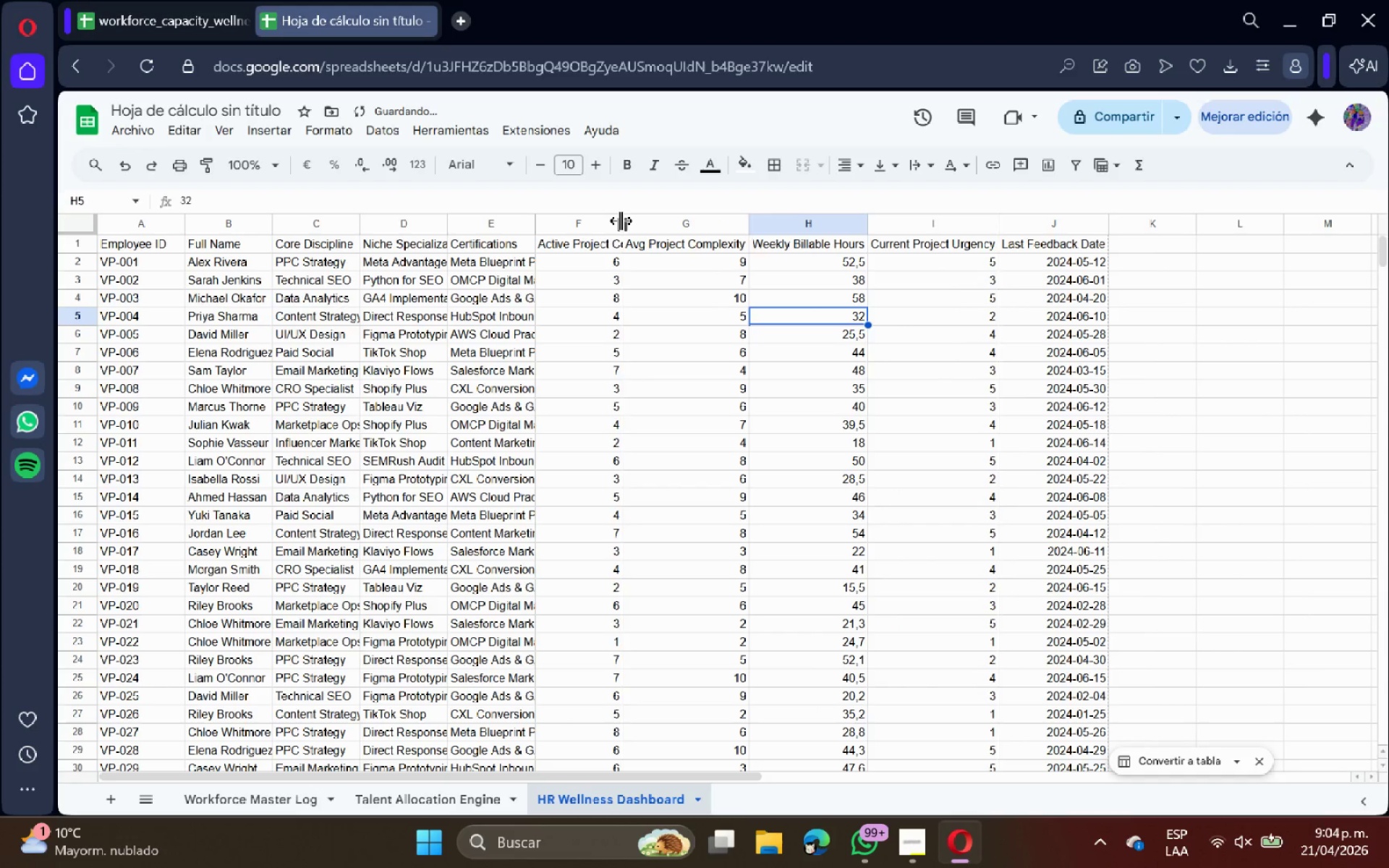 
double_click([621, 221])
 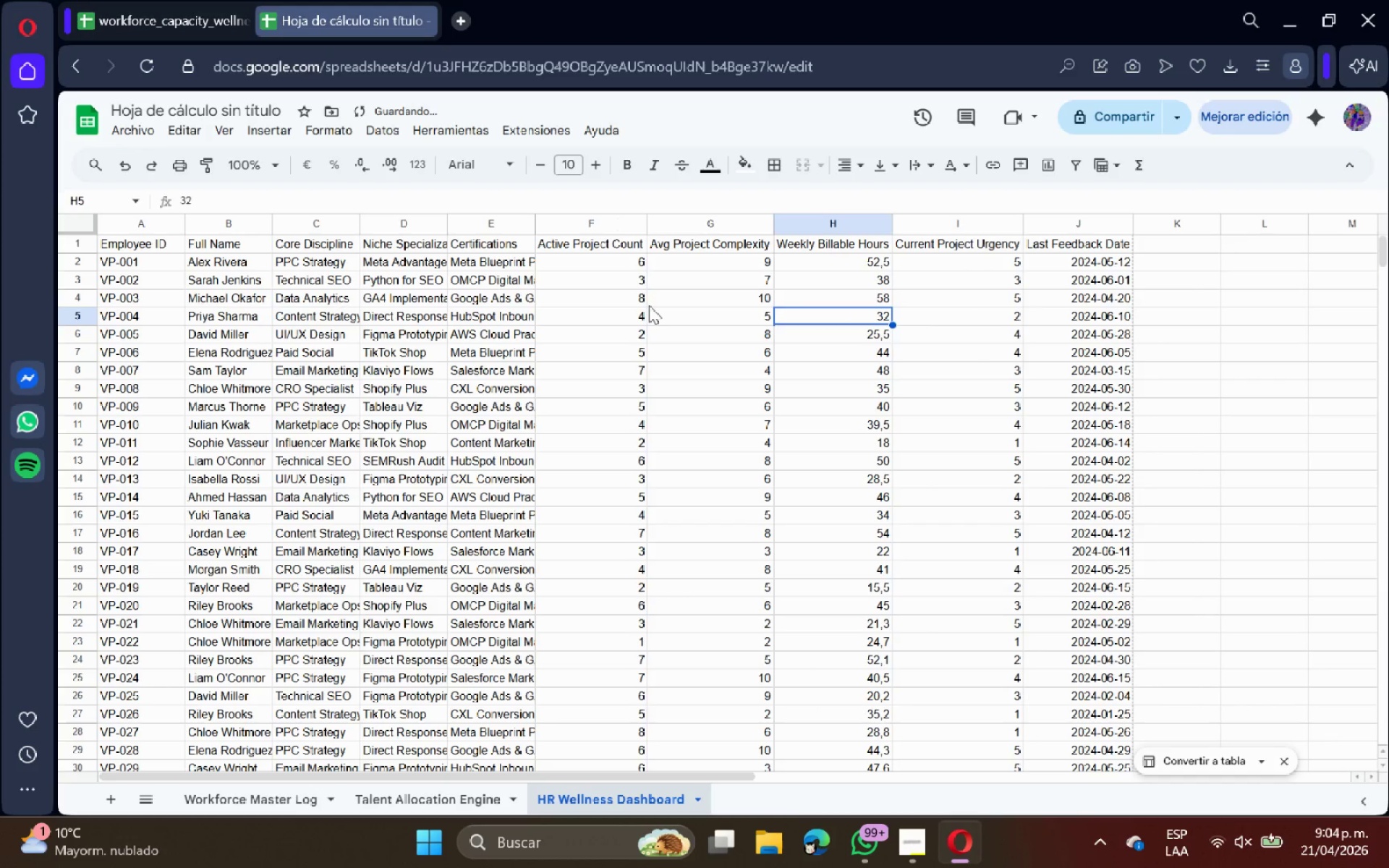 
triple_click([649, 306])
 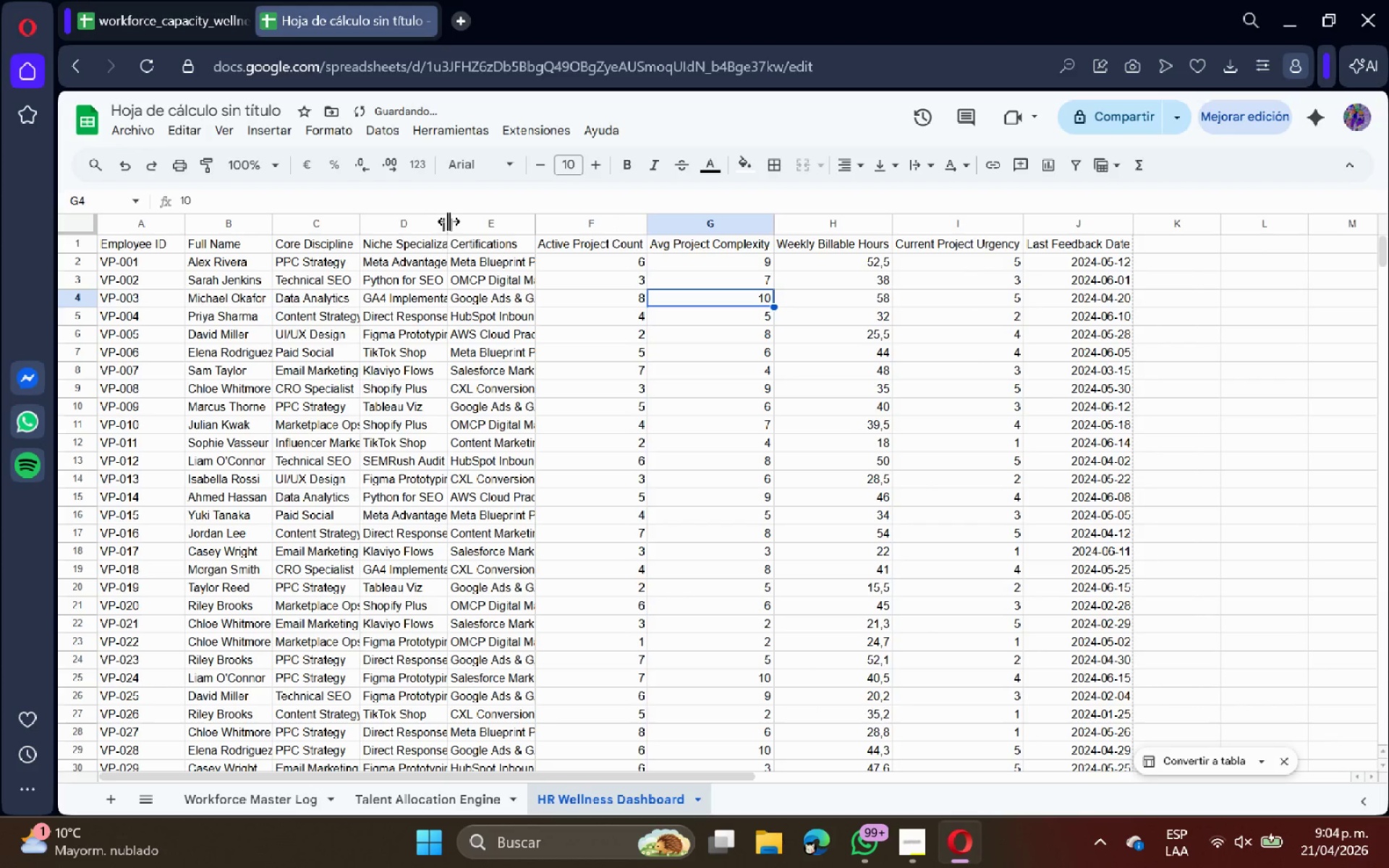 
double_click([450, 221])
 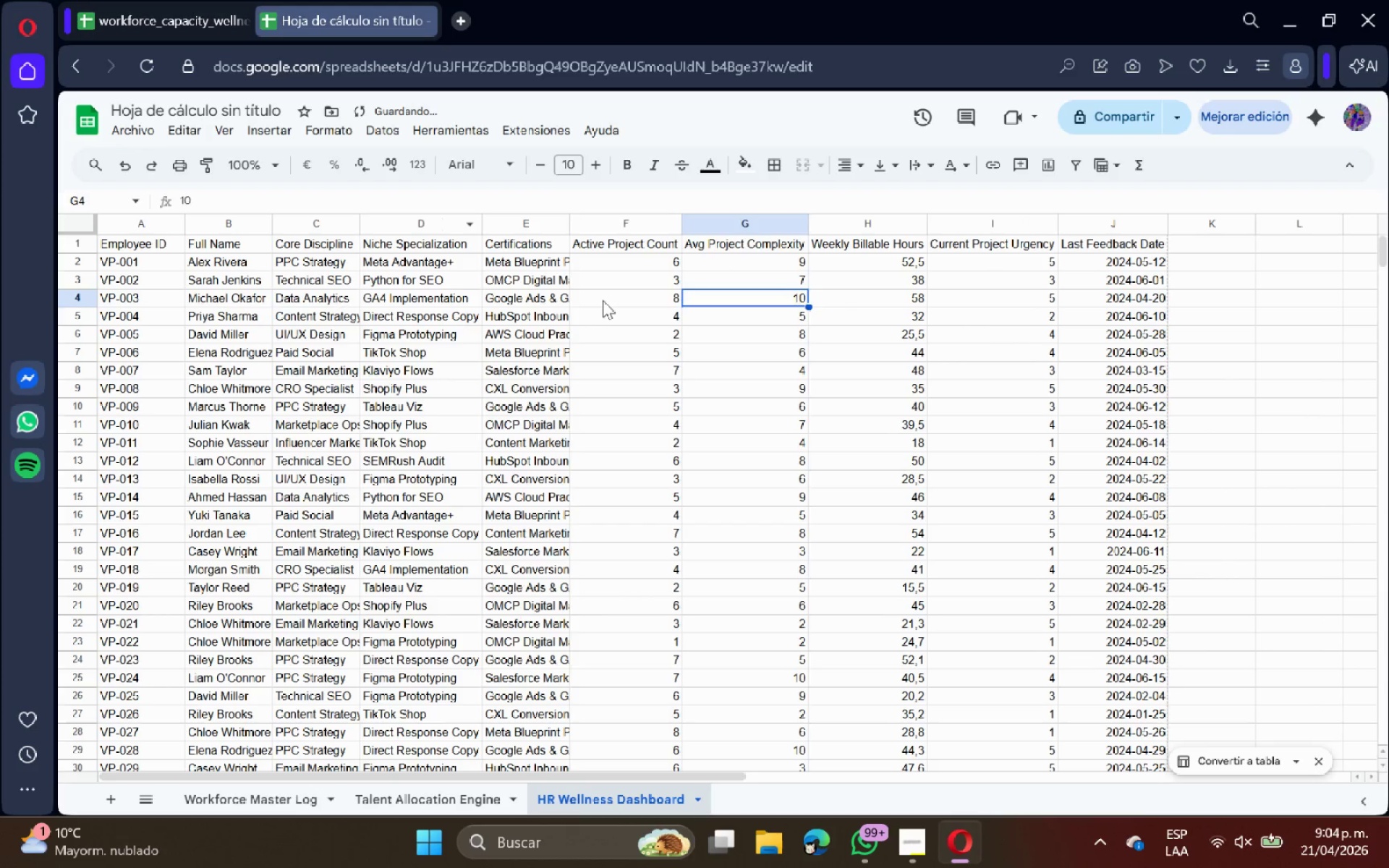 
triple_click([603, 300])
 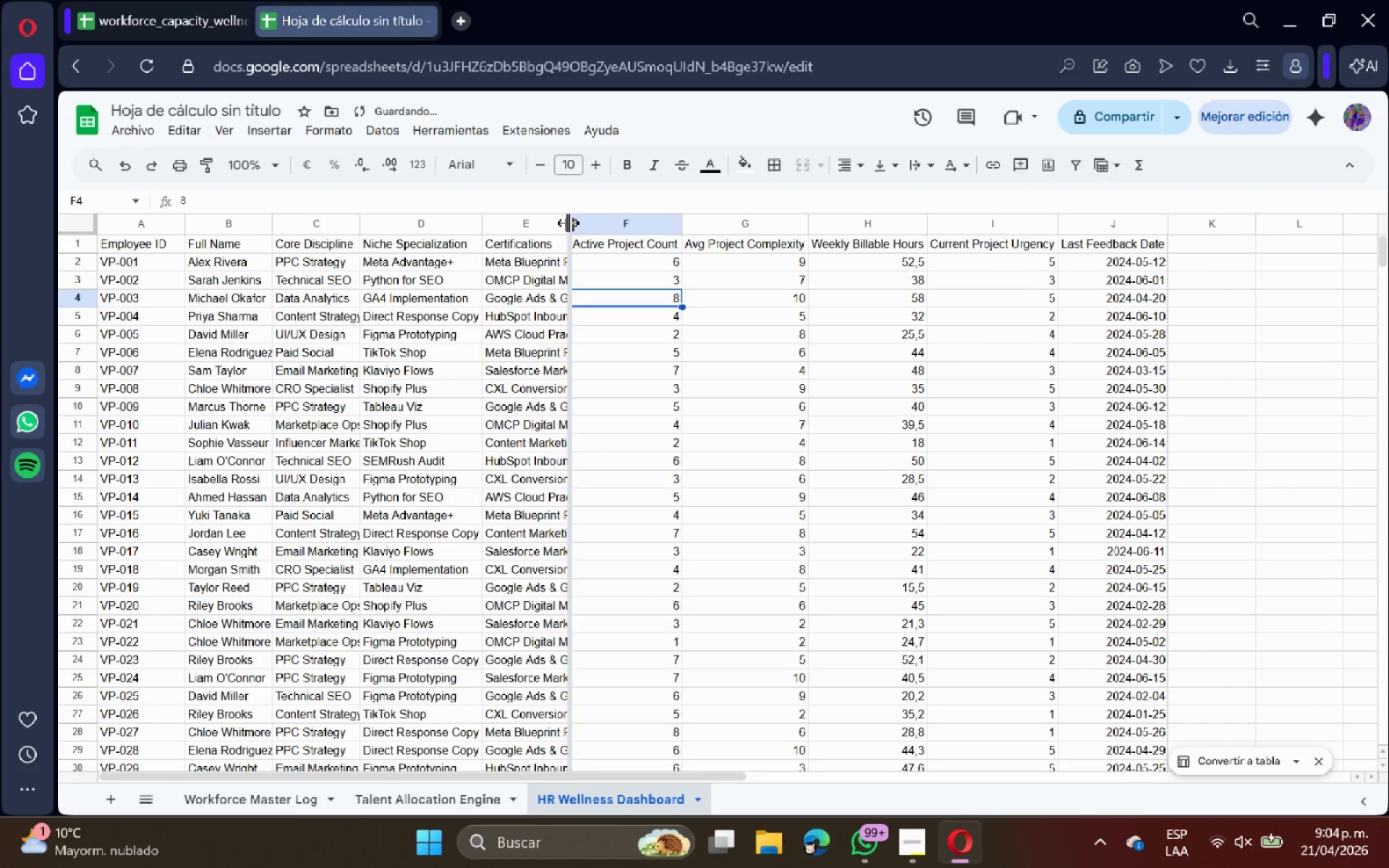 
double_click([568, 223])
 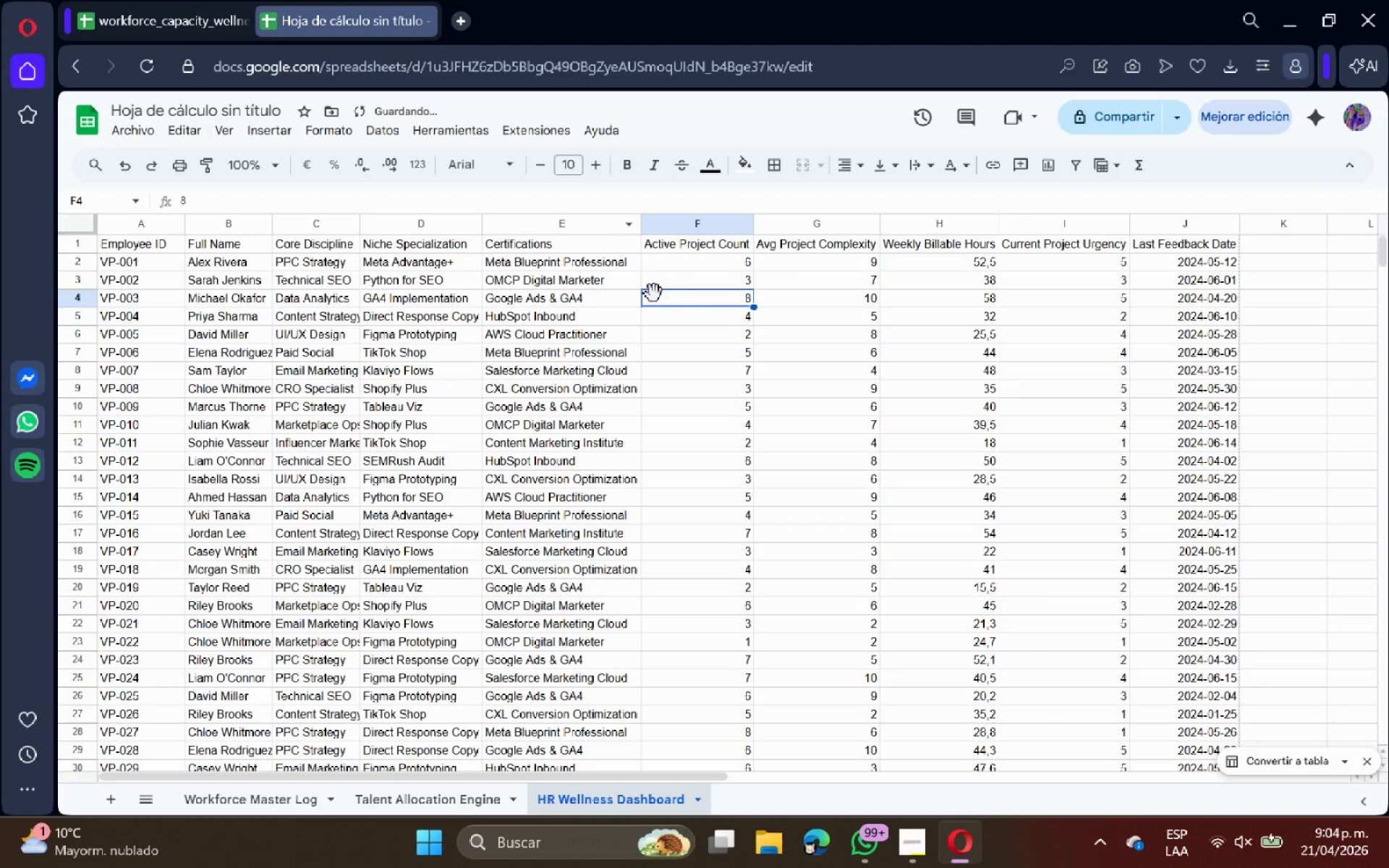 
triple_click([658, 305])
 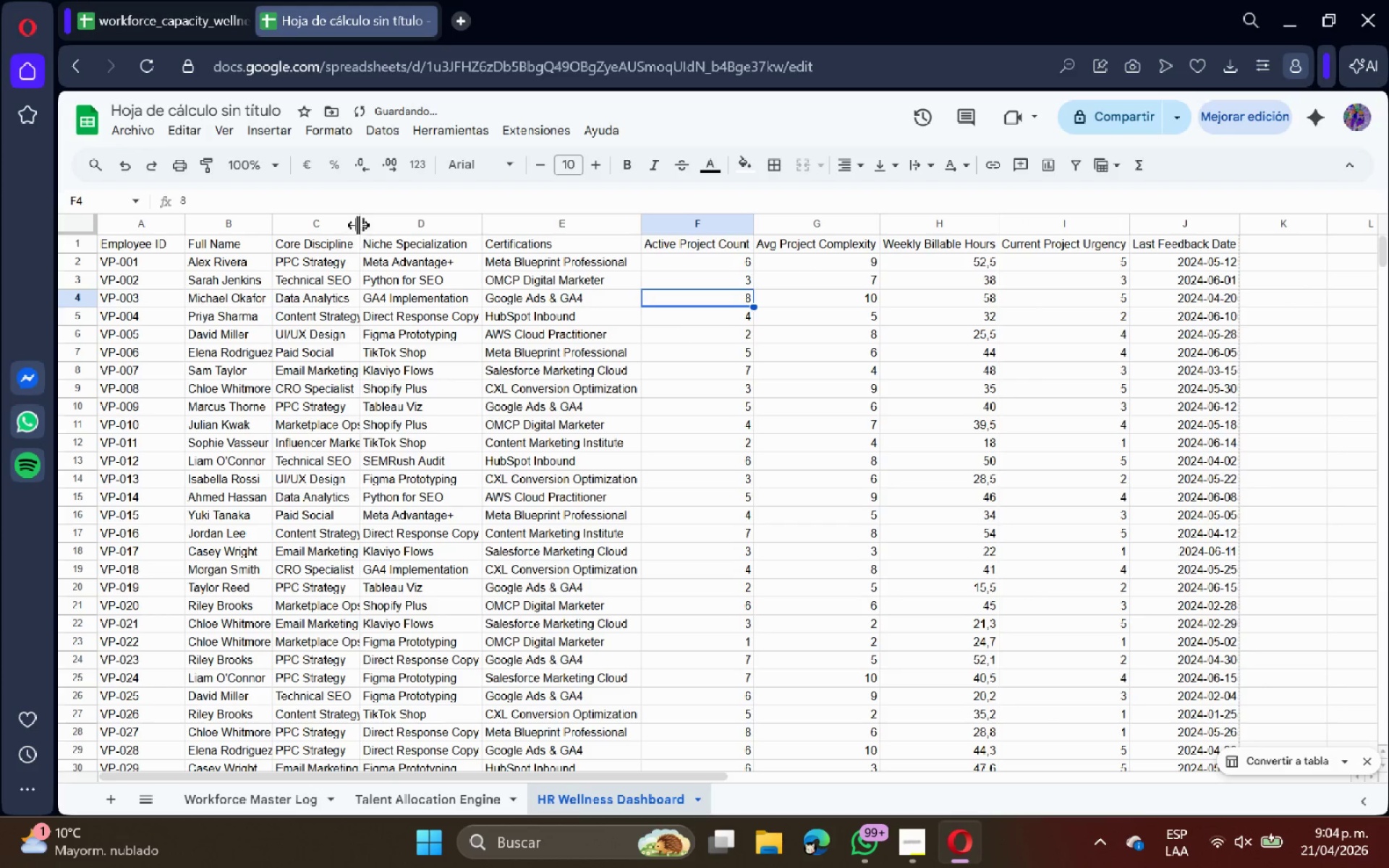 
double_click([362, 224])
 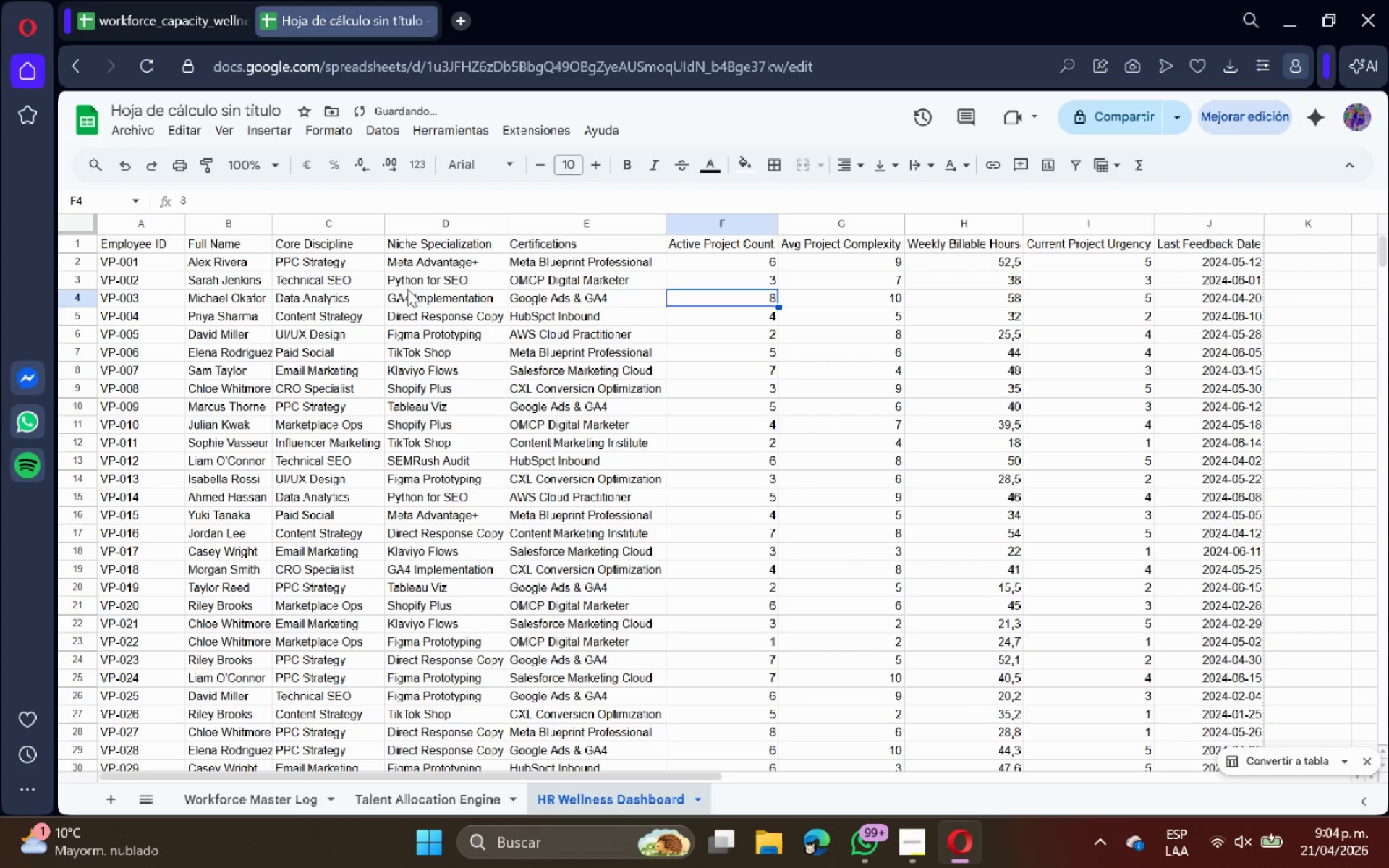 
triple_click([412, 294])
 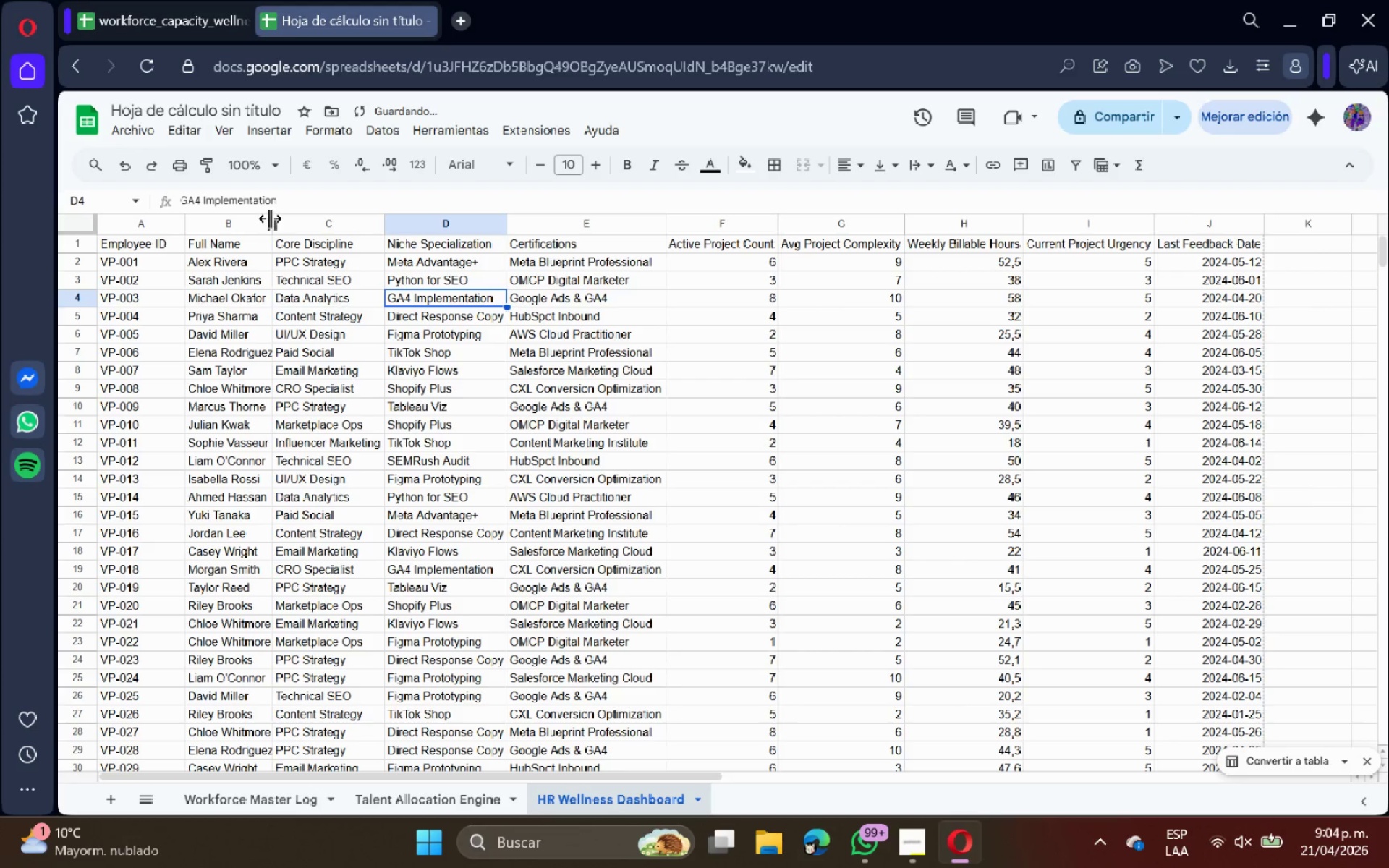 
double_click([270, 218])
 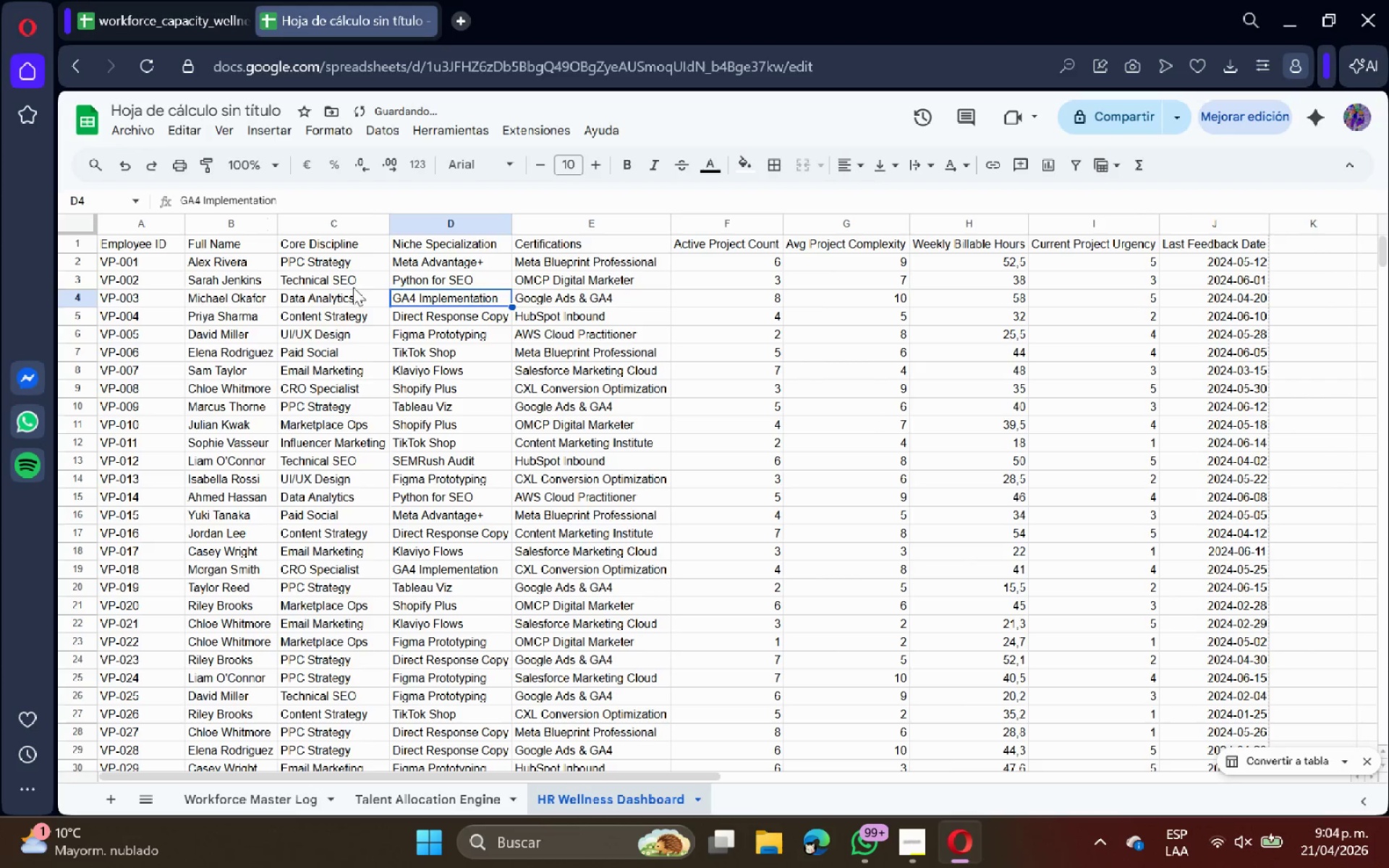 
triple_click([390, 312])
 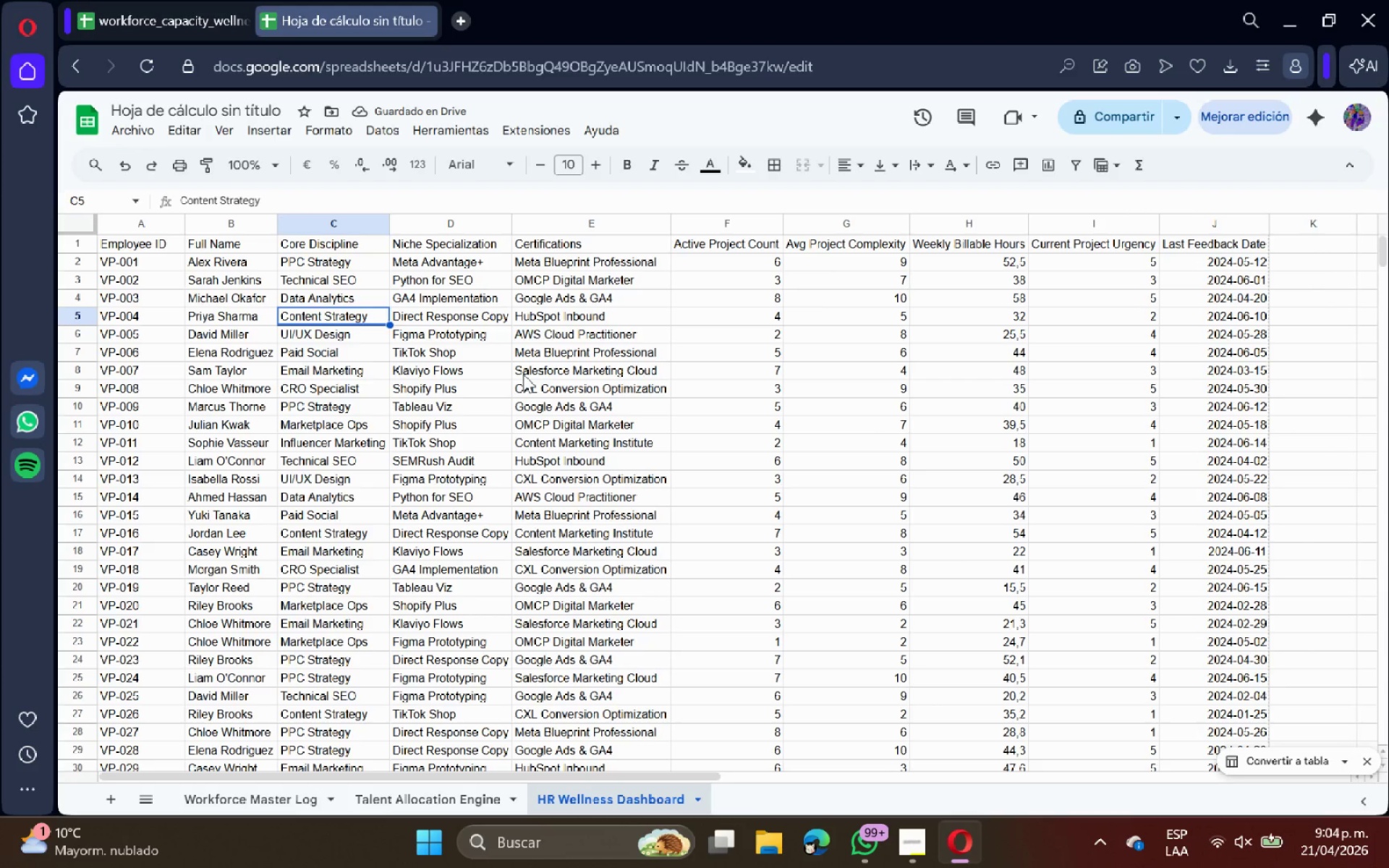 
wait(9.61)
 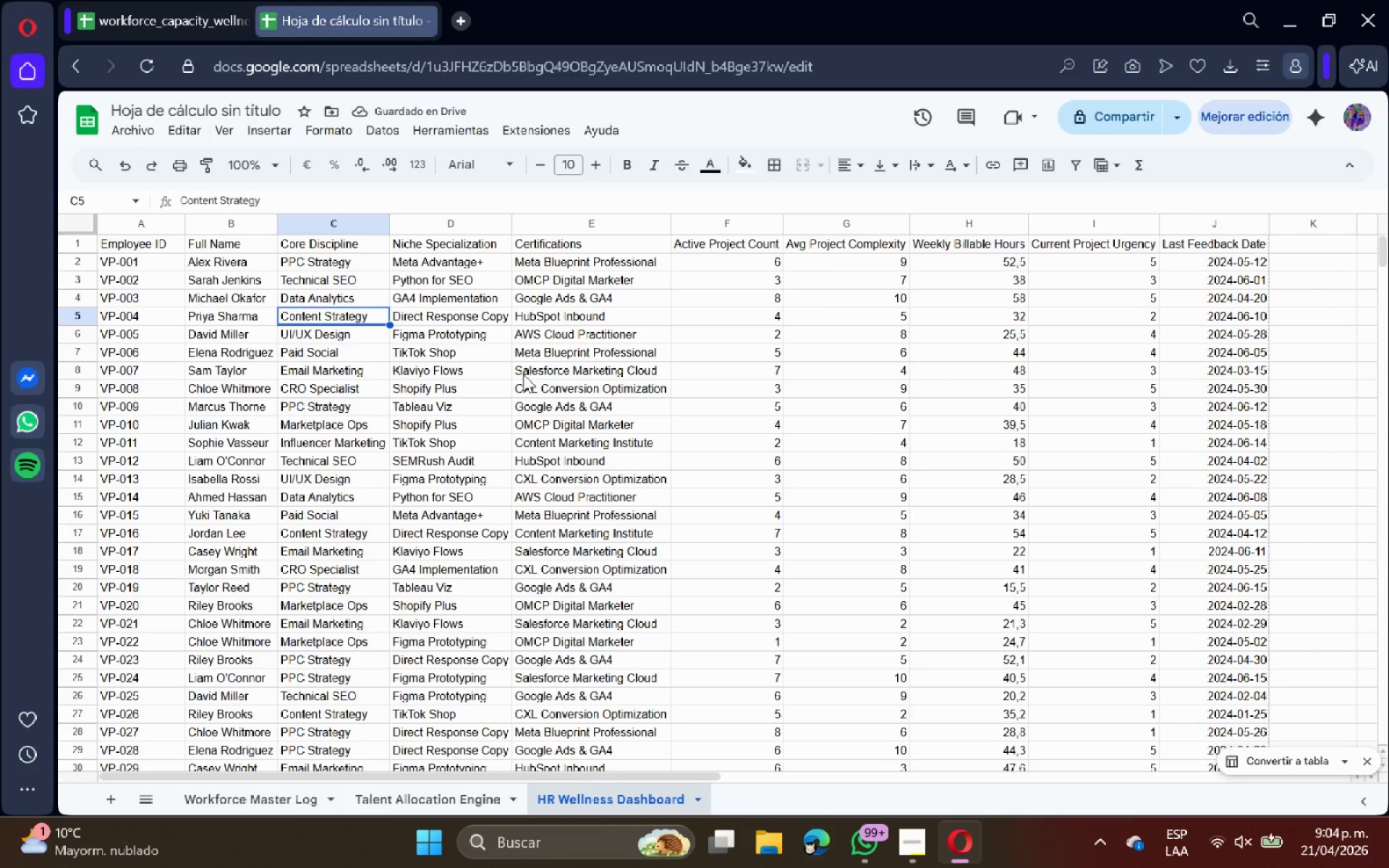 
left_click([927, 251])
 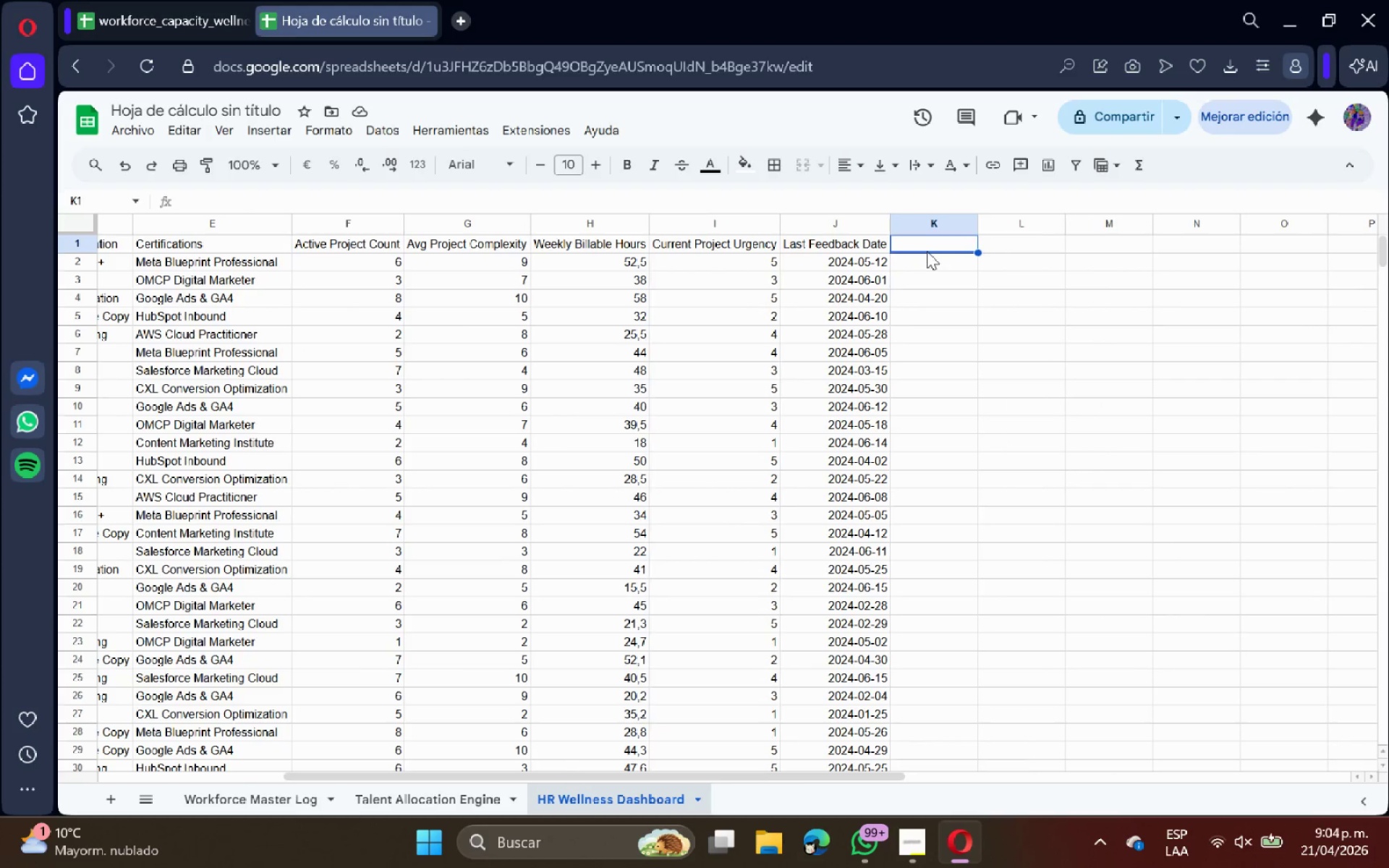 
type(Available Capacity *hrs)
key(Backspace)
key(Backspace)
key(Backspace)
type(Hrs()
 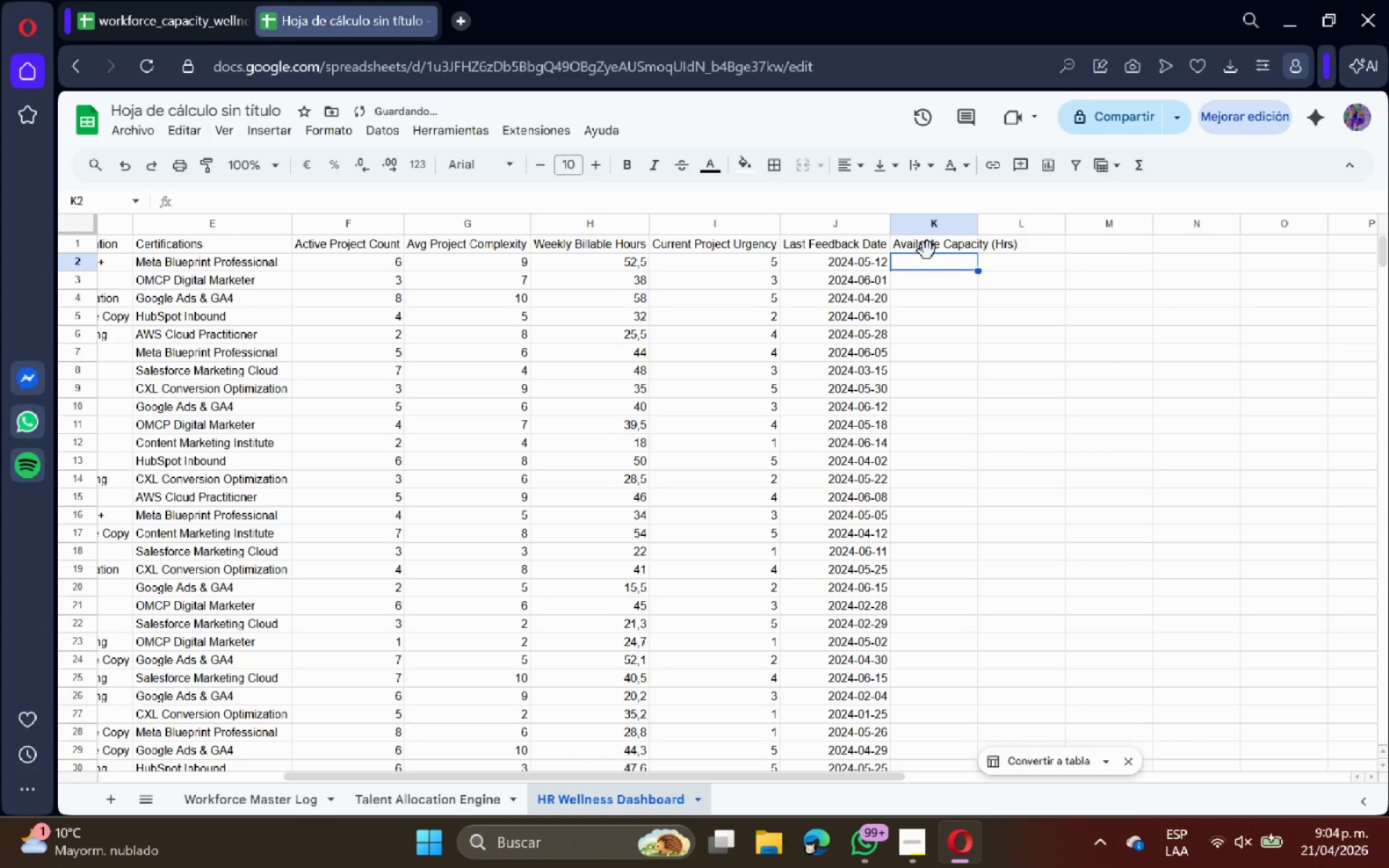 
 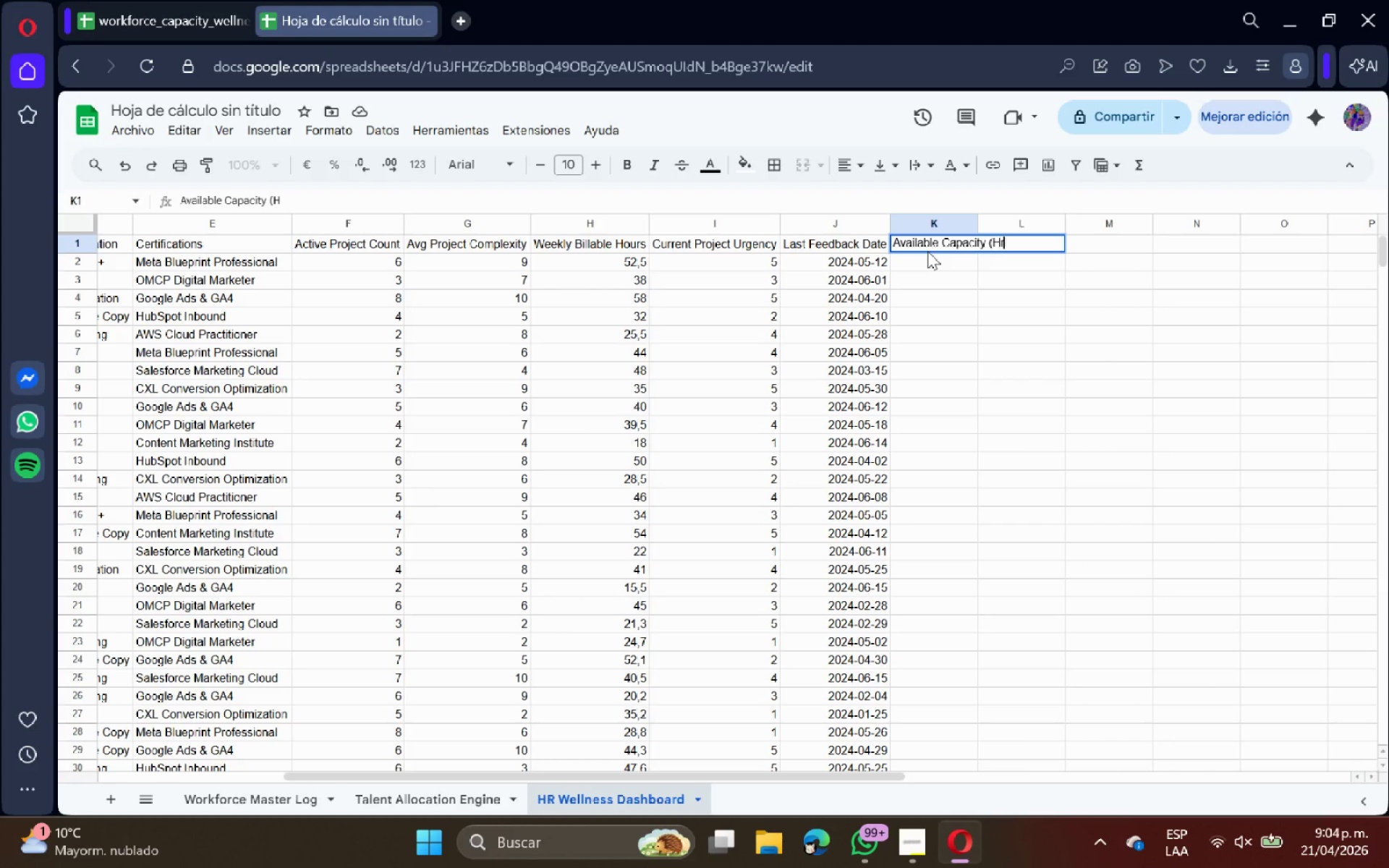 
key(Enter)
 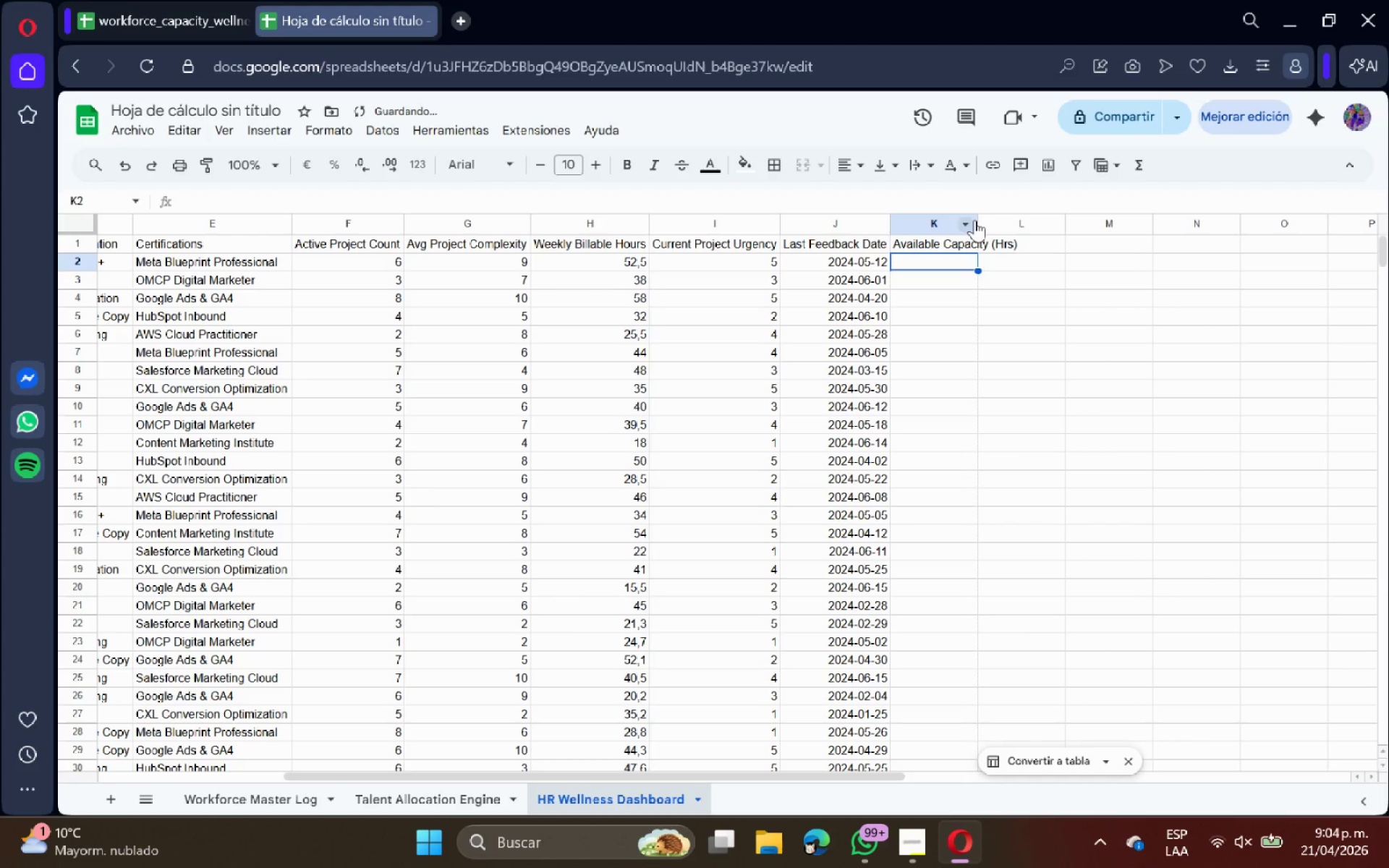 
double_click([980, 221])
 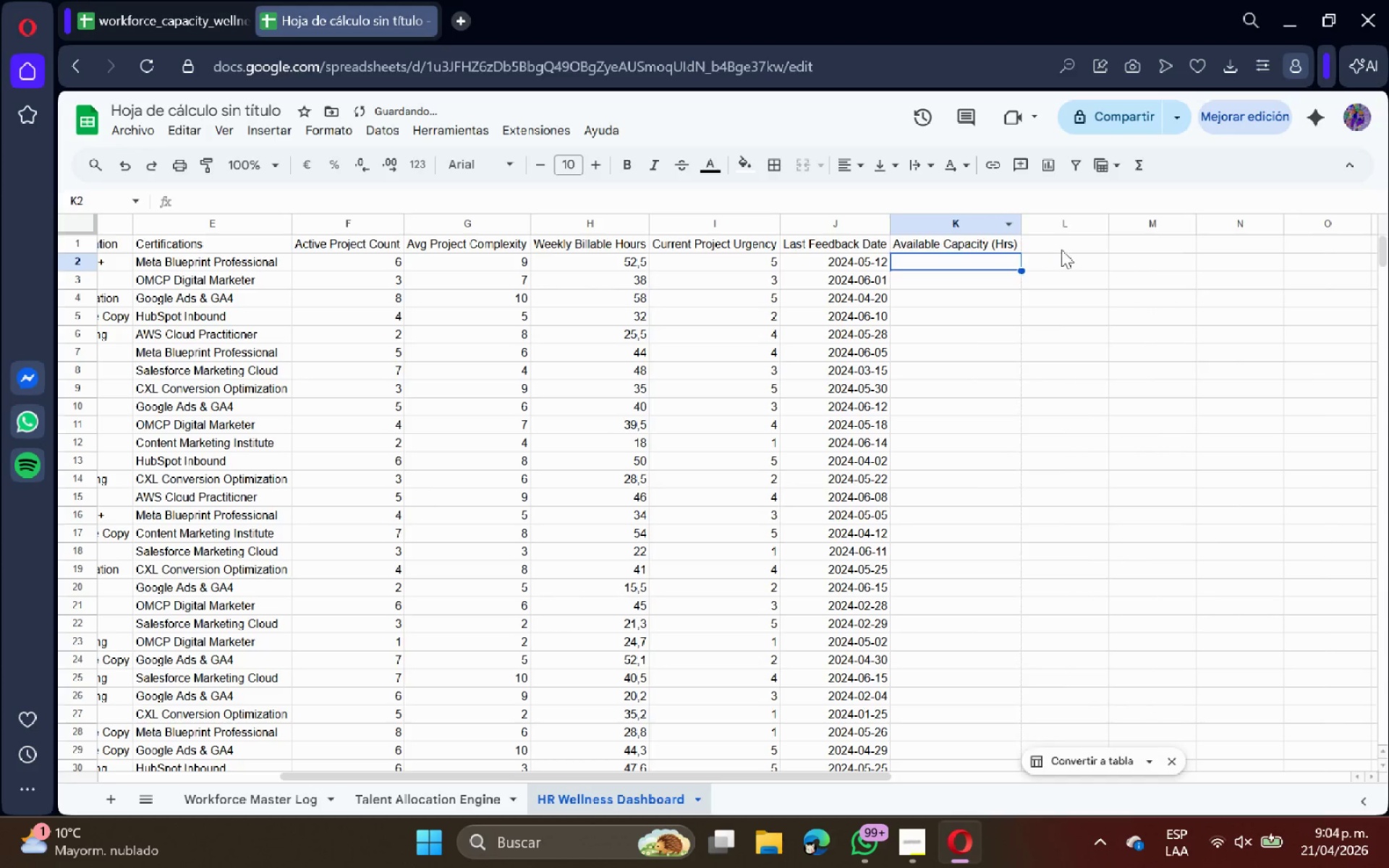 
left_click([1061, 250])
 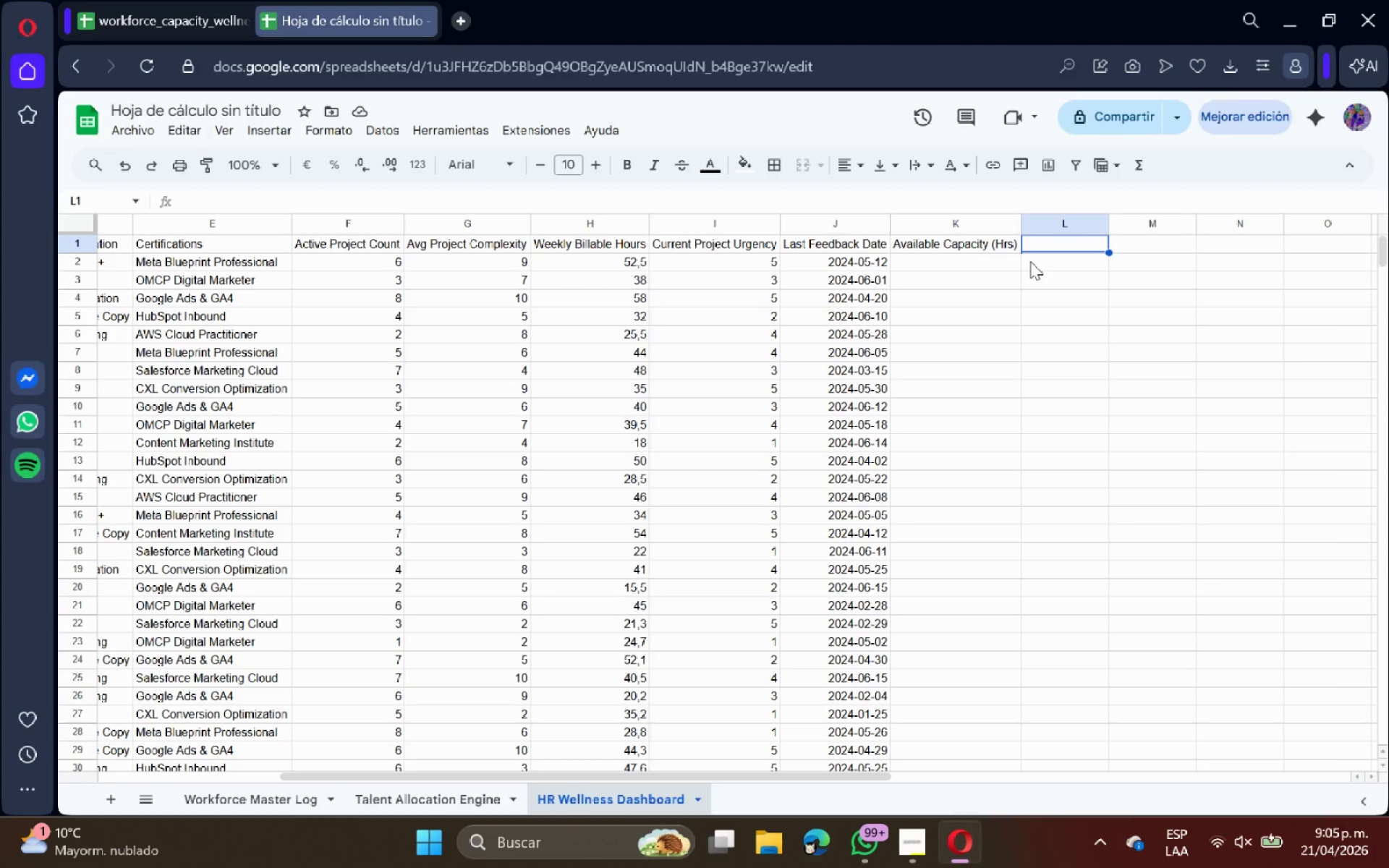 
wait(38.33)
 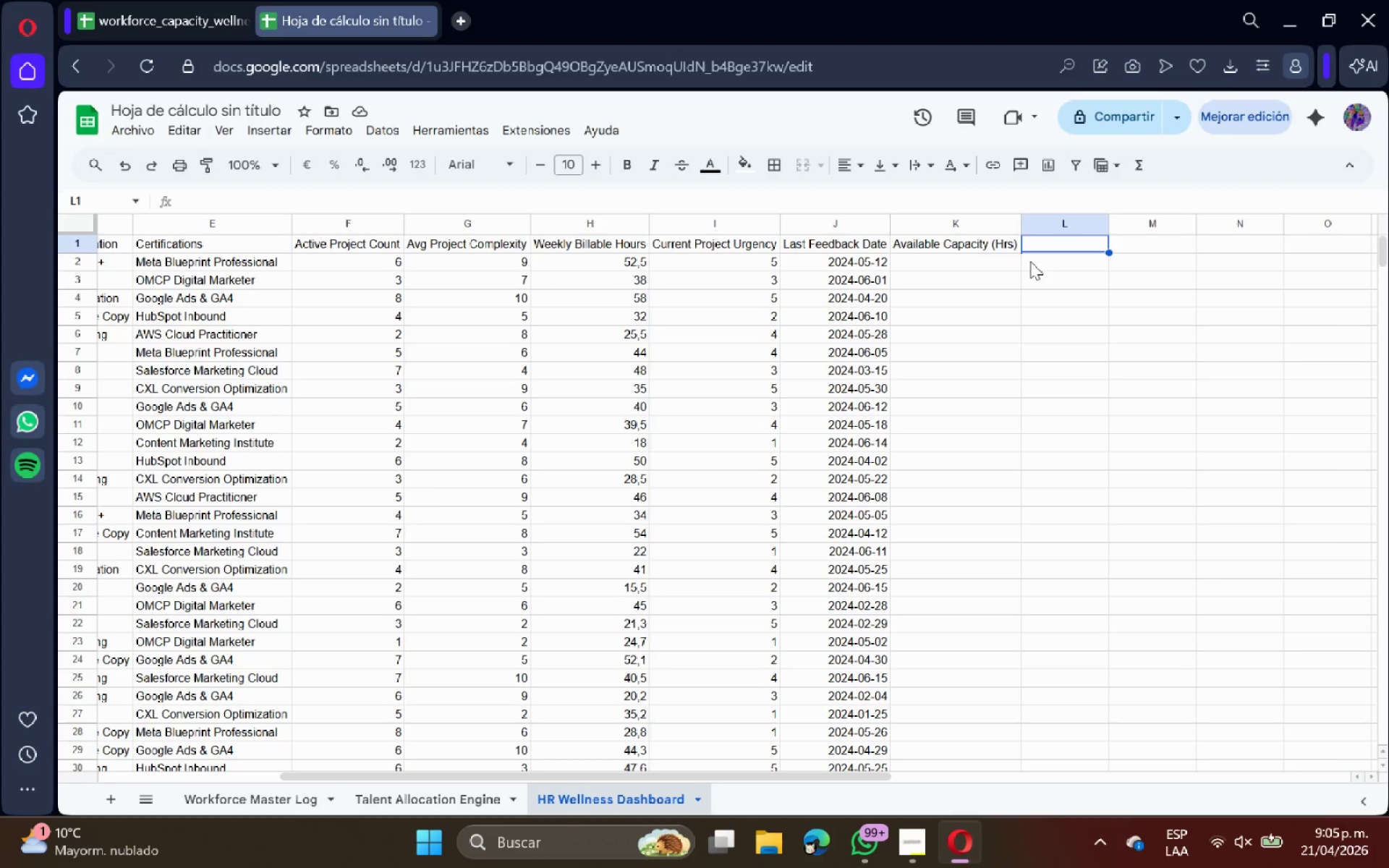 
scroll: coordinate [939, 295], scroll_direction: up, amount: 2.0
 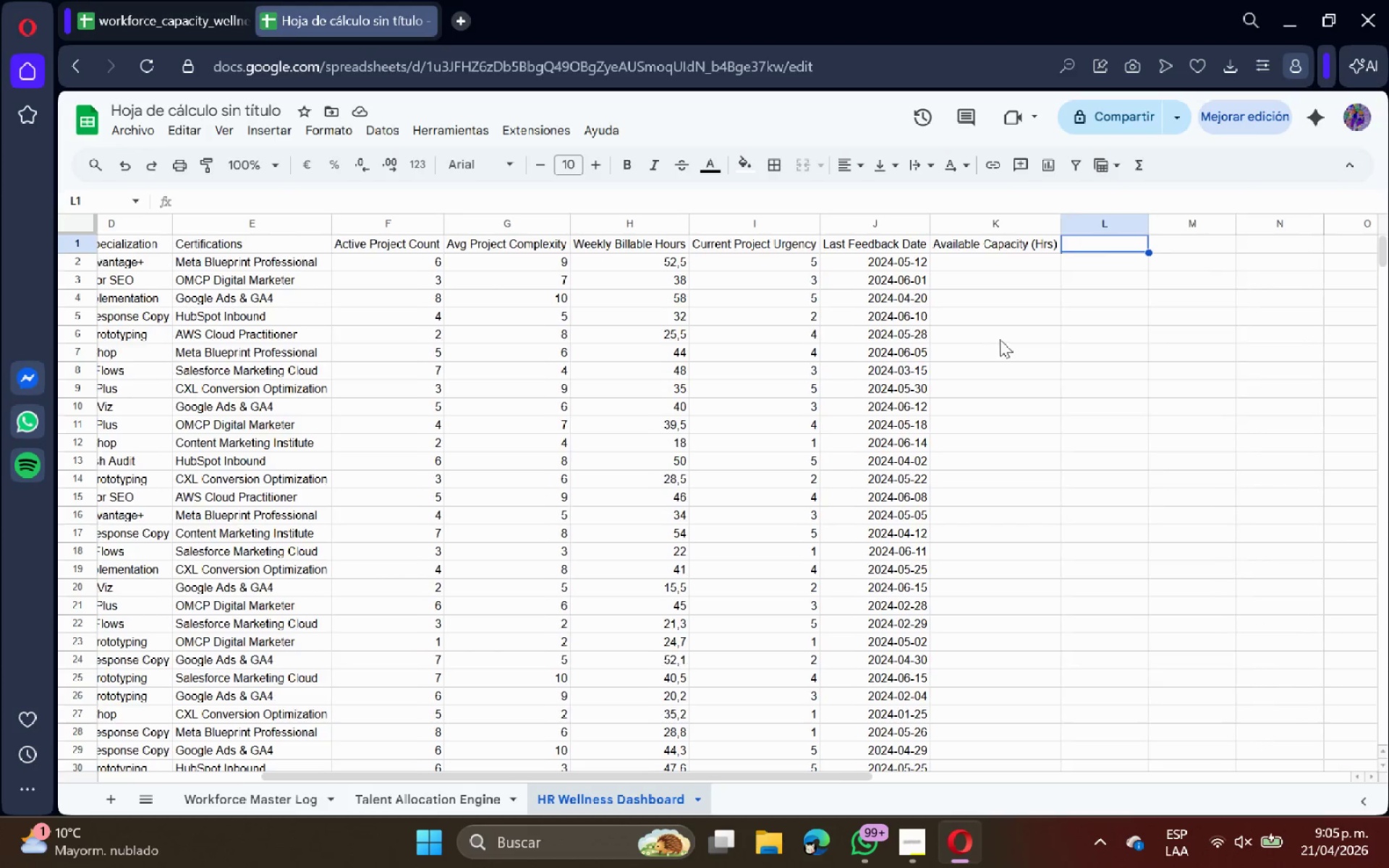 
left_click([879, 229])
 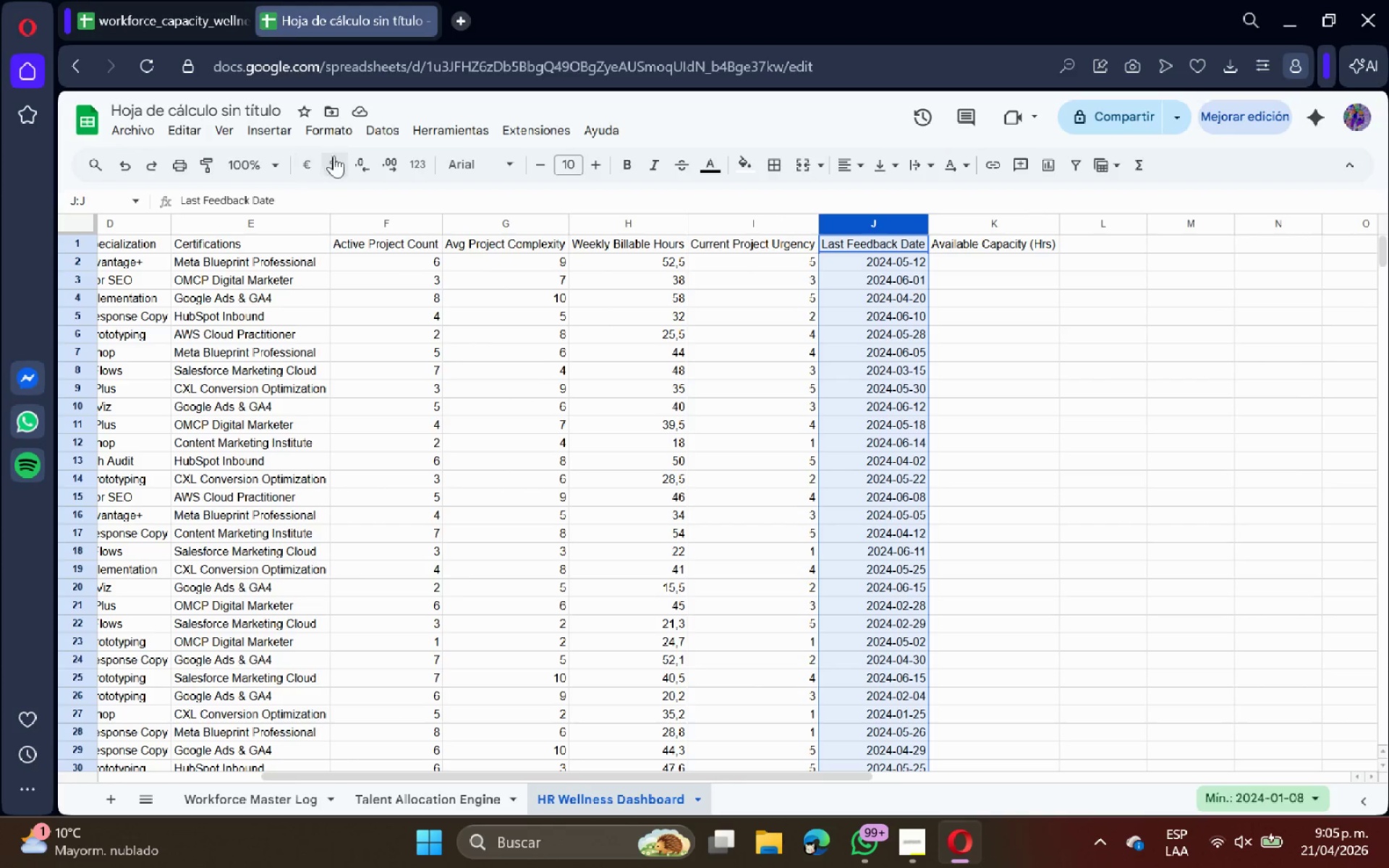 
left_click([323, 135])
 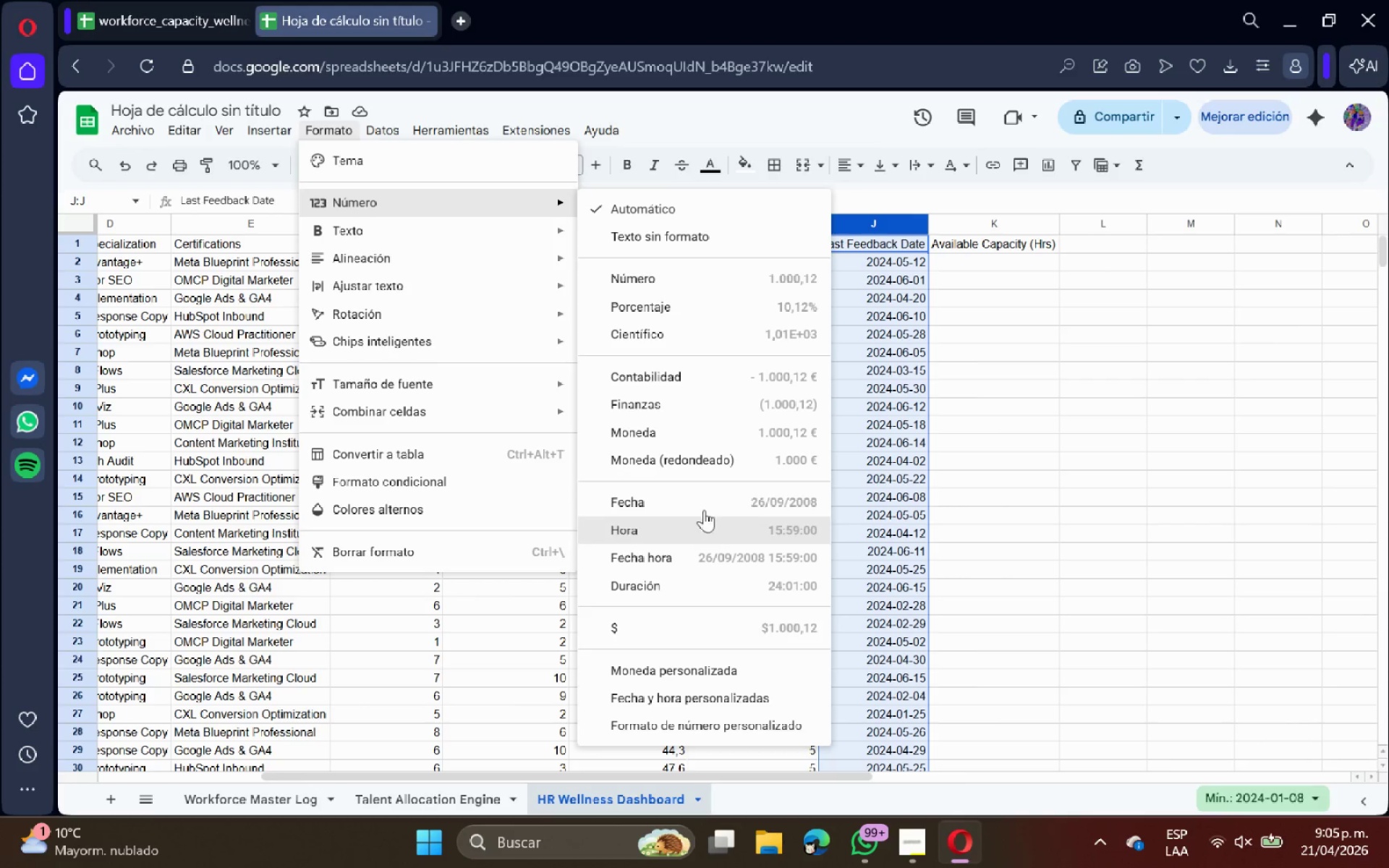 
wait(5.77)
 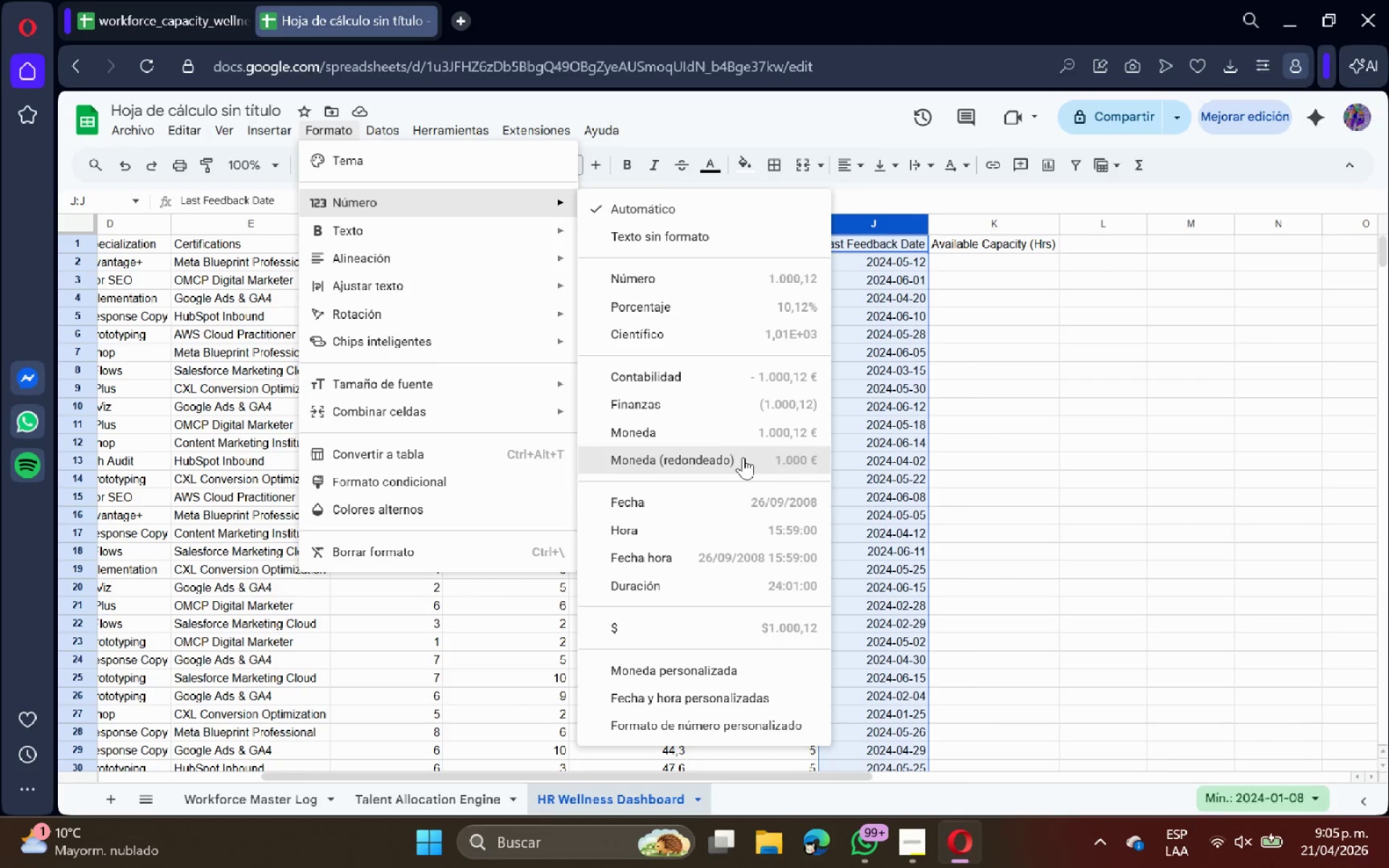 
left_click([776, 383])
 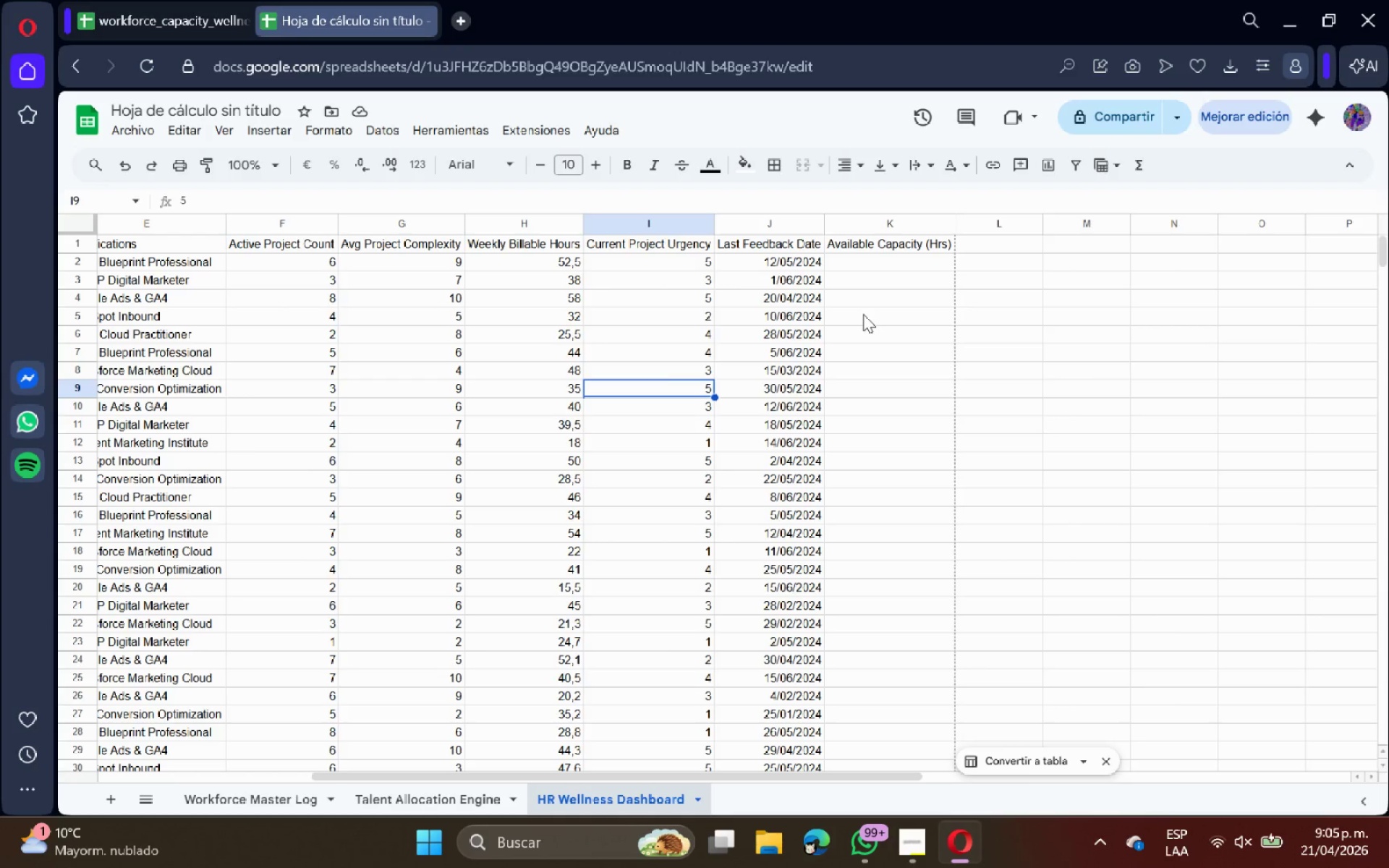 
wait(12.91)
 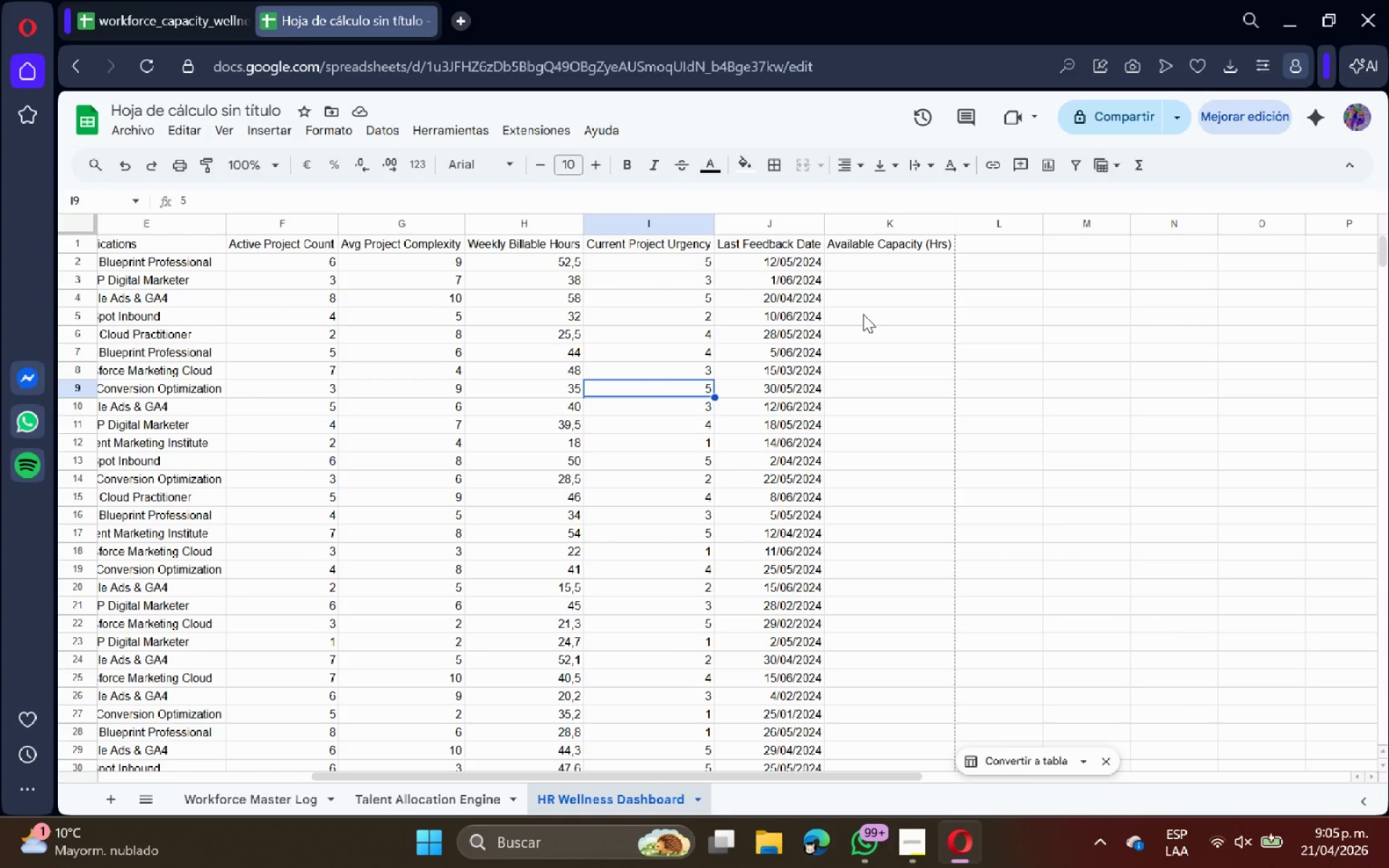 
left_click([901, 264])
 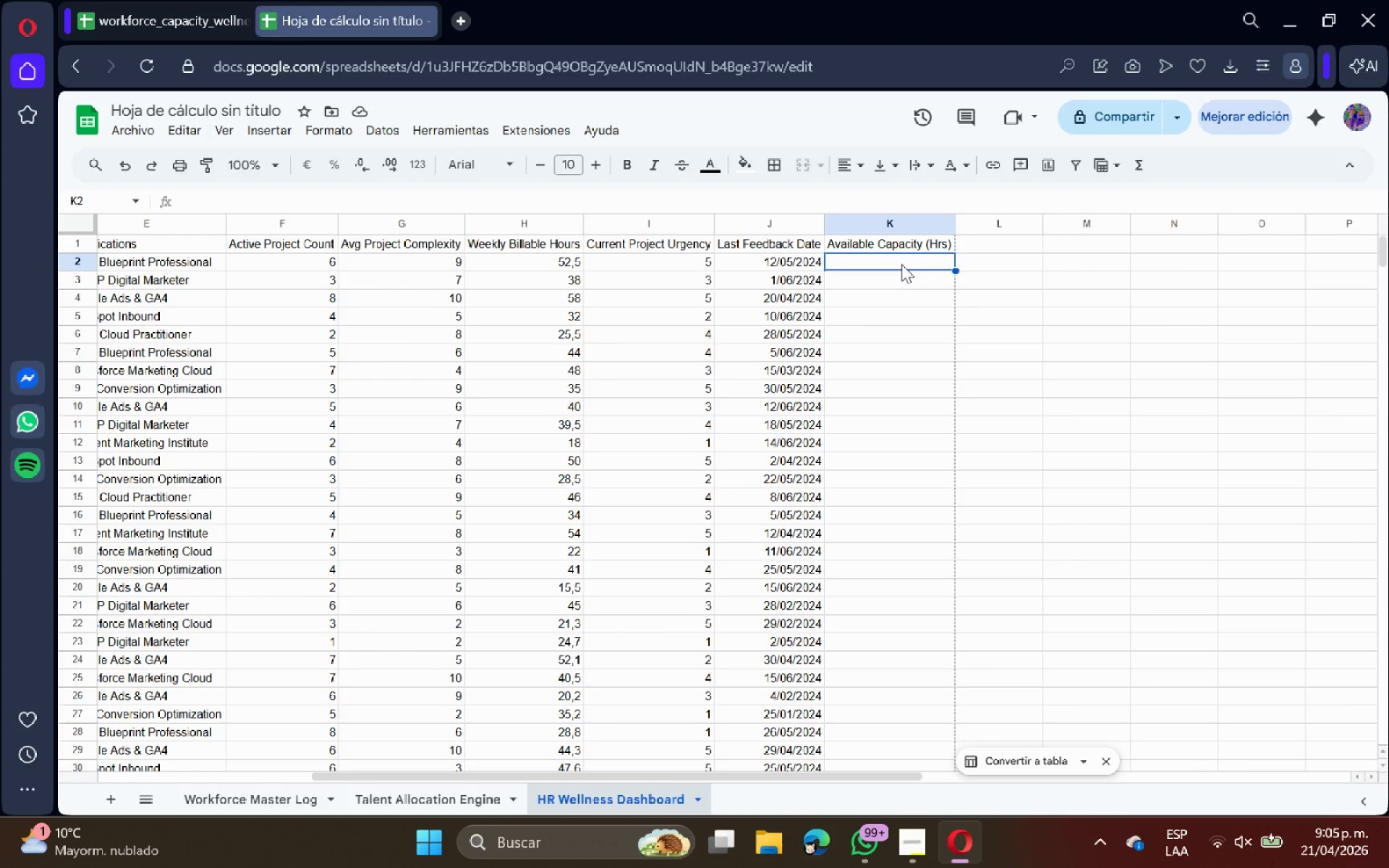 
type(/0MA)
key(Backspace)
key(Backspace)
key(Backspace)
key(Backspace)
type()MAX&)
key(Backspace)
type(*40 -H2()
key(Backspace)
type(< 0()
 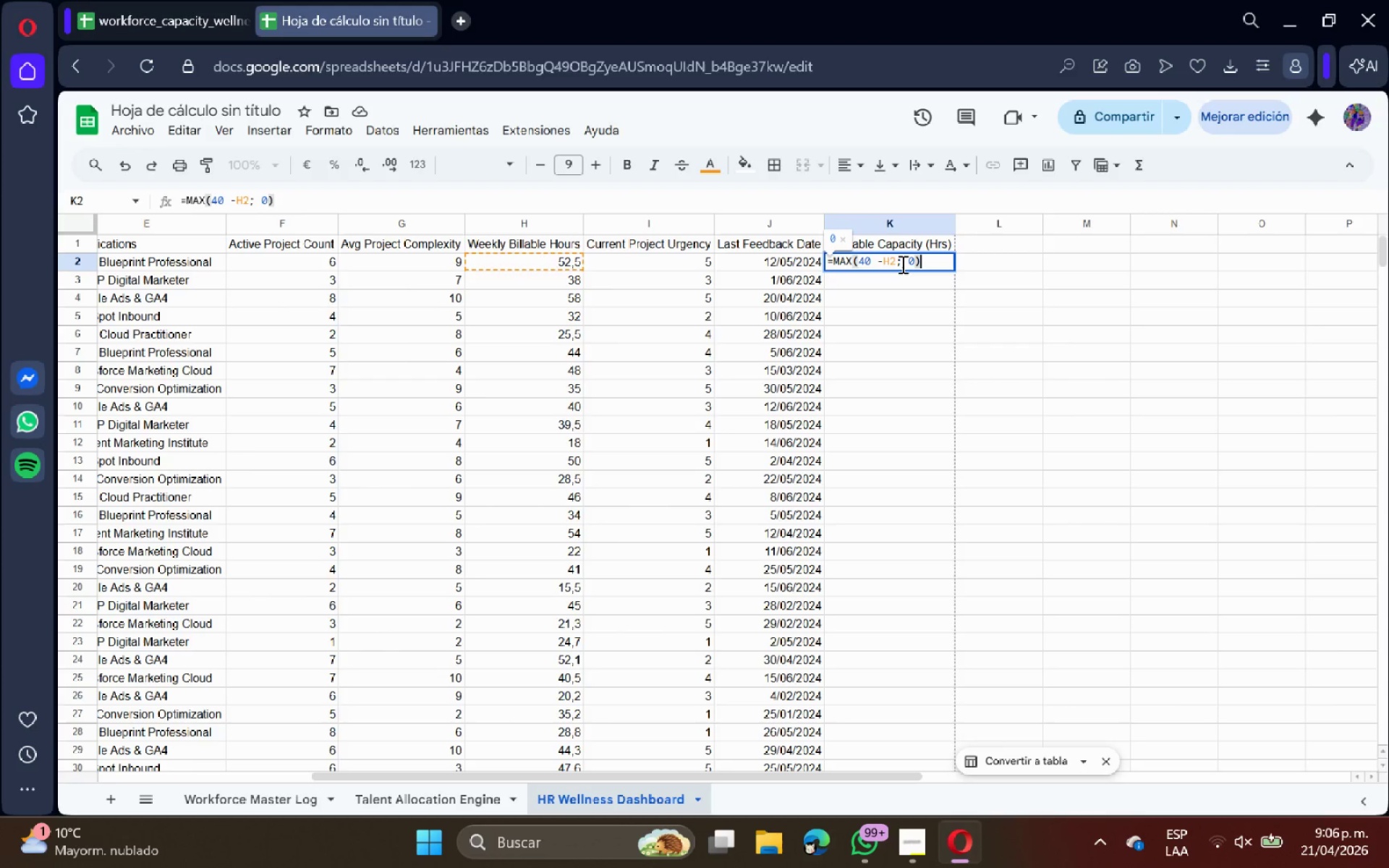 
wait(6.41)
 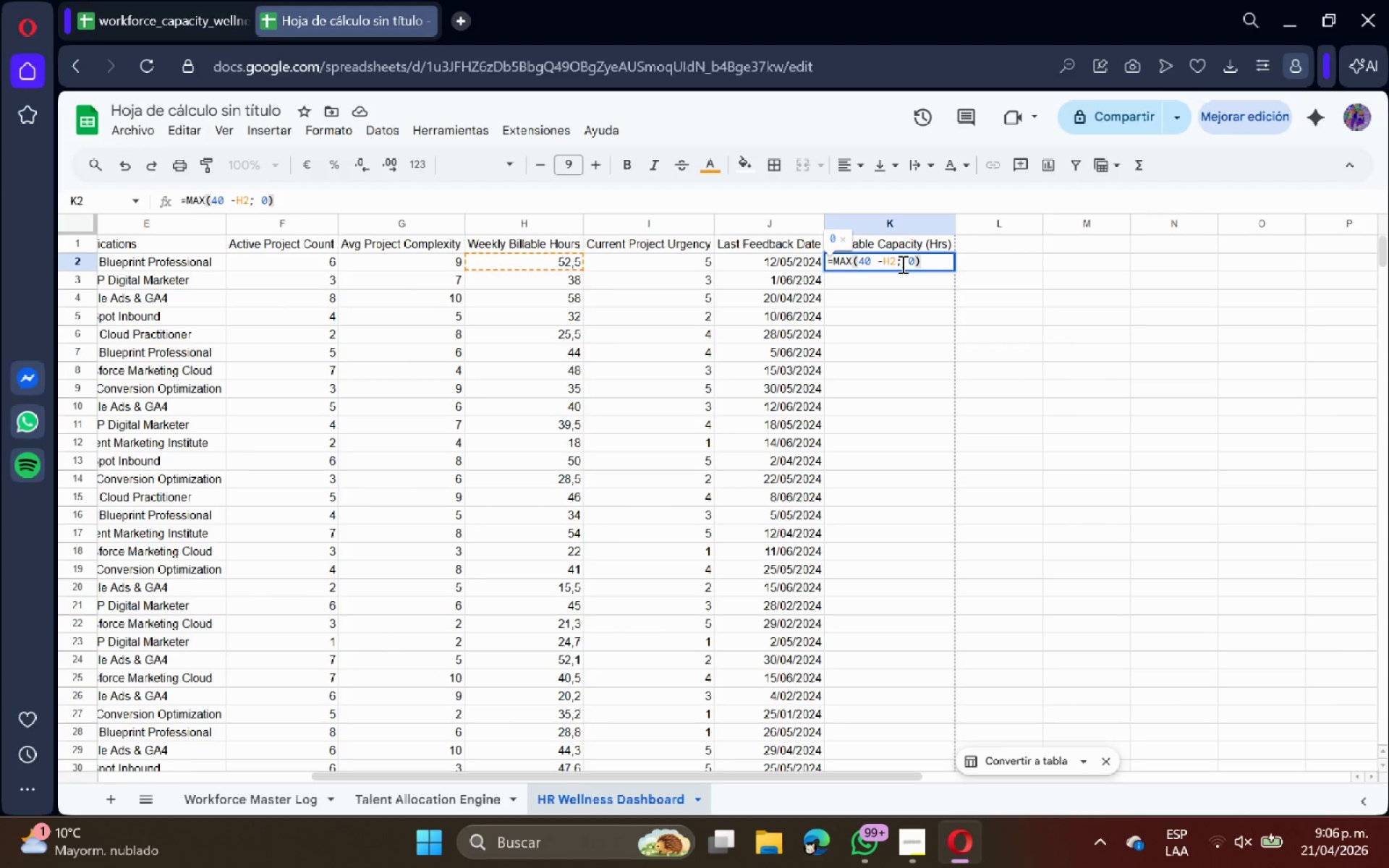 
key(Enter)
 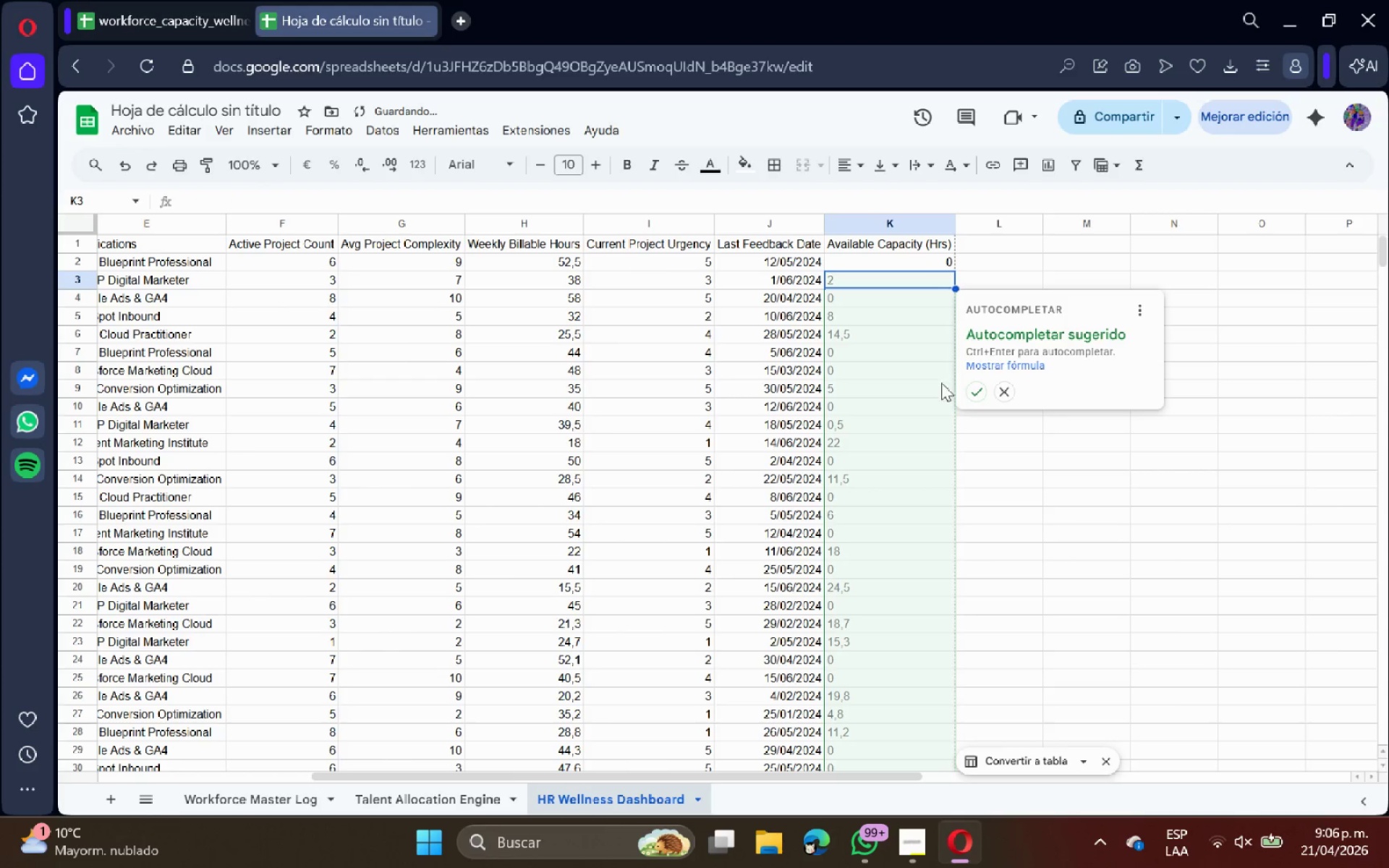 
left_click([970, 391])
 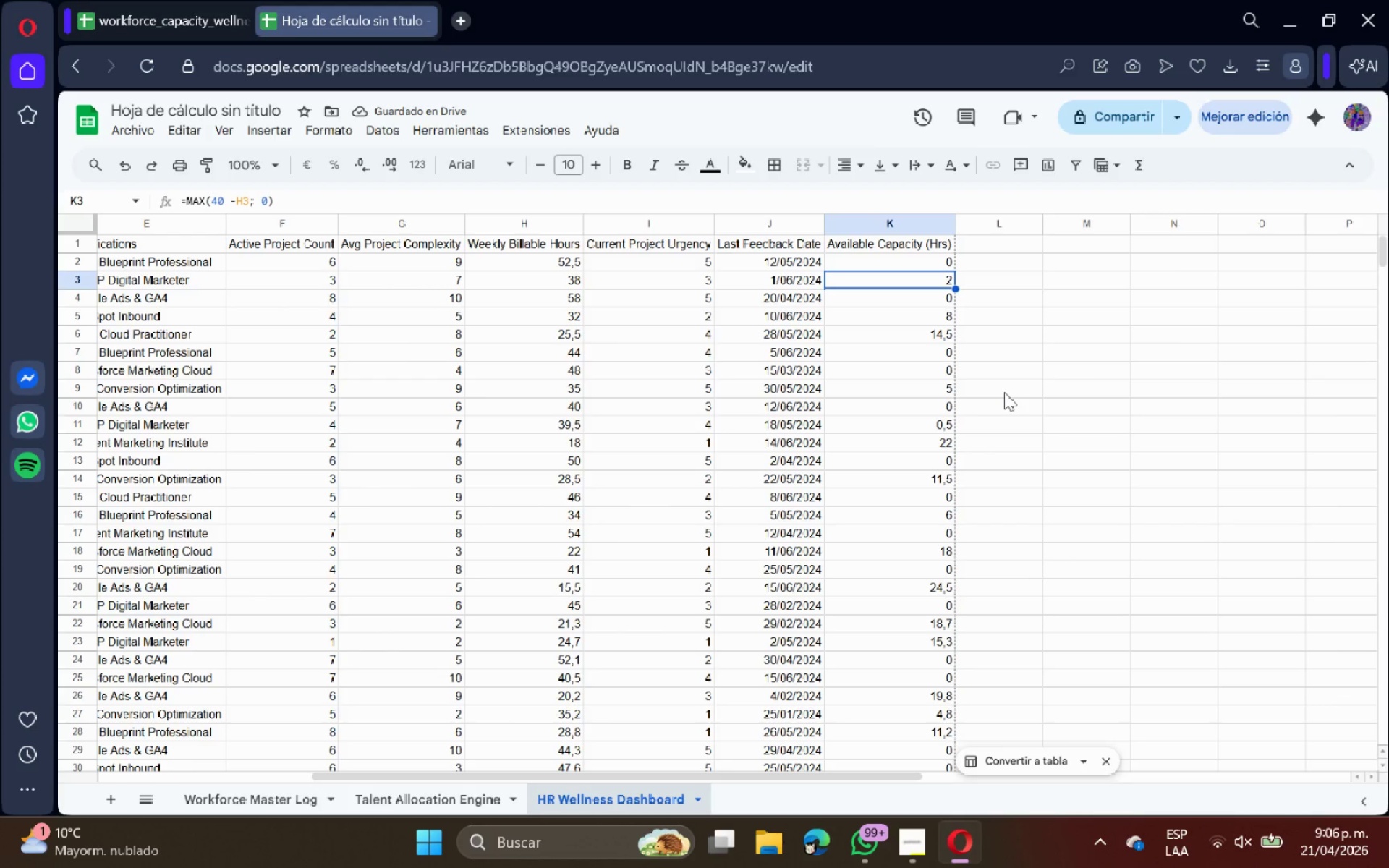 
wait(8.52)
 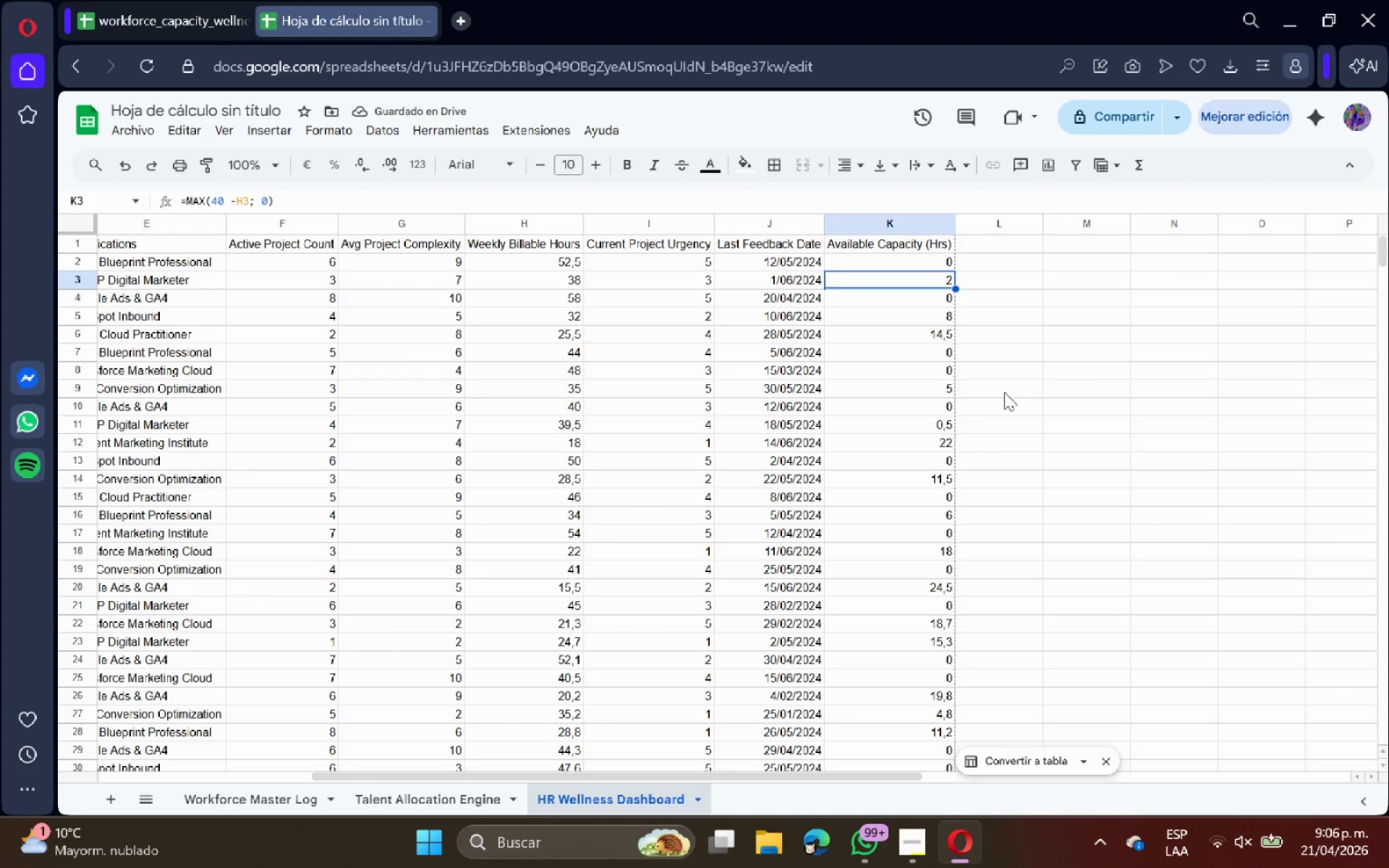 
left_click([973, 238])
 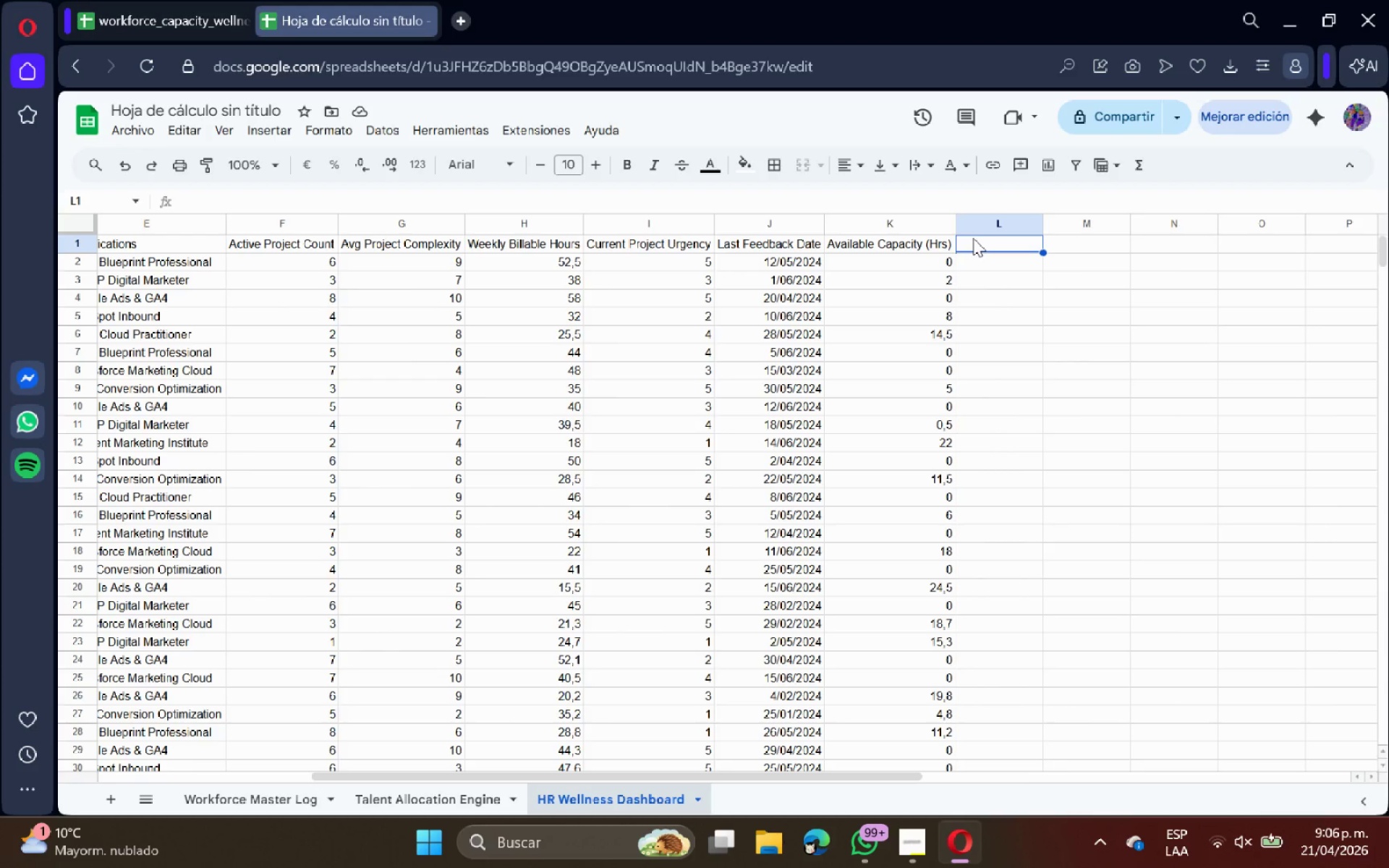 
type(Burnout risk)
key(Backspace)
key(Backspace)
key(Backspace)
key(Backspace)
type(Risk Score)
 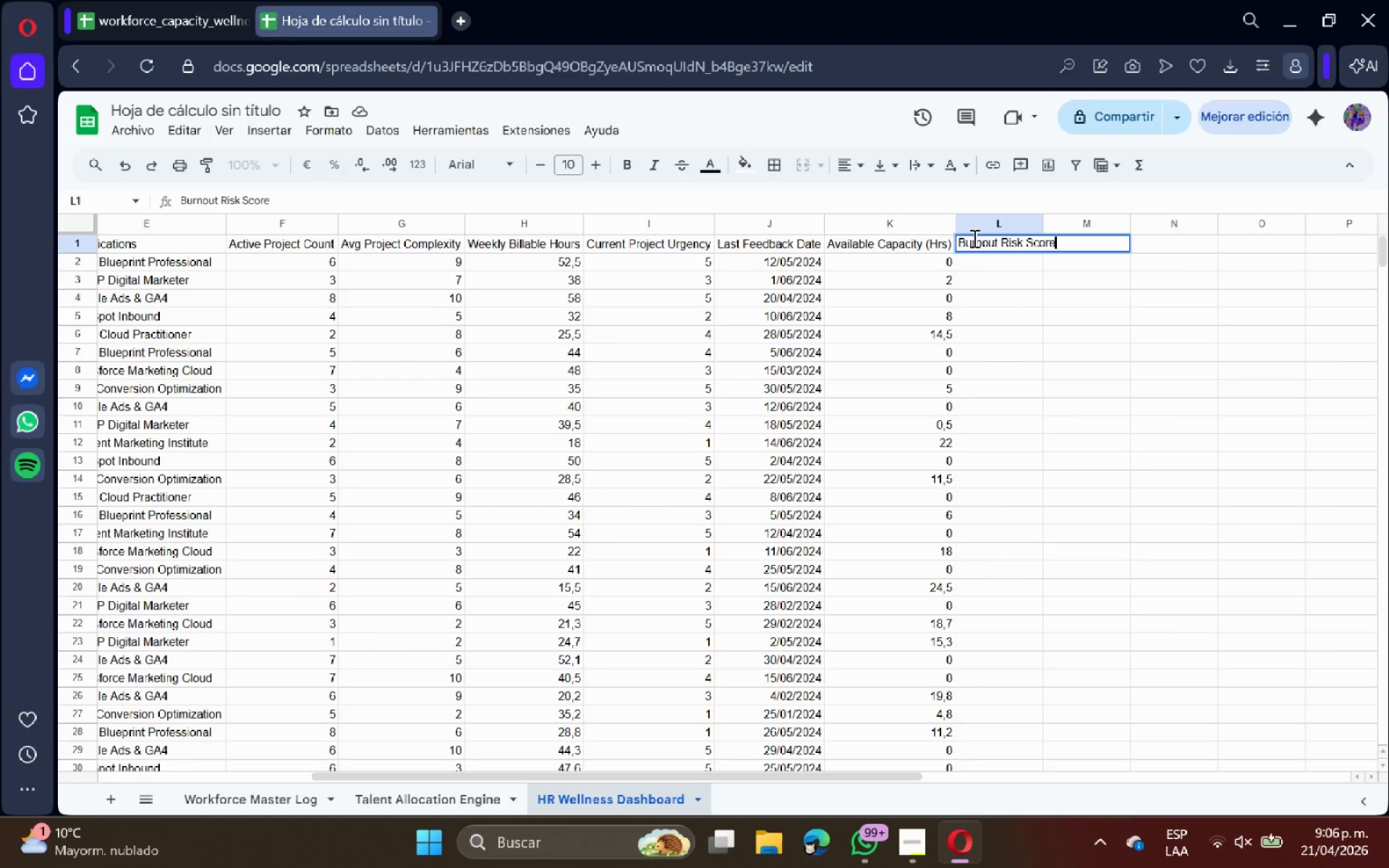 
key(Enter)
 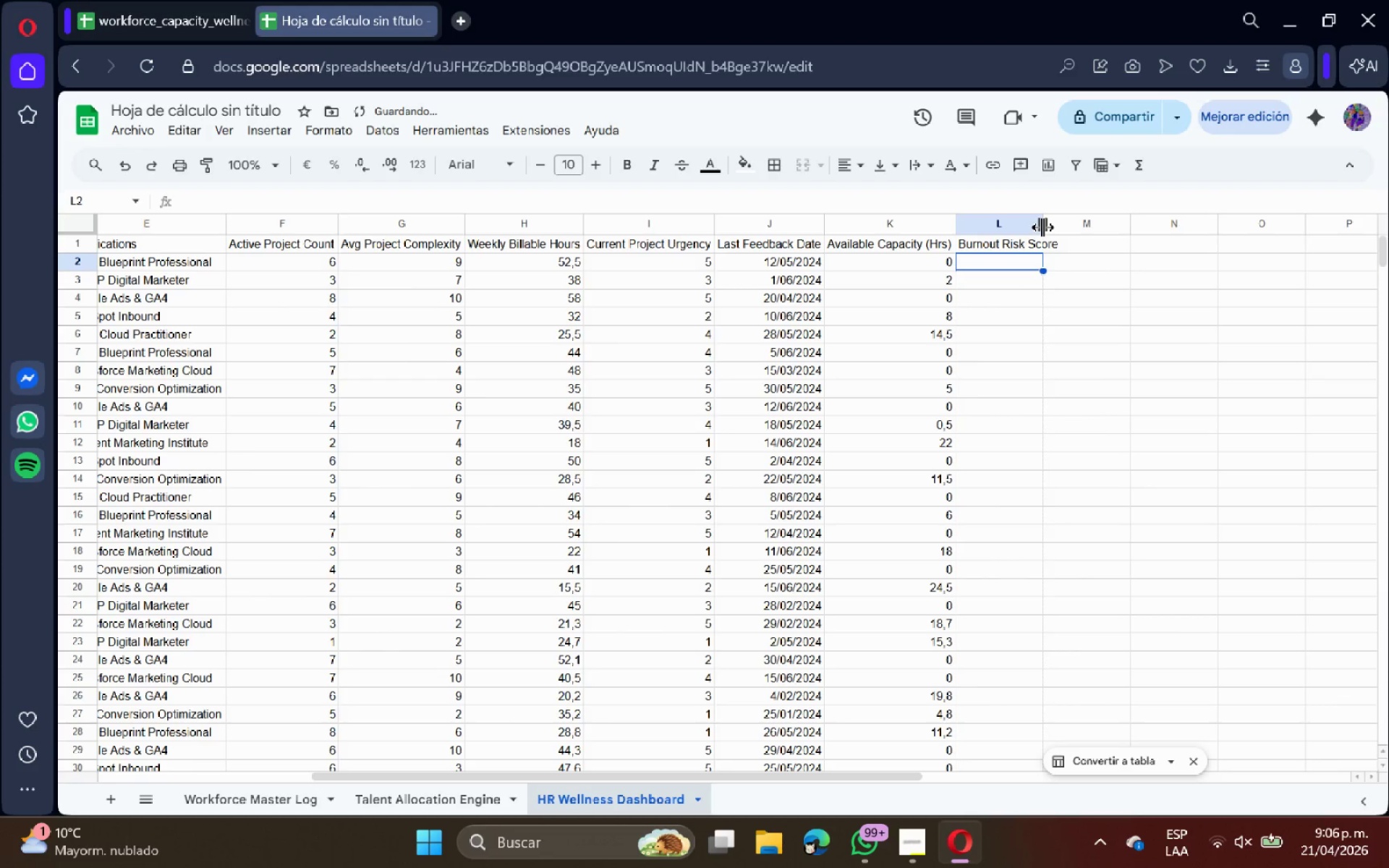 
double_click([1042, 227])
 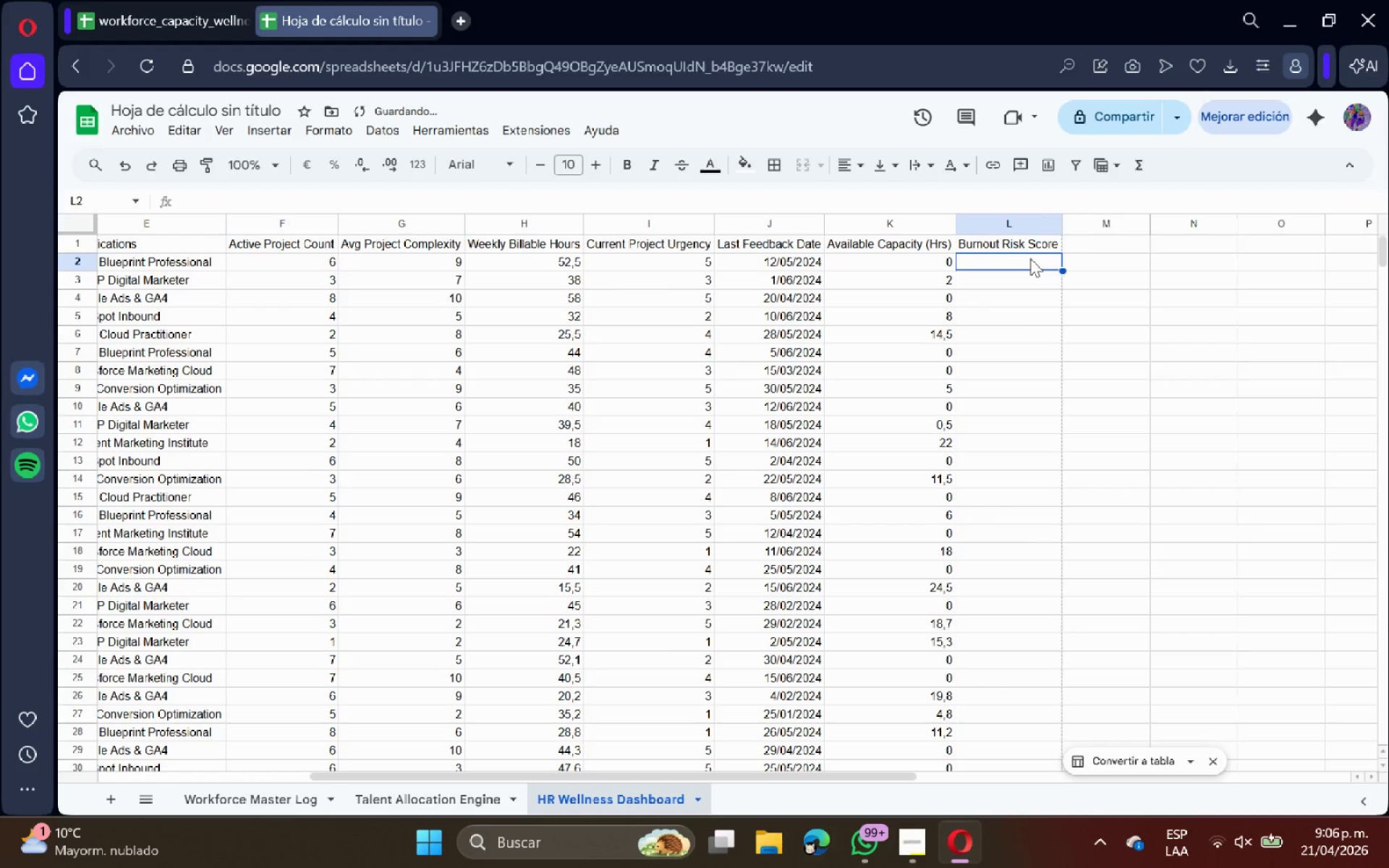 
type()*MIN*H2&40< 1,5(+50( = *G2&10+30( = *I2&5+20()
 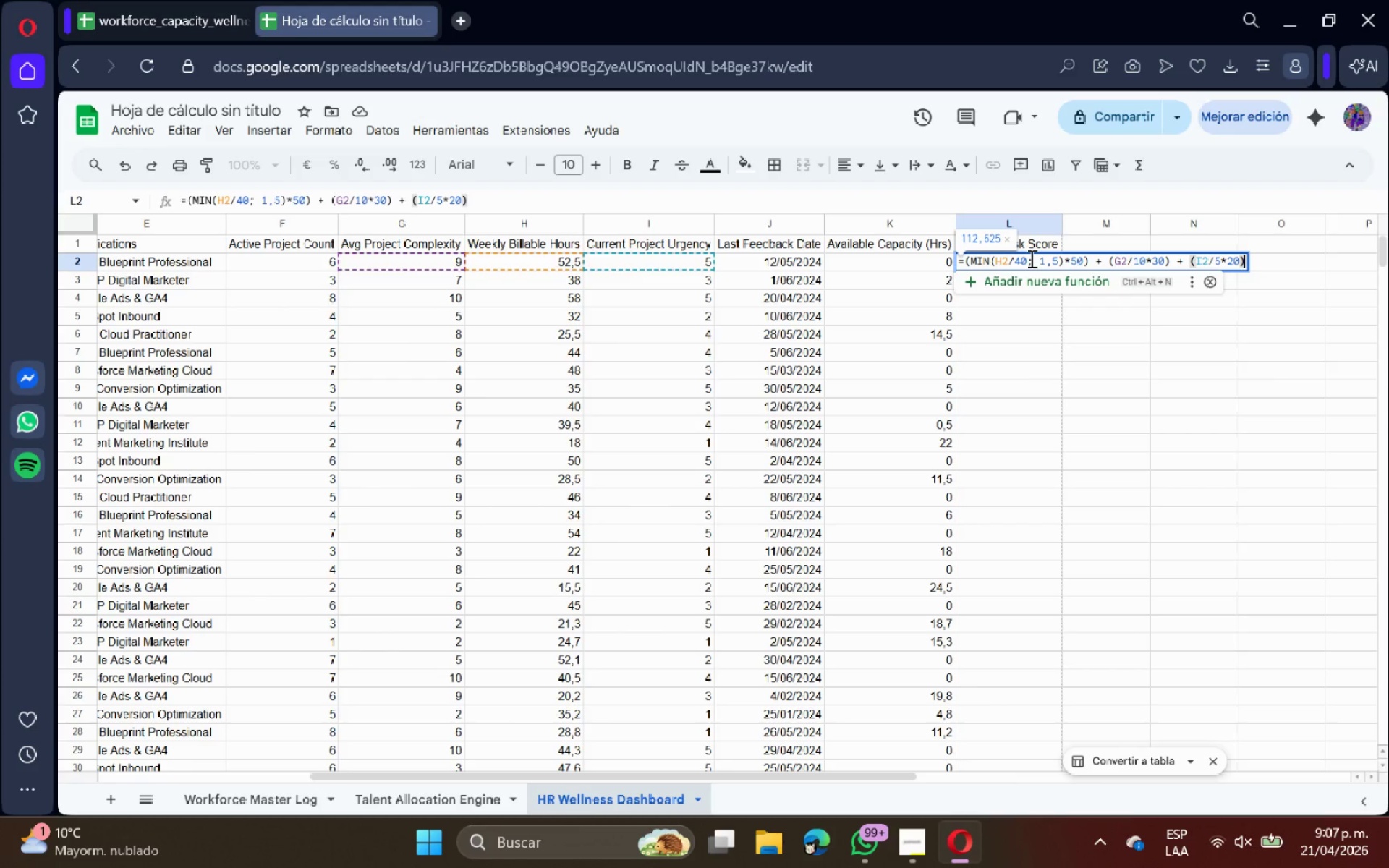 
key(Enter)
 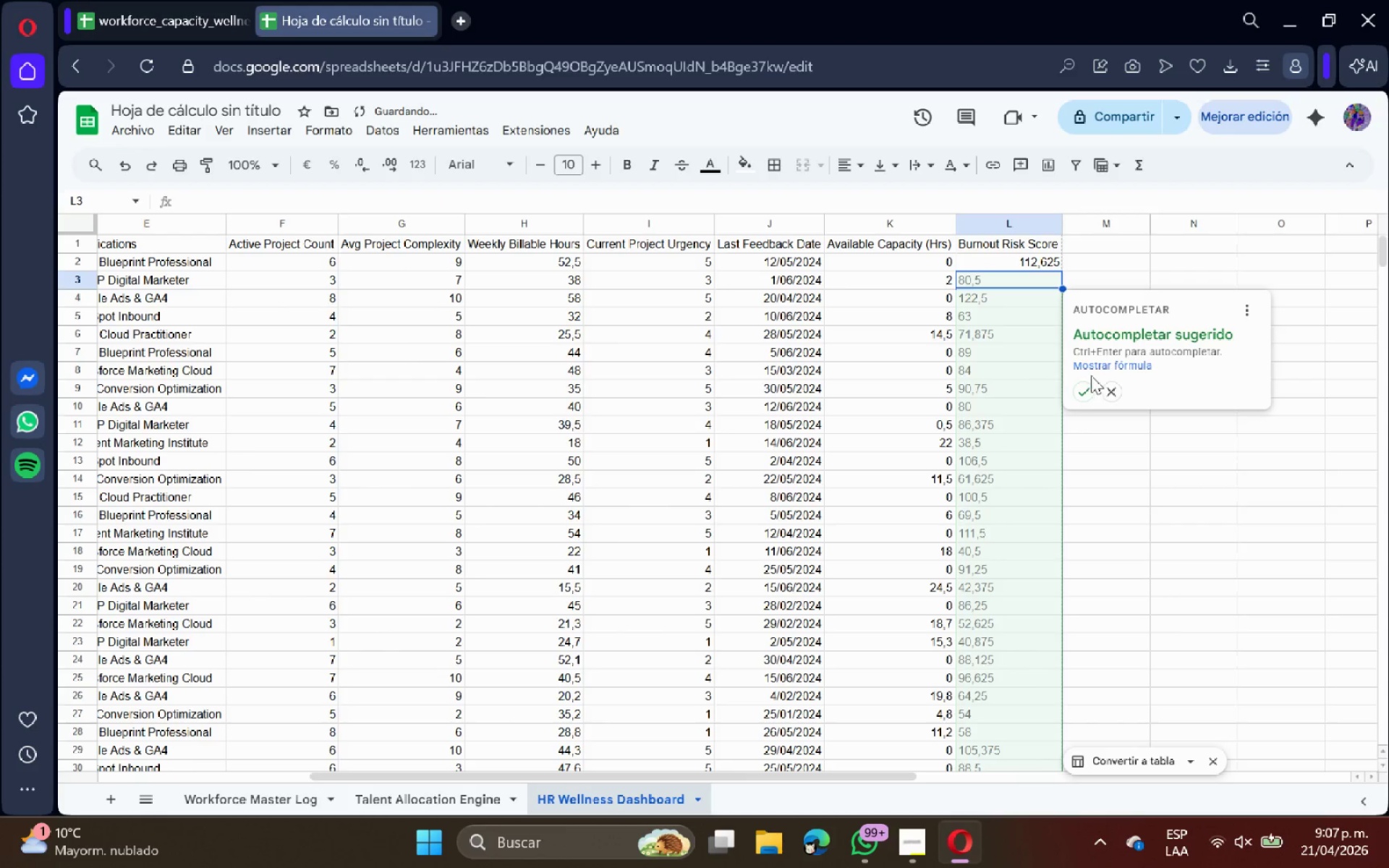 
left_click([1089, 383])
 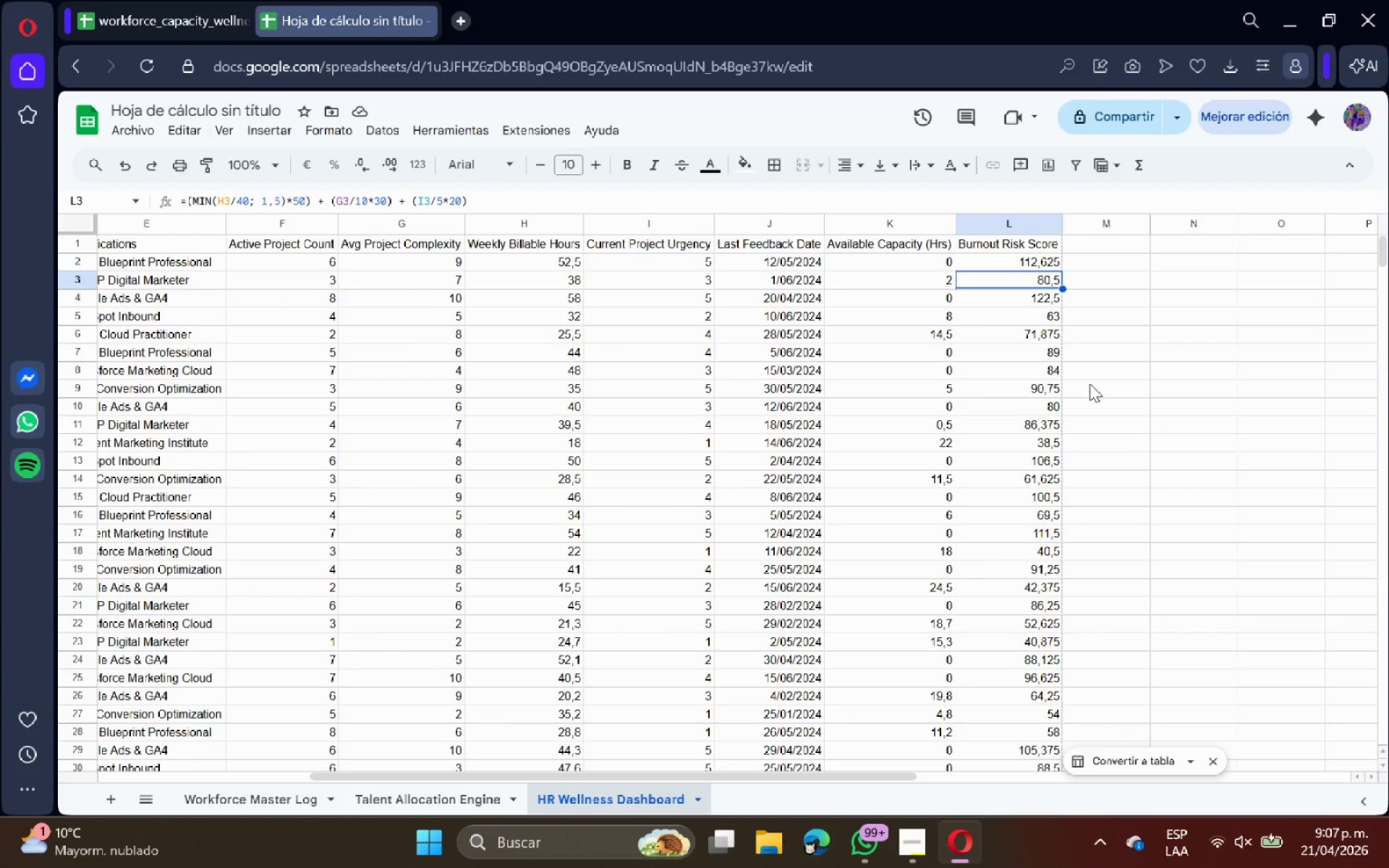 
wait(7.47)
 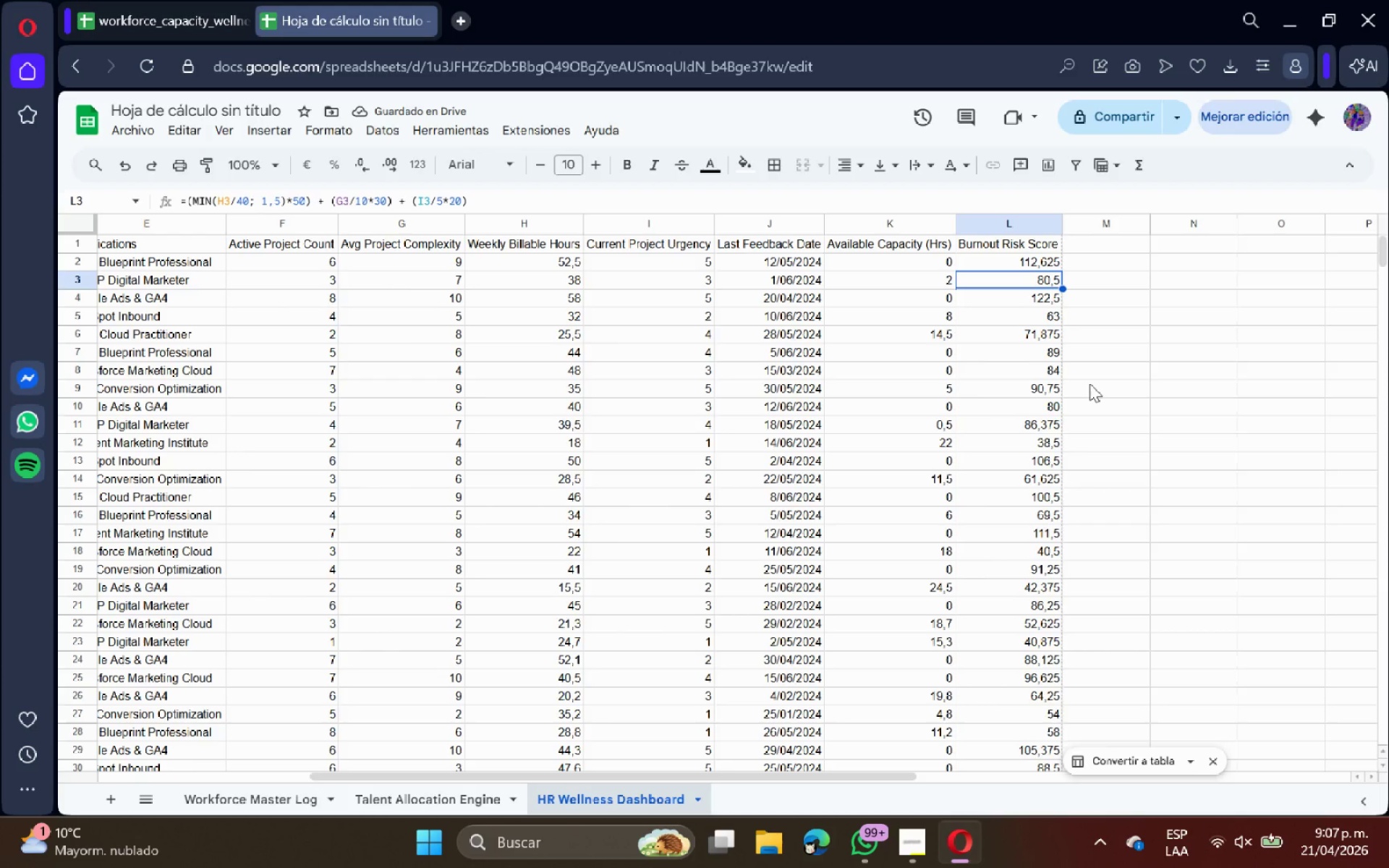 
left_click([1107, 245])
 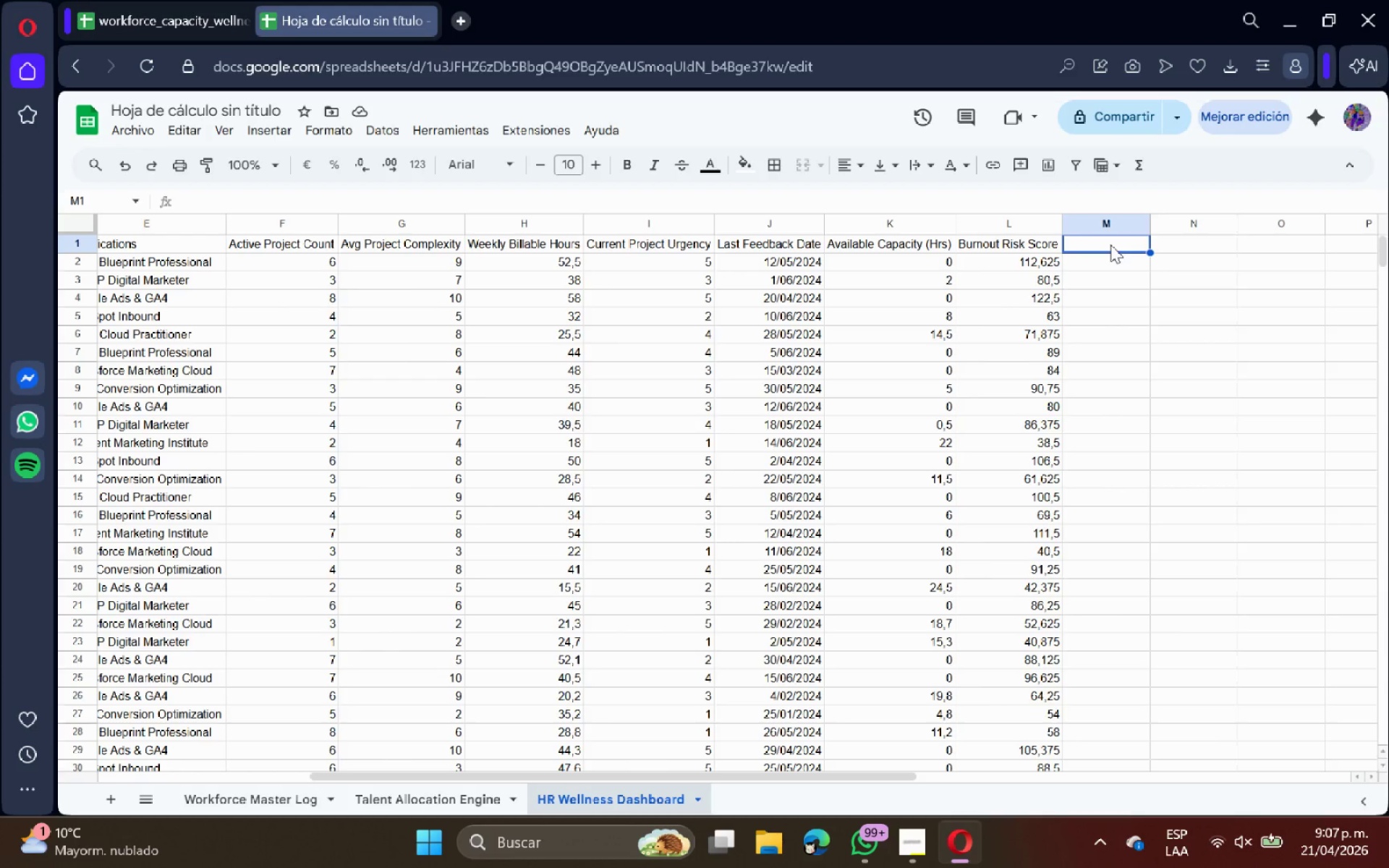 
type()W)
key(Backspace)
key(Backspace)
key(Backspace)
key(Backspace)
type(Wellness Status)
 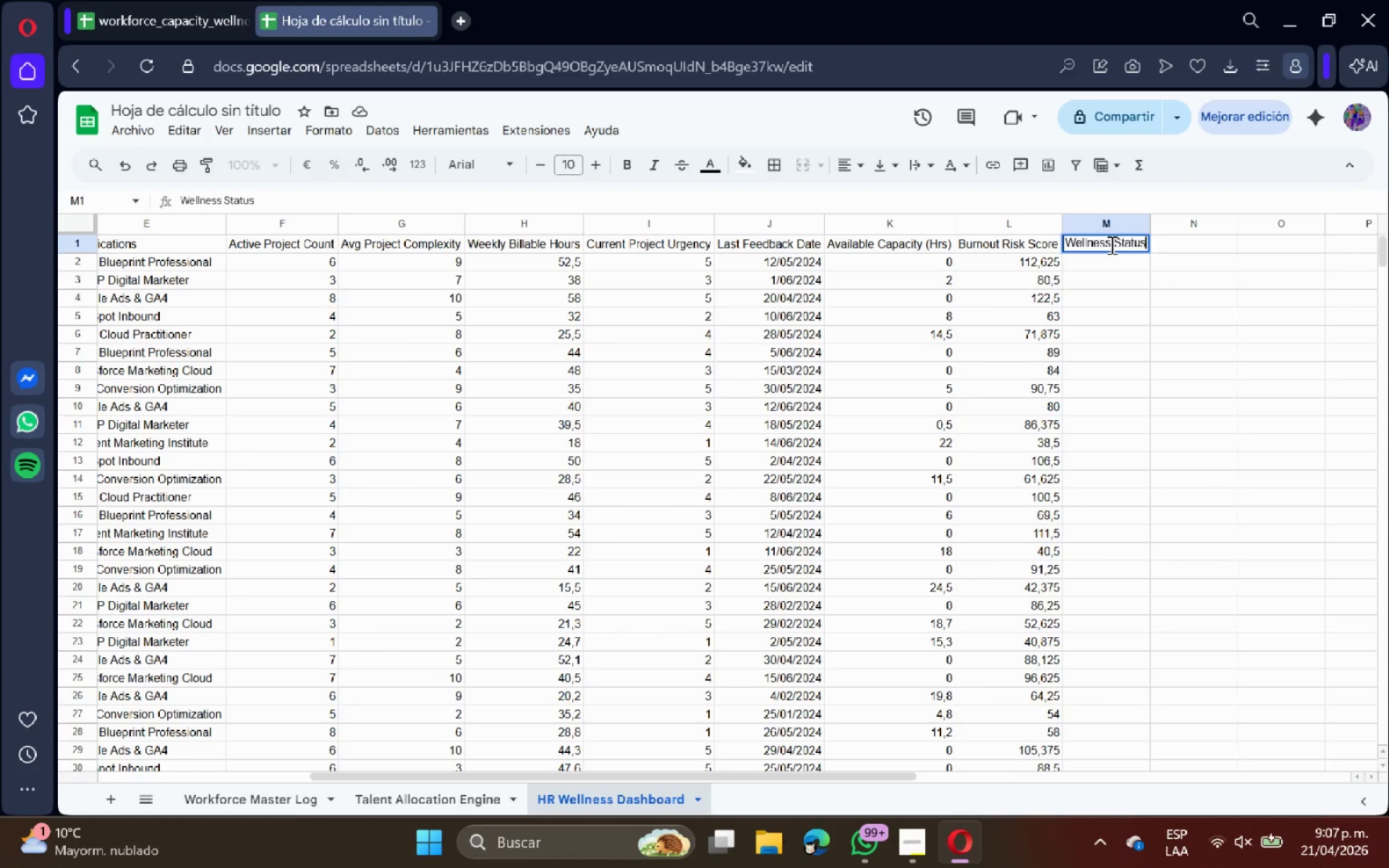 
key(Enter)
 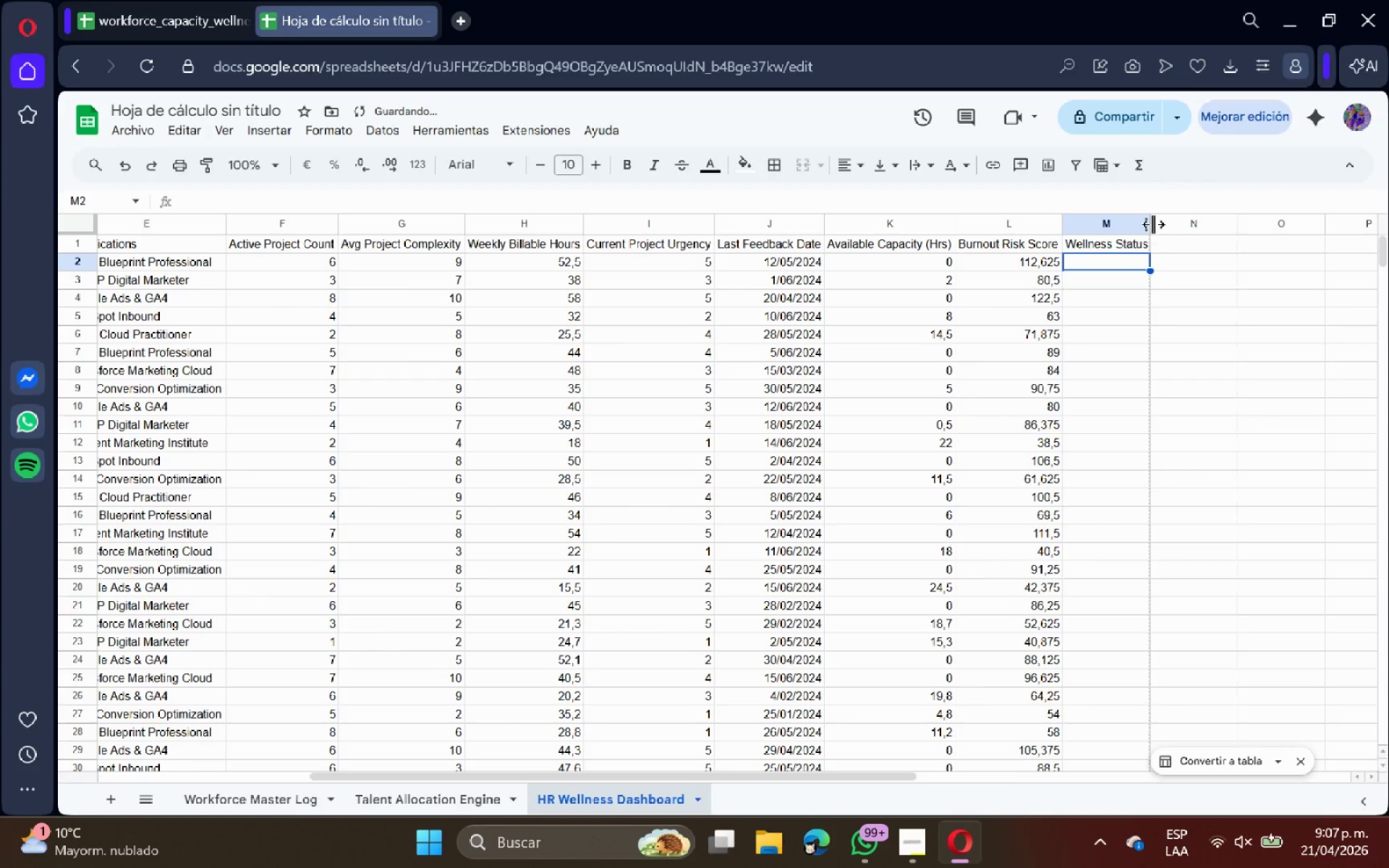 
double_click([1150, 224])
 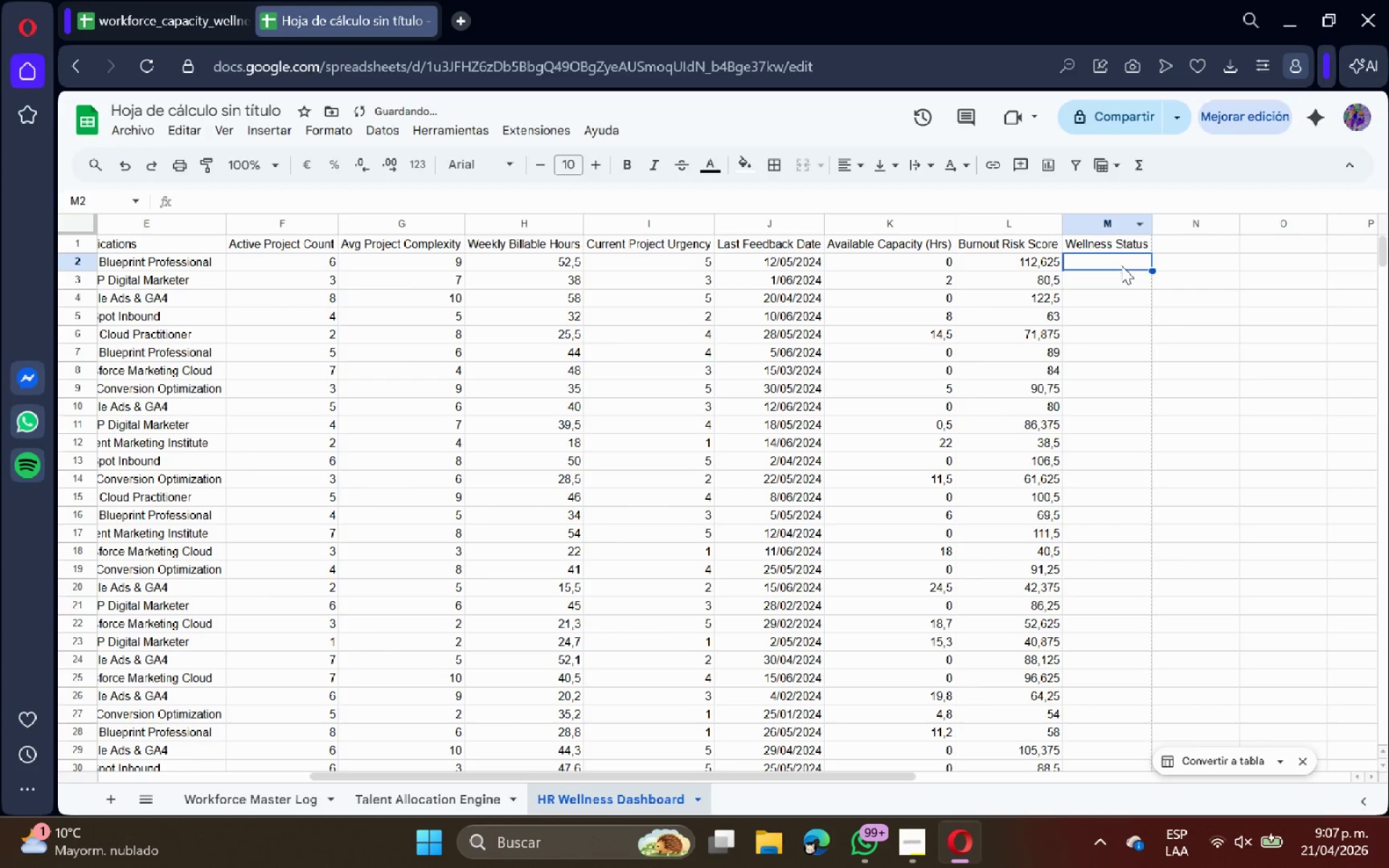 
left_click([1121, 265])
 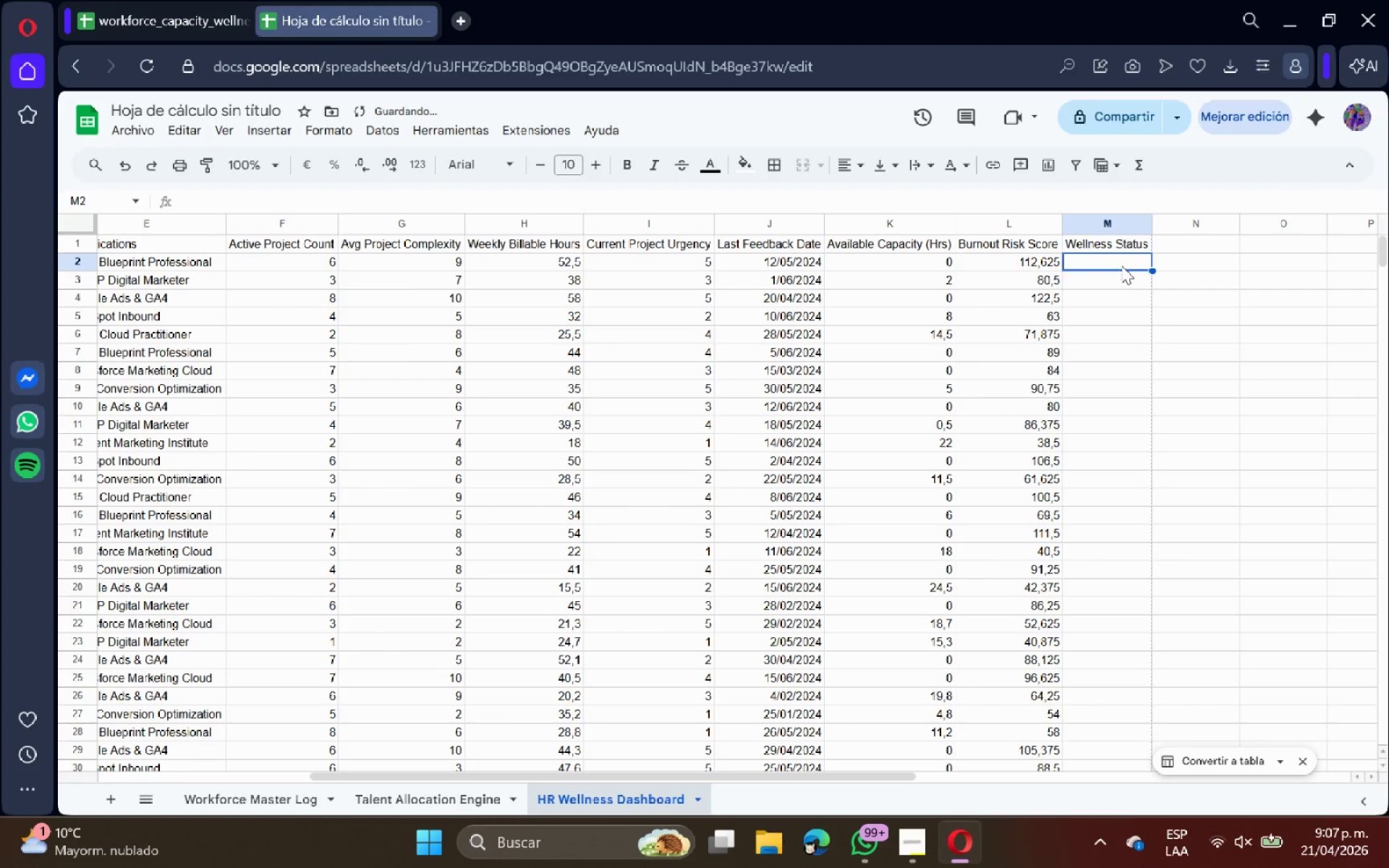 
type()SI*L2[Break]))
 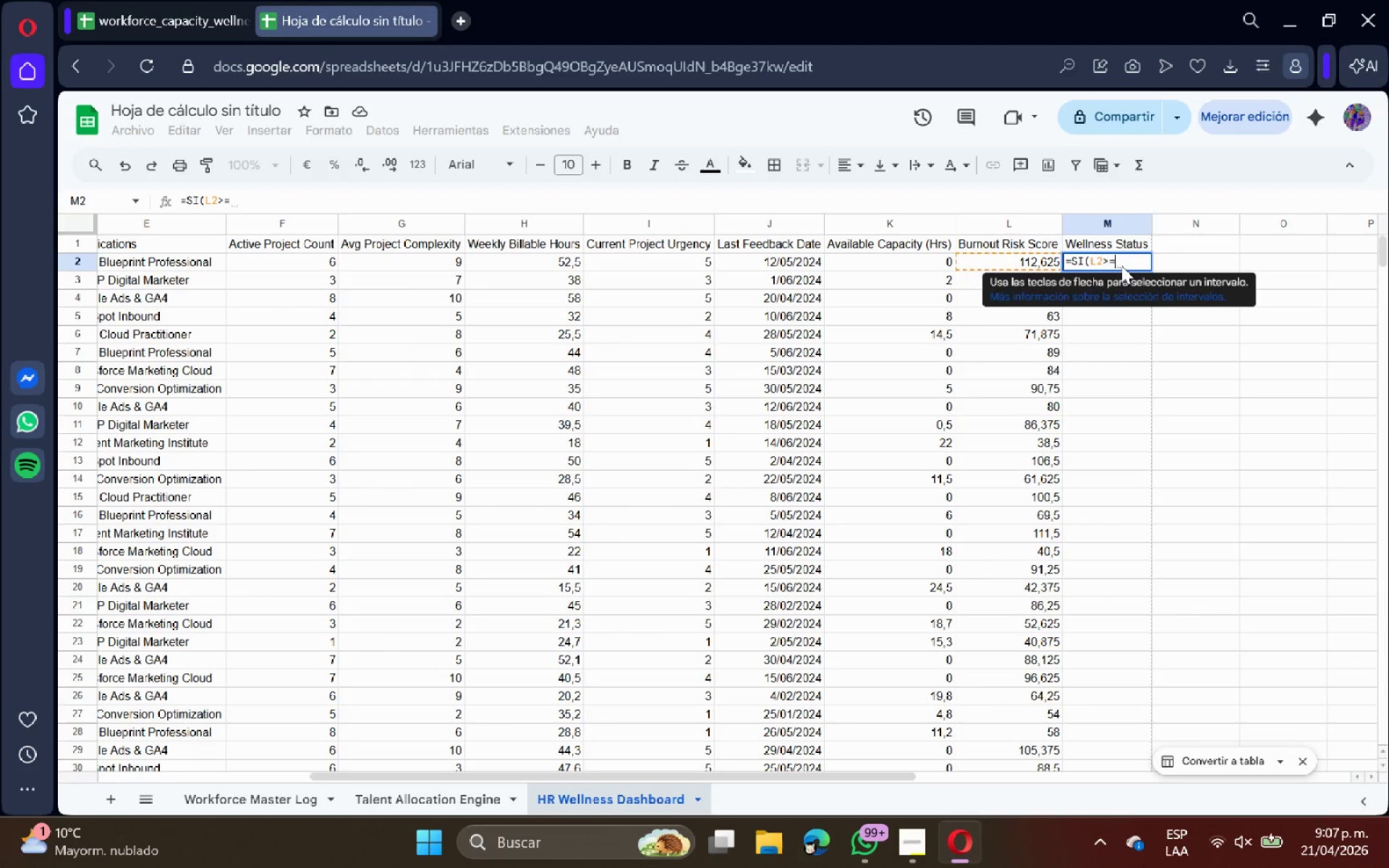 
wait(5.16)
 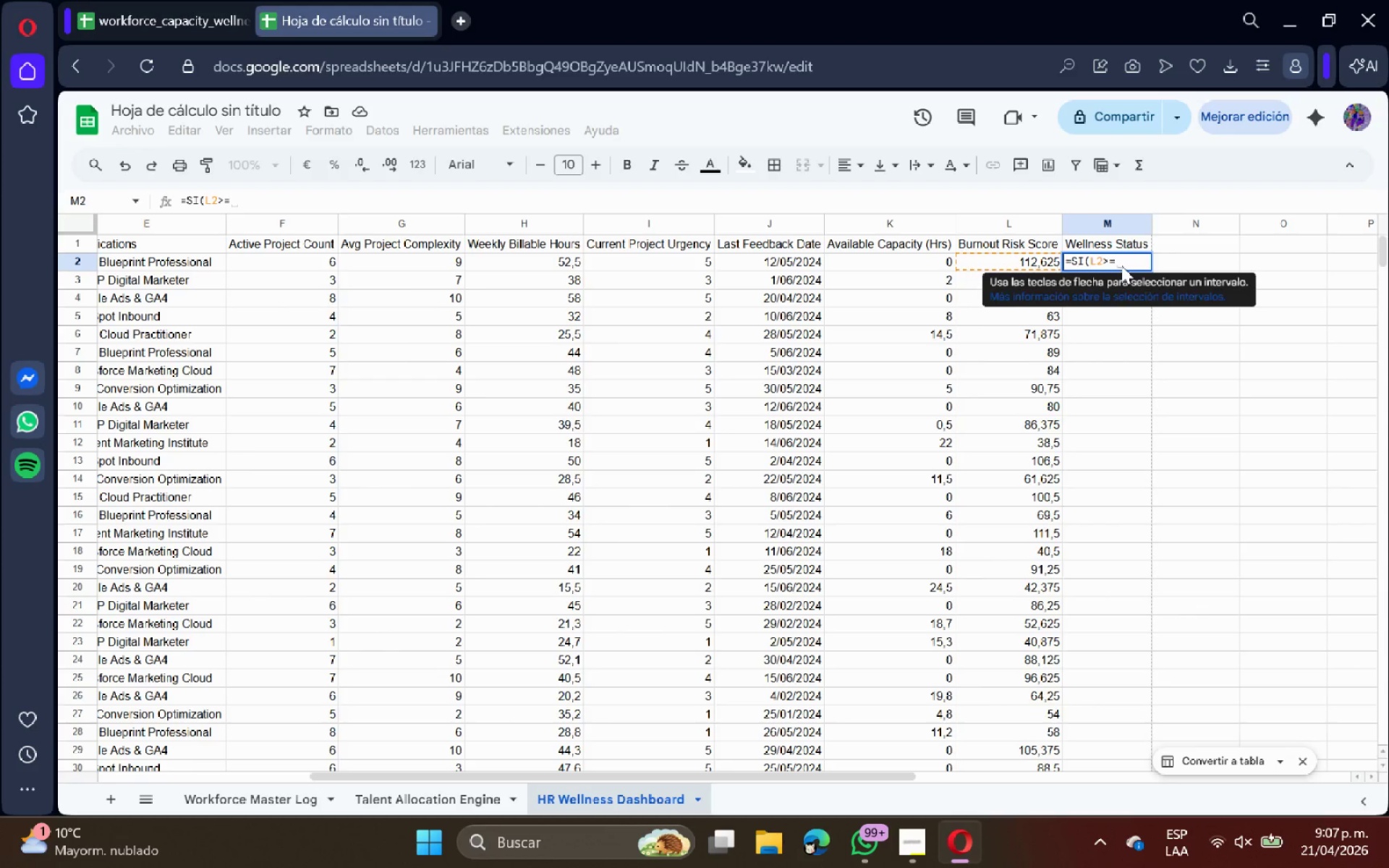 
type(85< @CRITICAL BURNOUT@< SI*L2[Break])70< @HIGH RISK@< @HEALTHY&OPTICAL)
 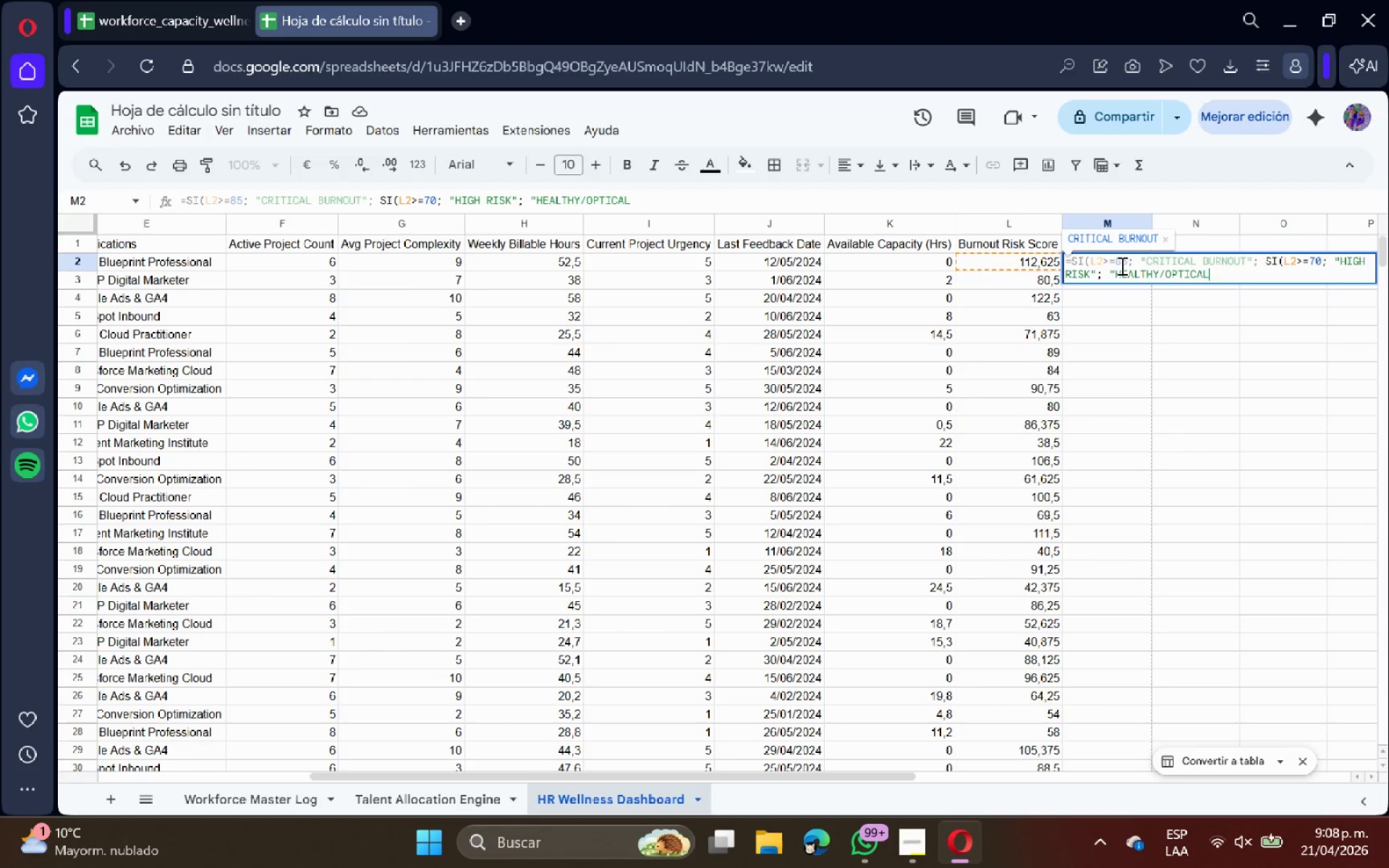 
key(Backspace)
key(Backspace)
key(Backspace)
type(MAL@(()
 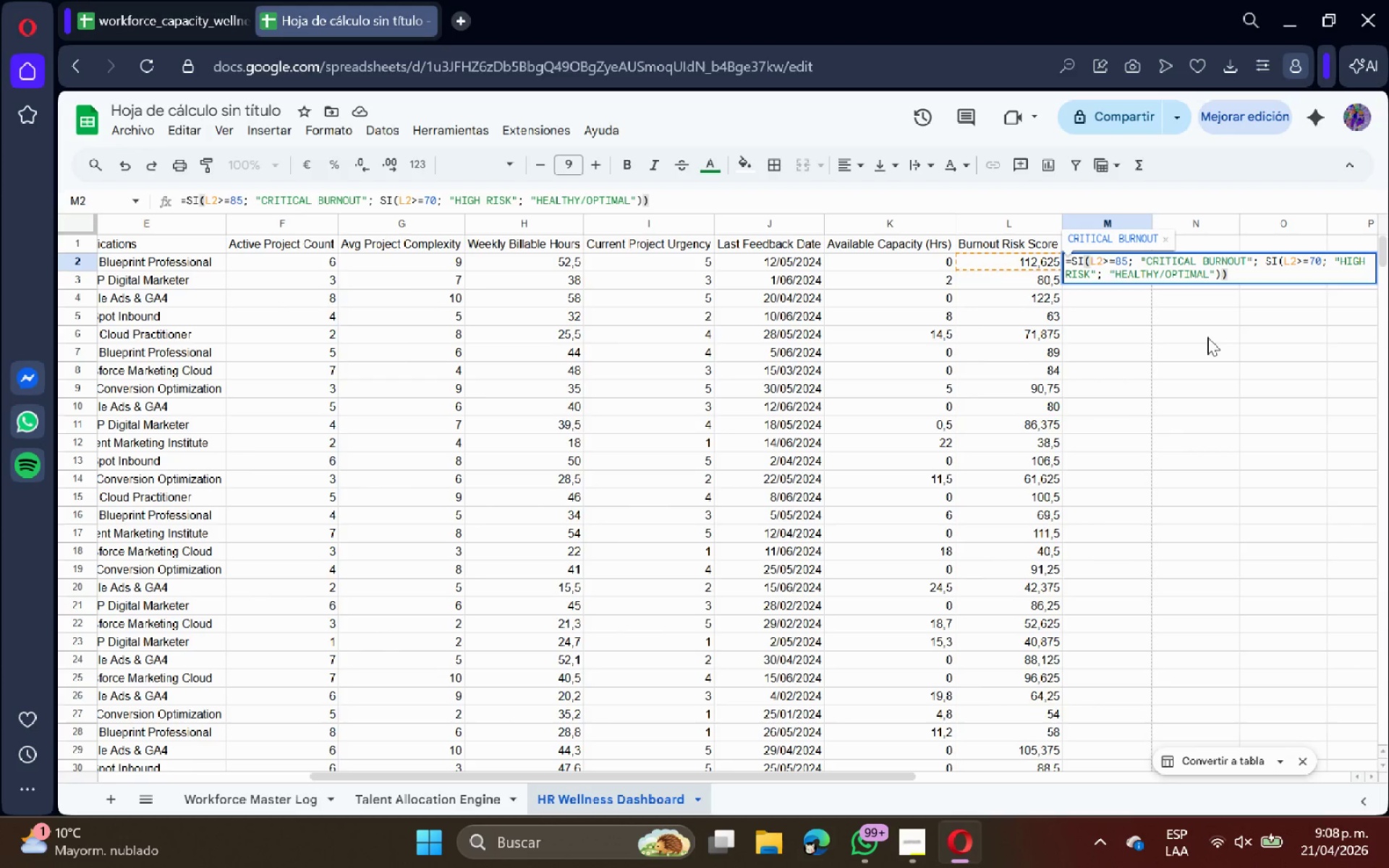 
wait(14.05)
 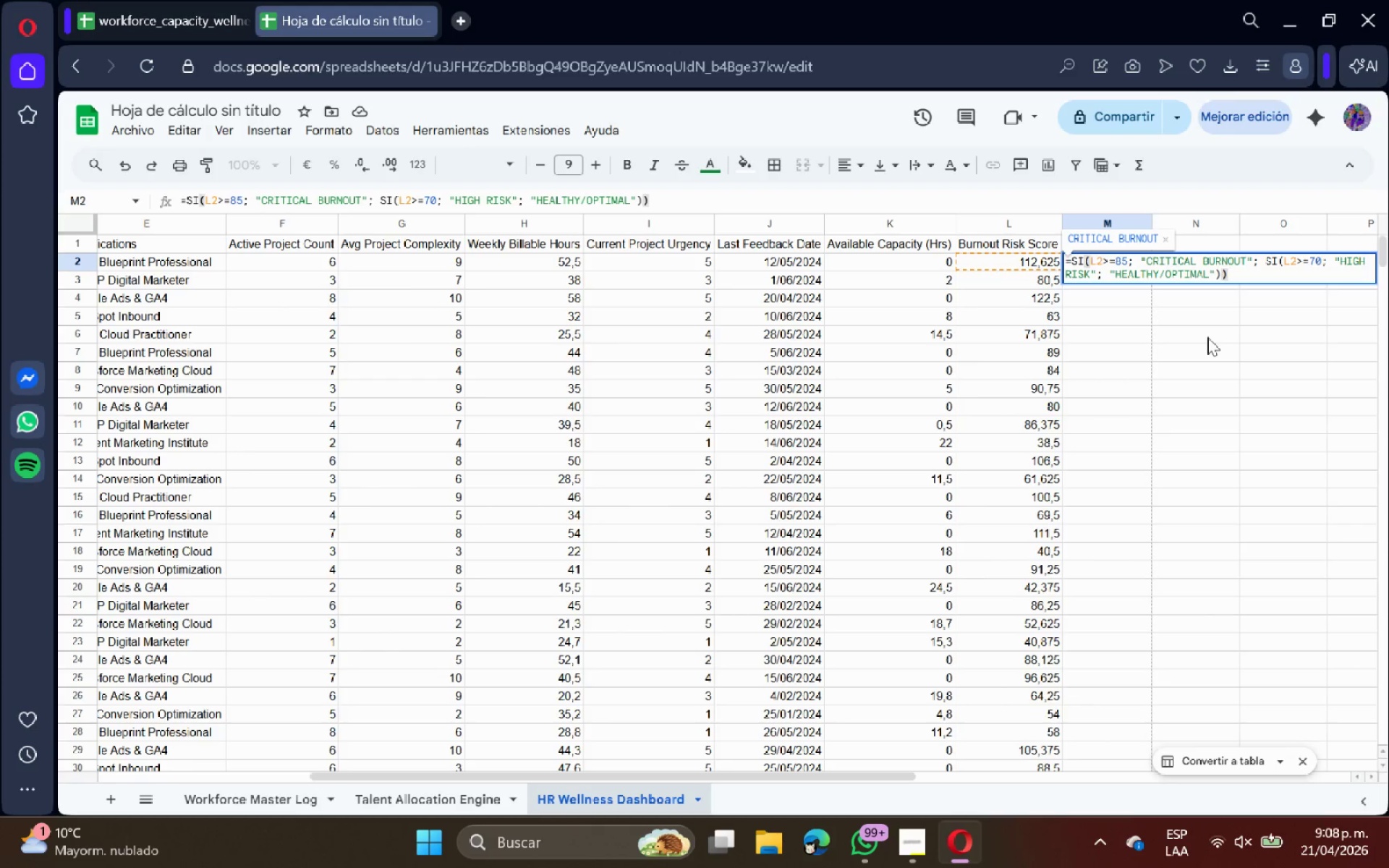 
key(Enter)
 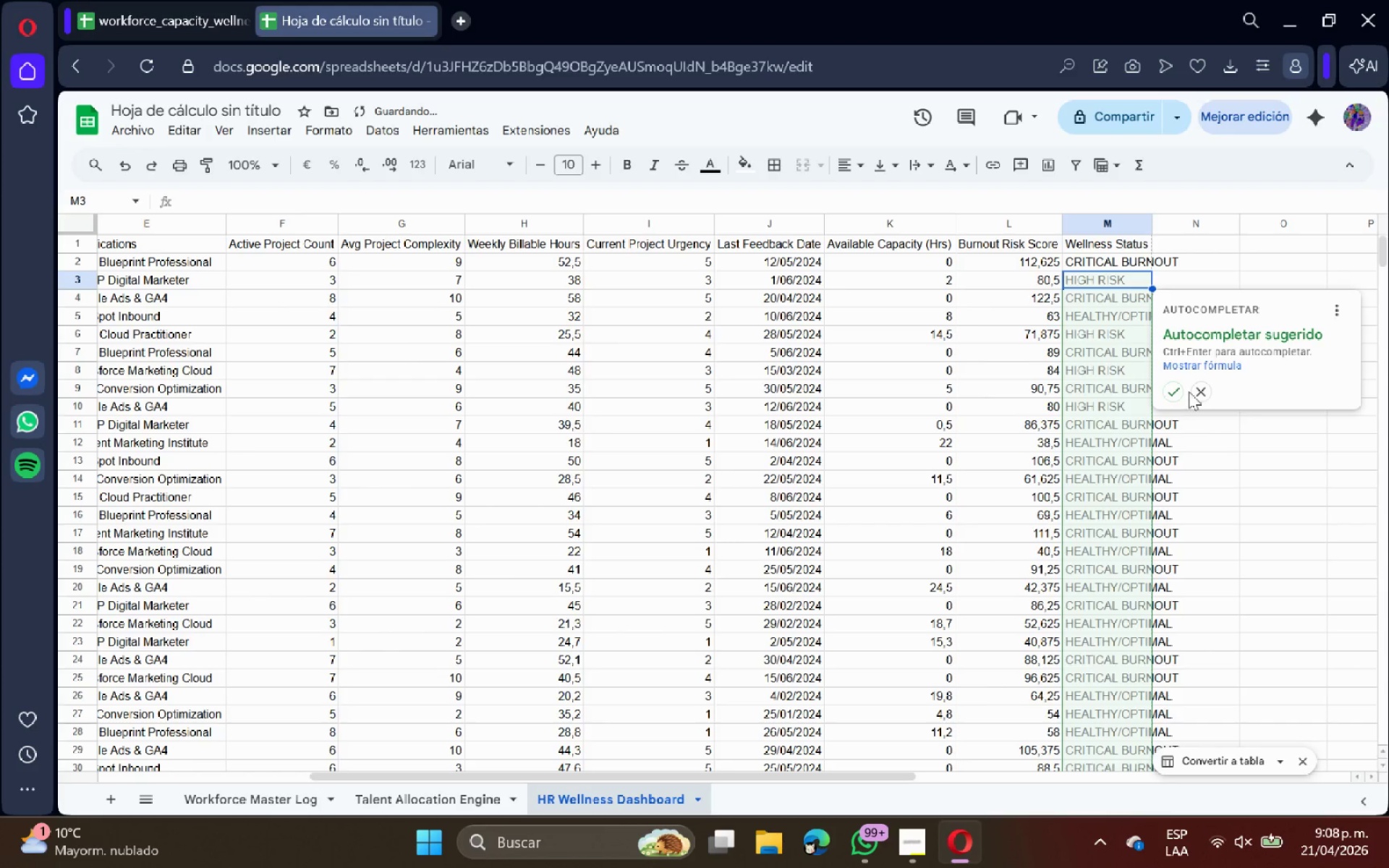 
left_click([1169, 386])
 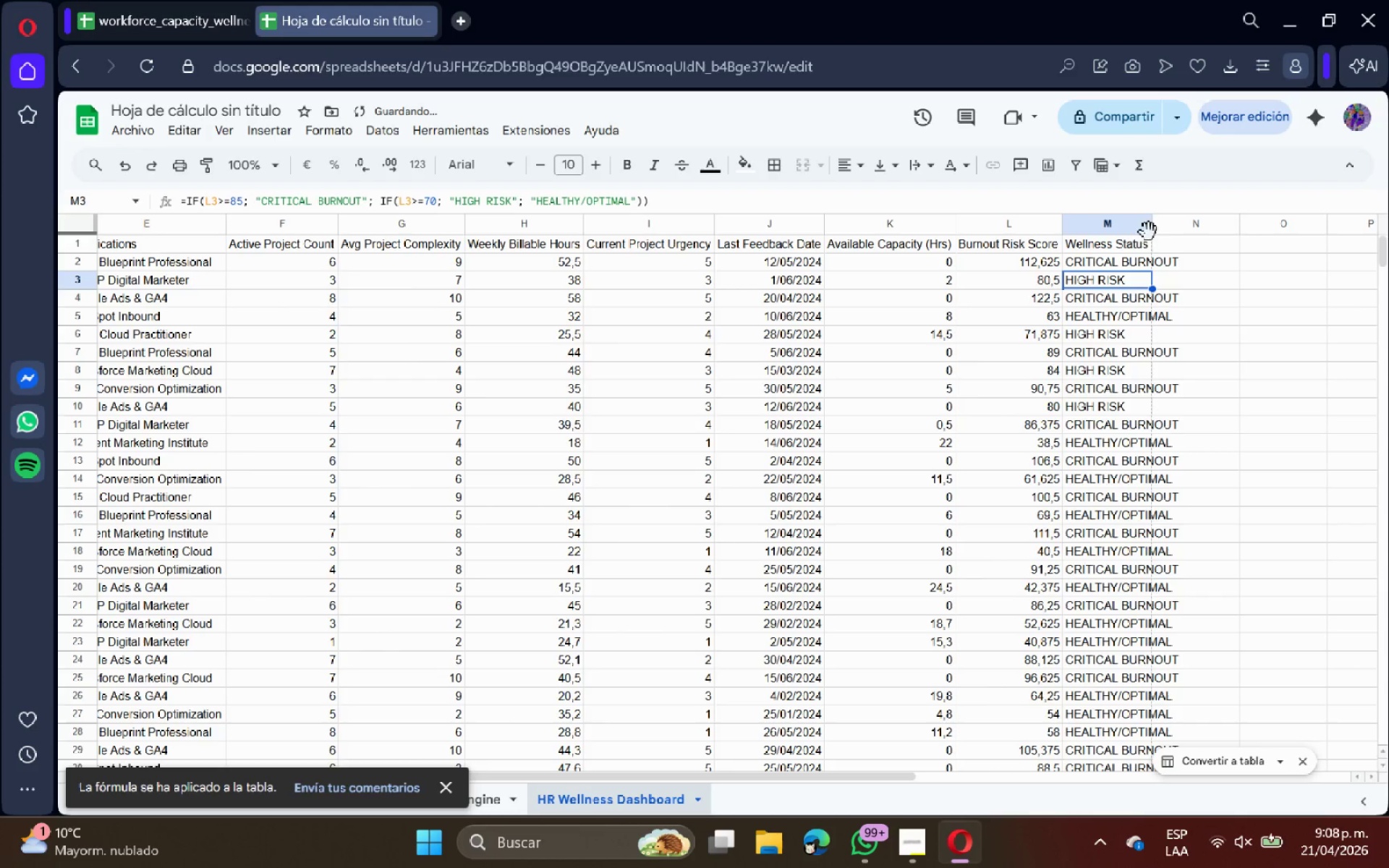 
left_click([1150, 226])
 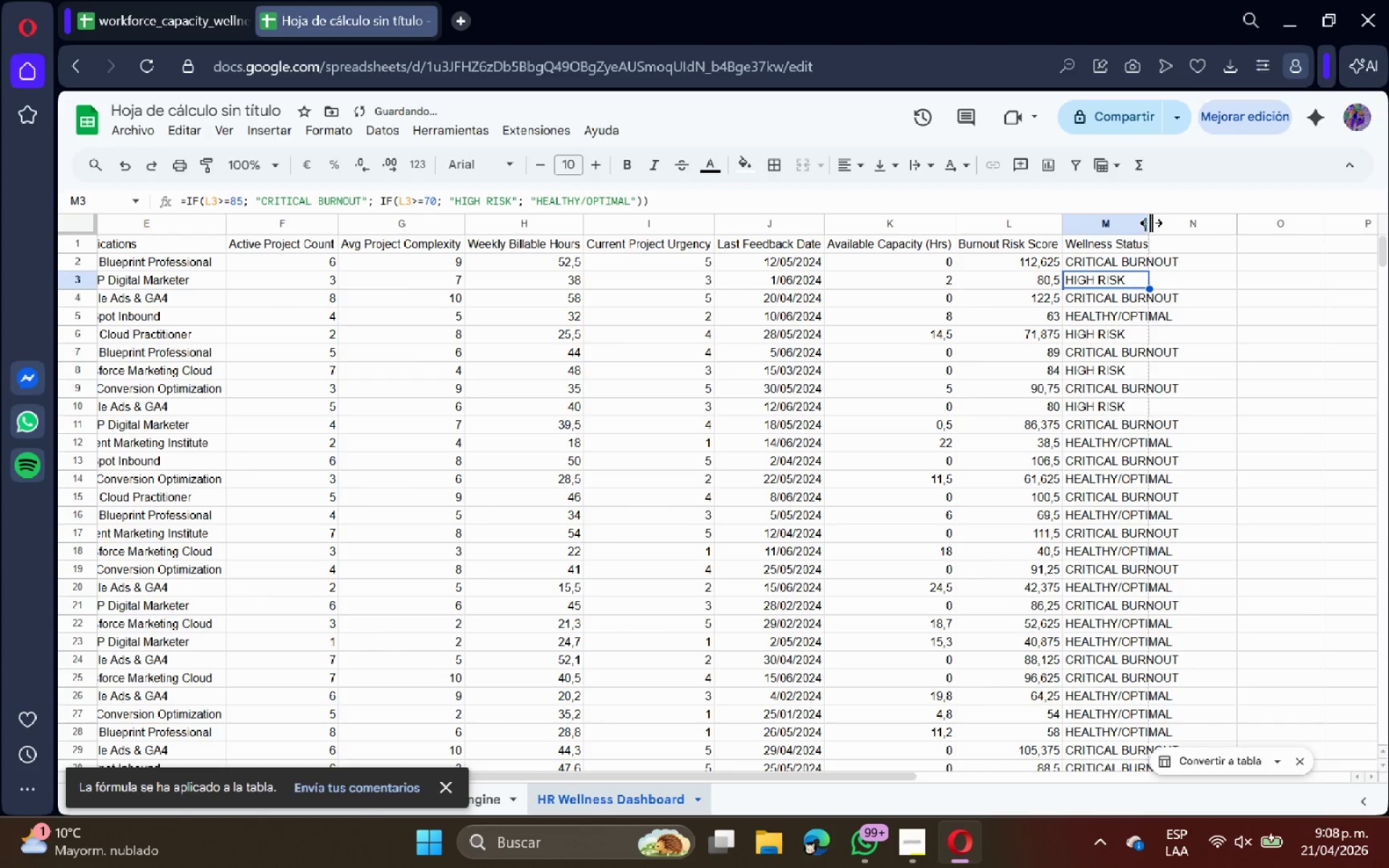 
double_click([1151, 223])
 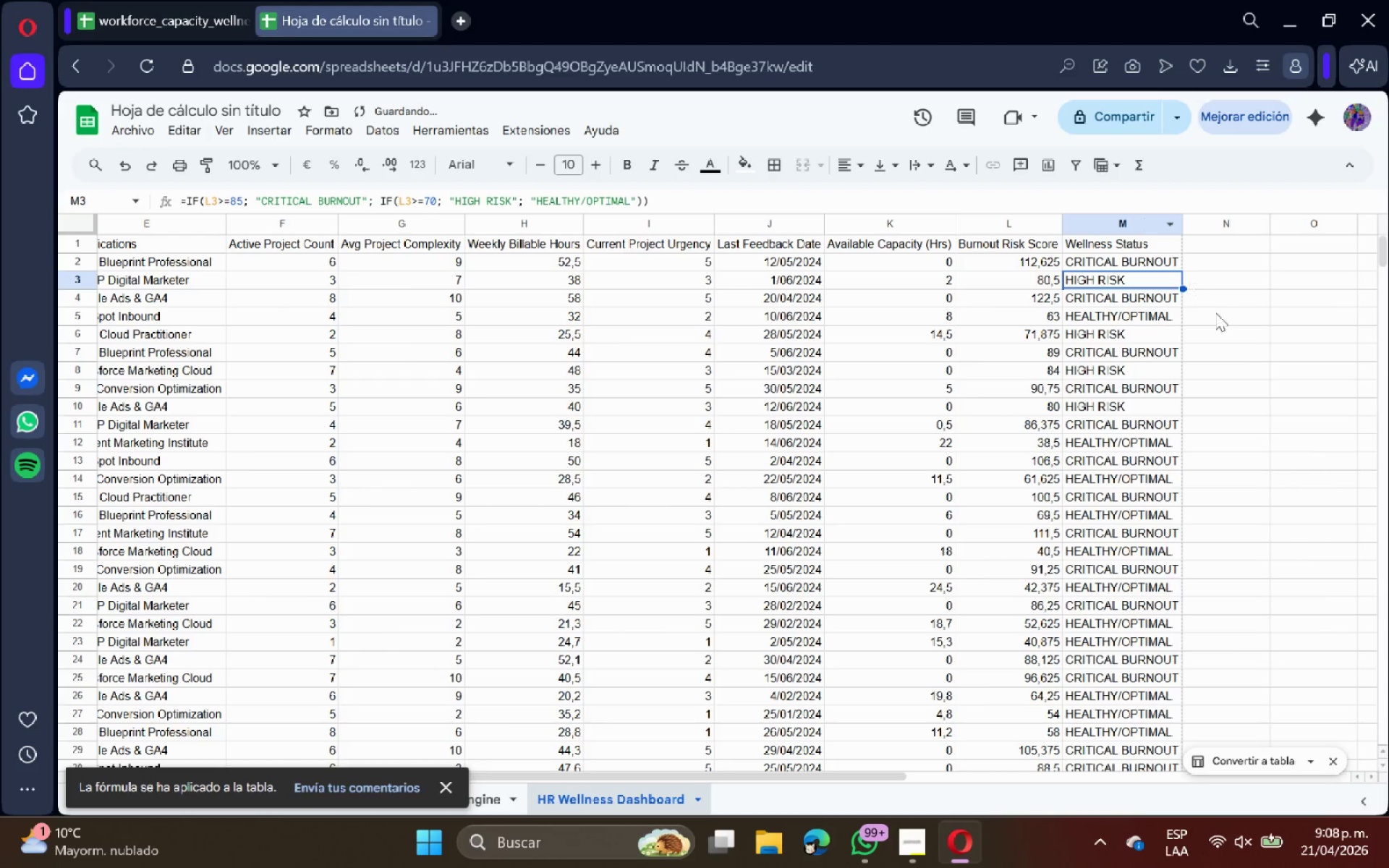 
left_click([1244, 333])
 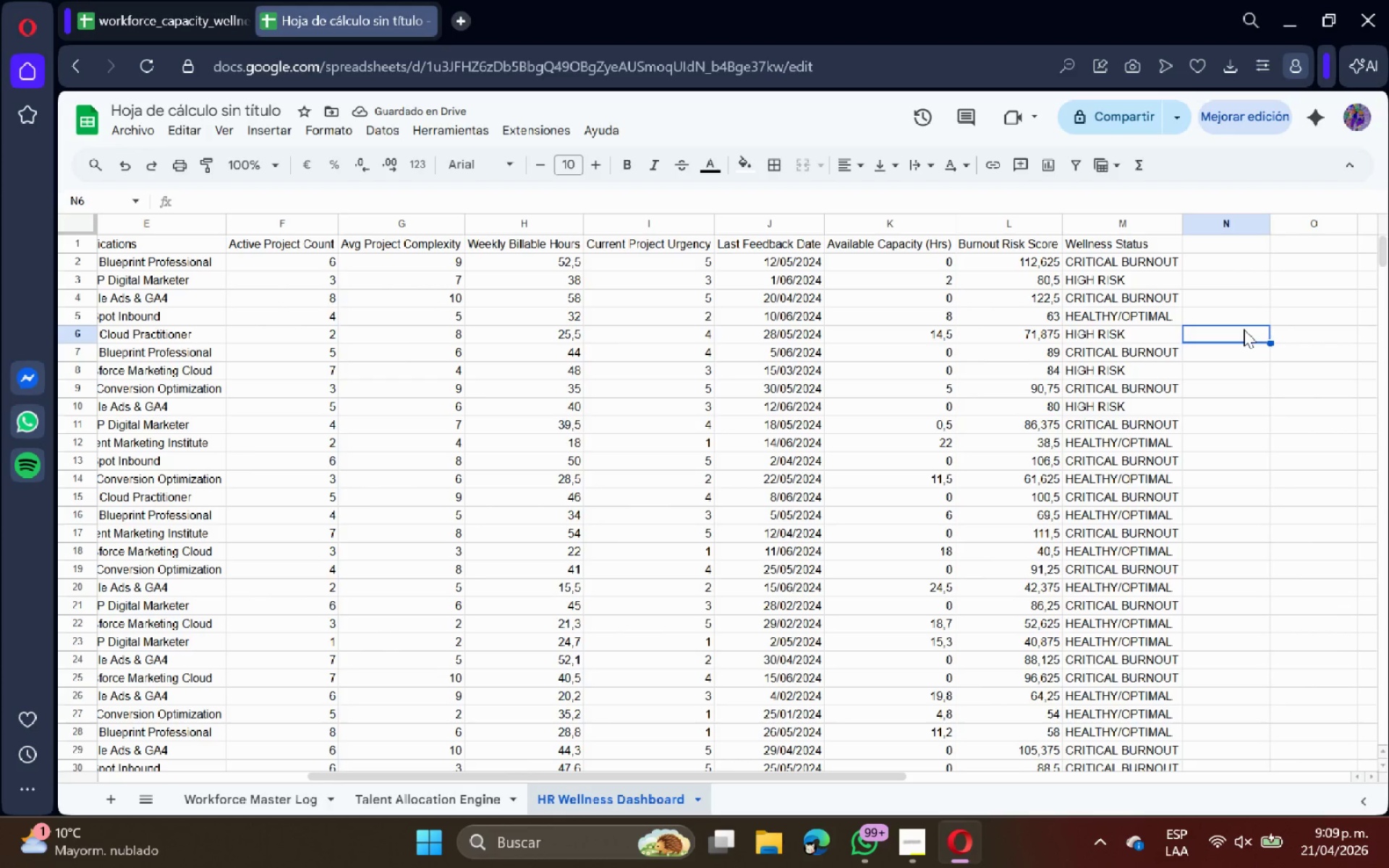 
wait(9.56)
 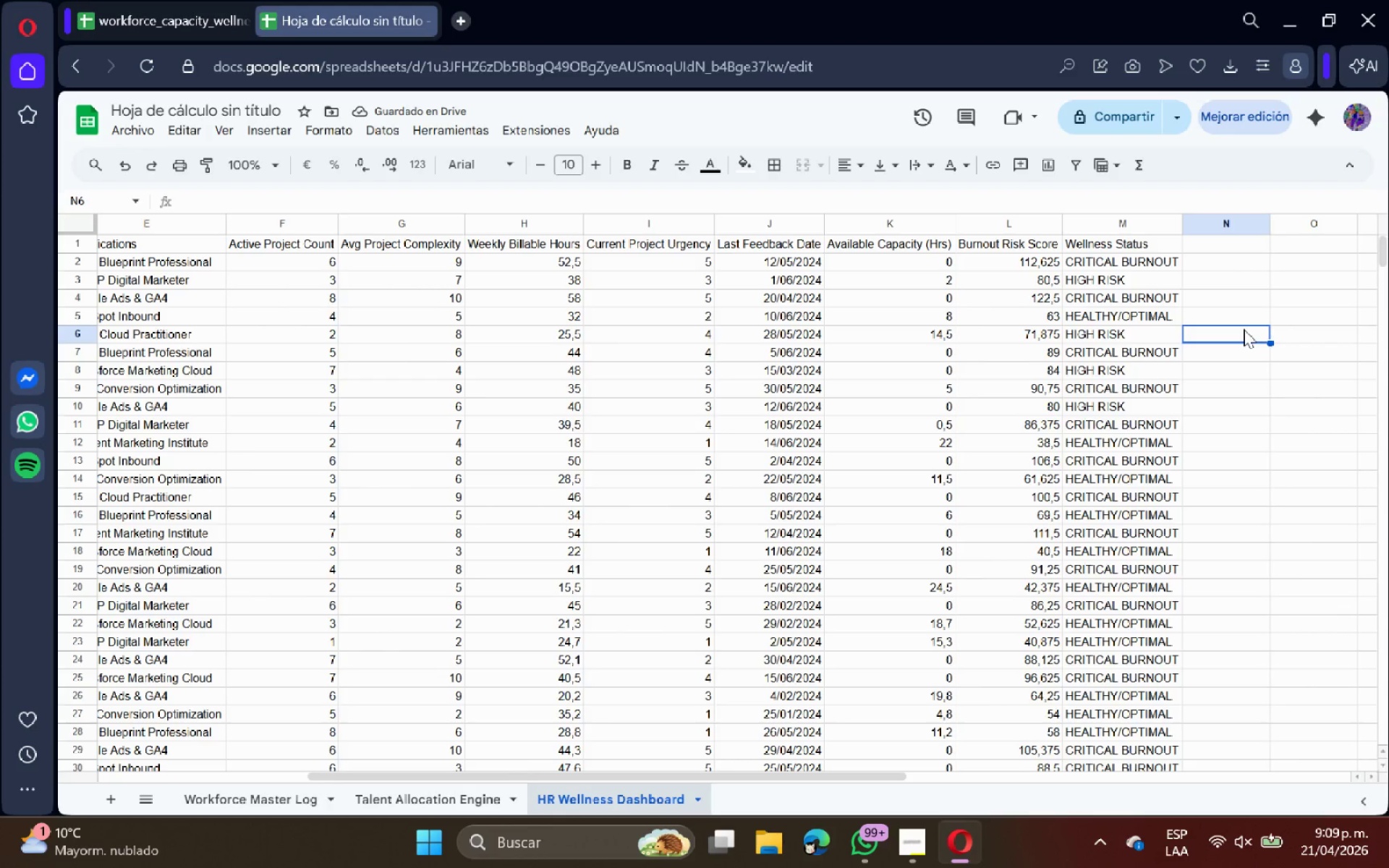 
left_click([1233, 244])
 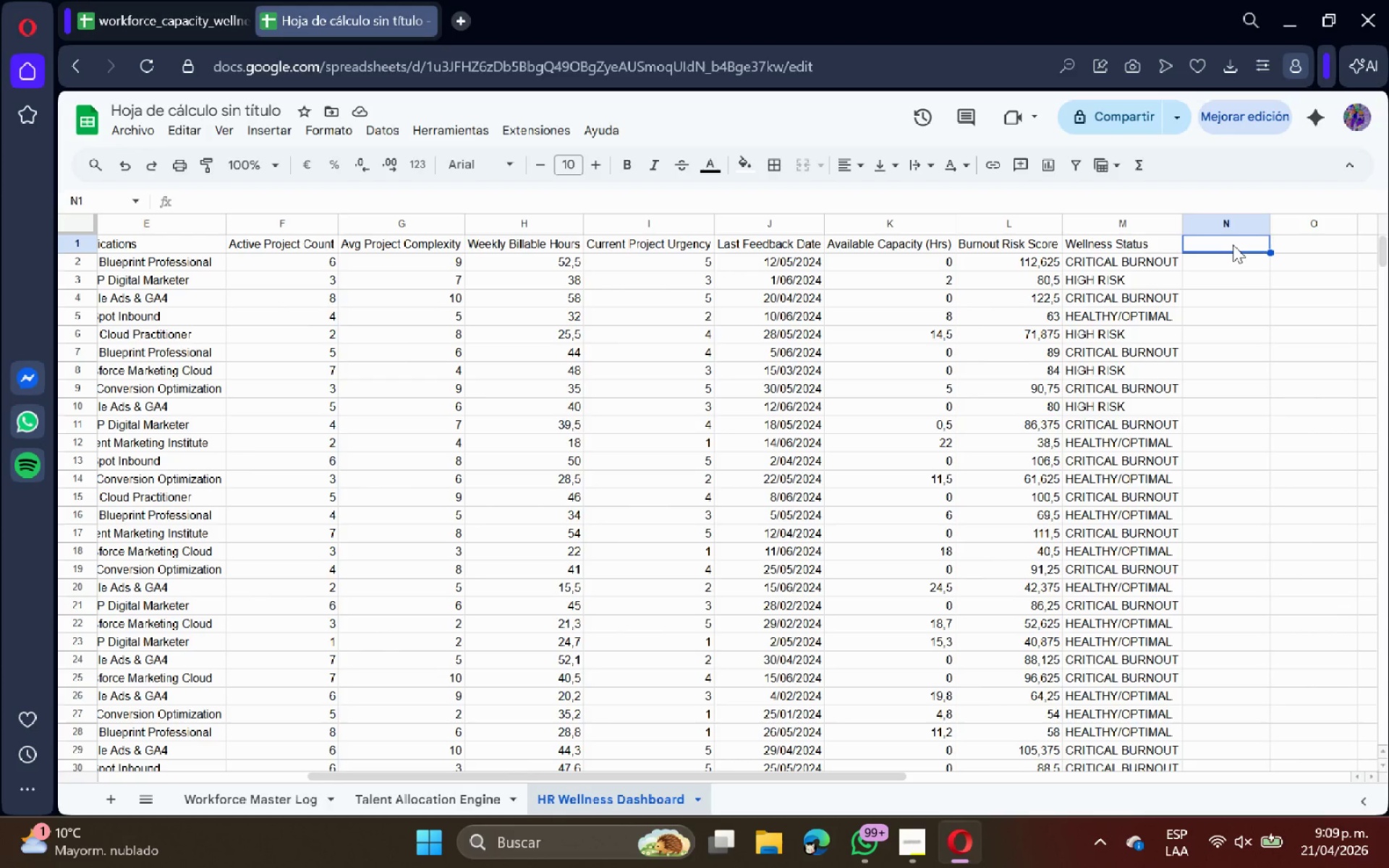 
type(Ready for New Project{)
 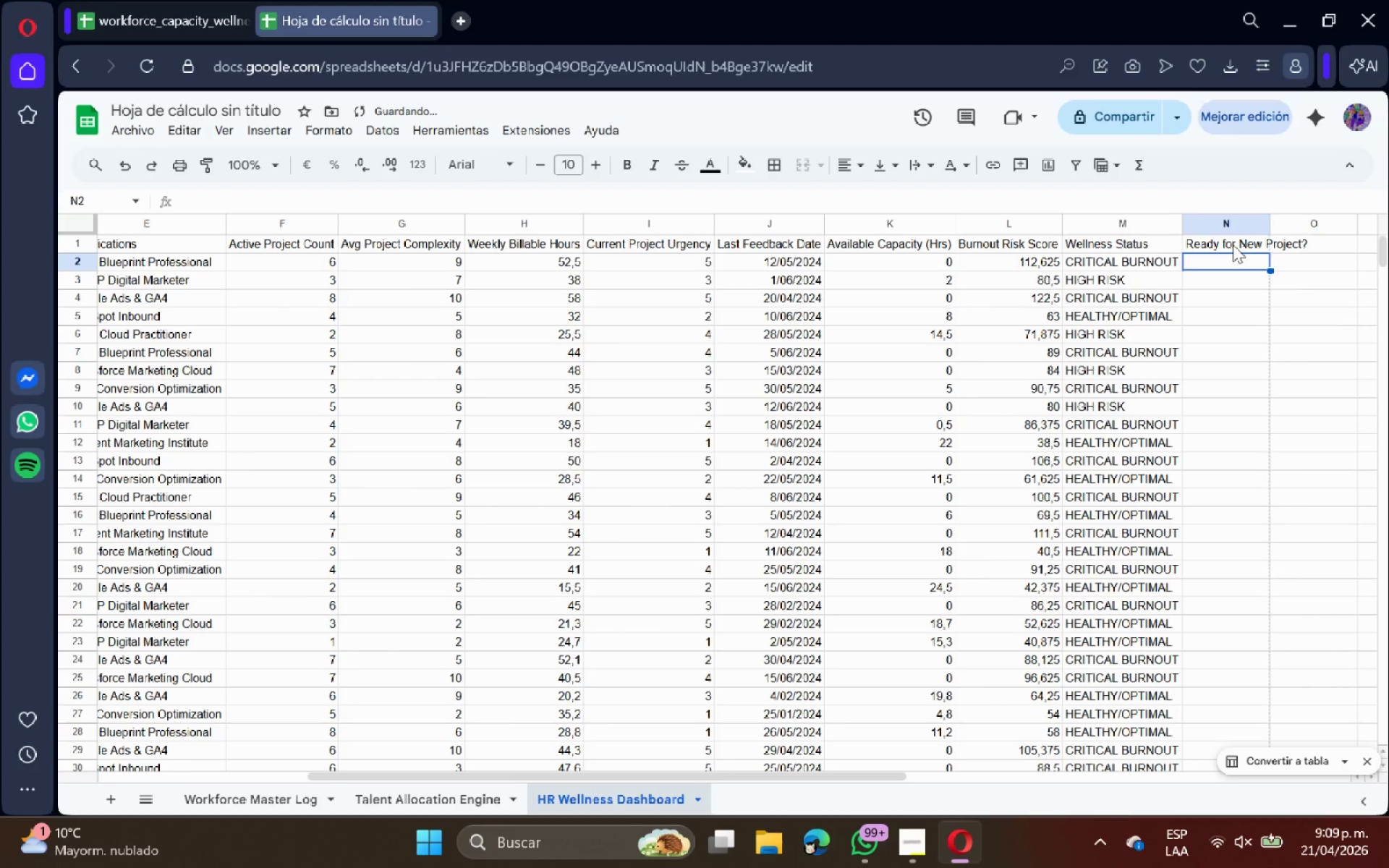 
 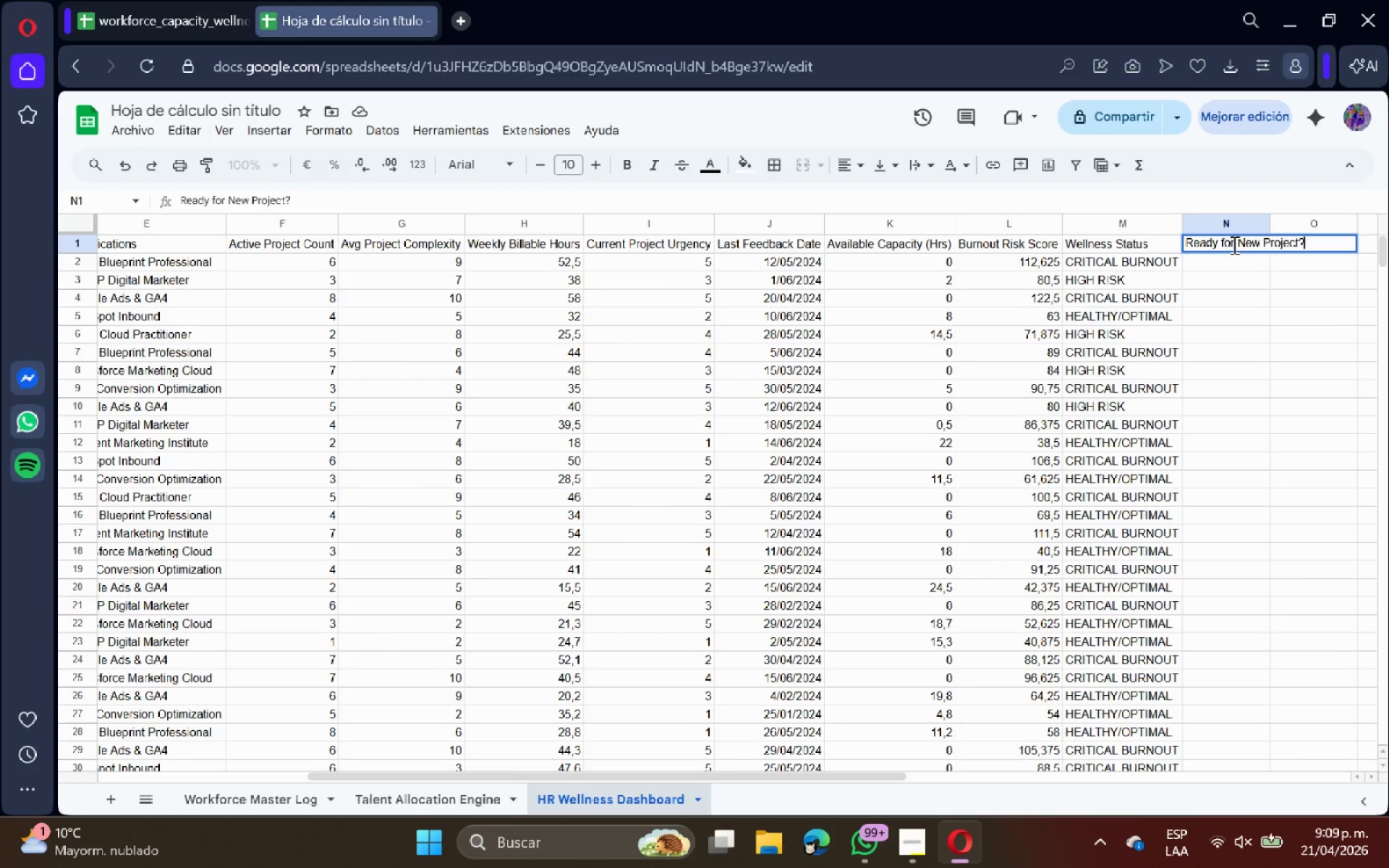 
key(Enter)
 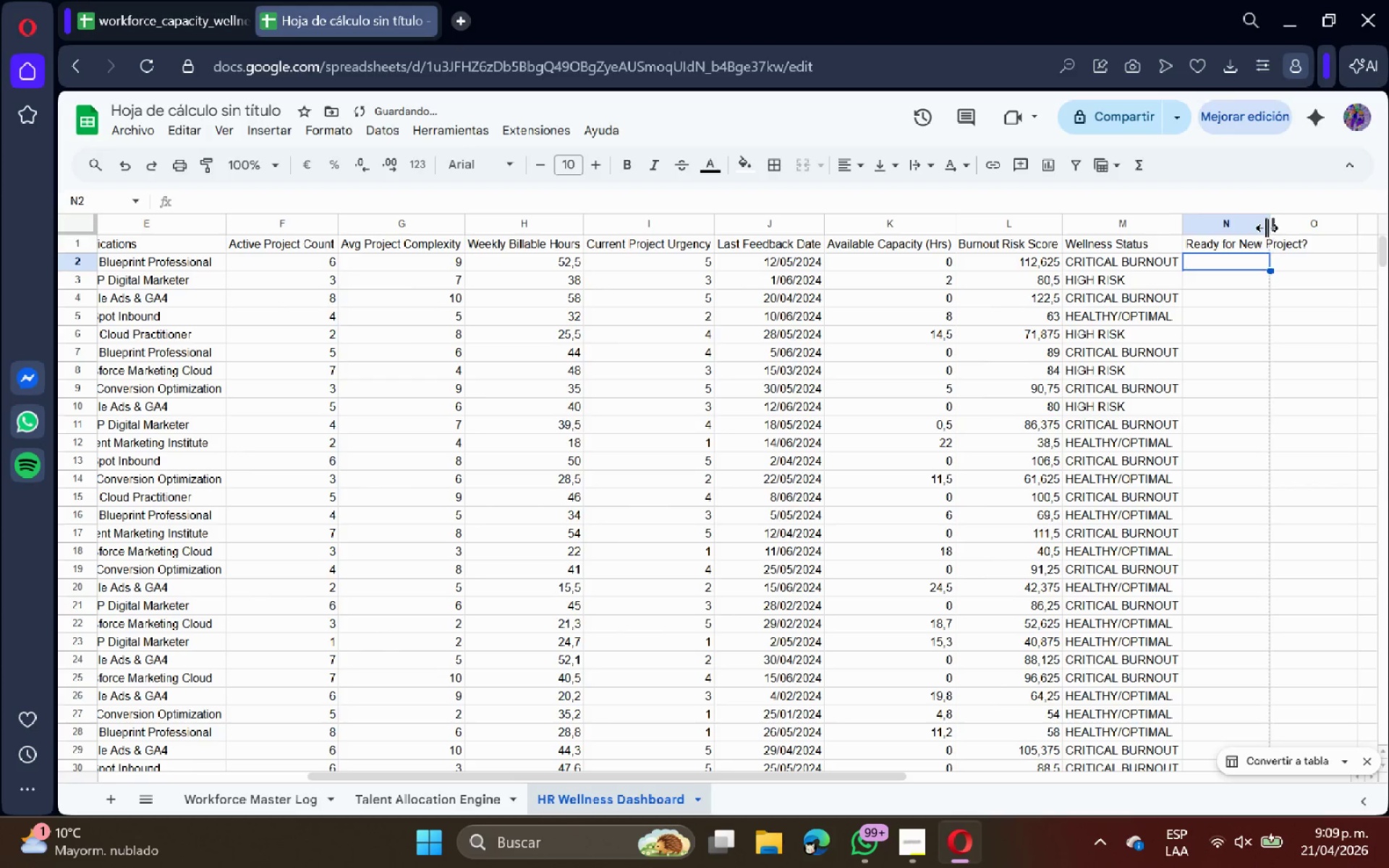 
double_click([1268, 227])
 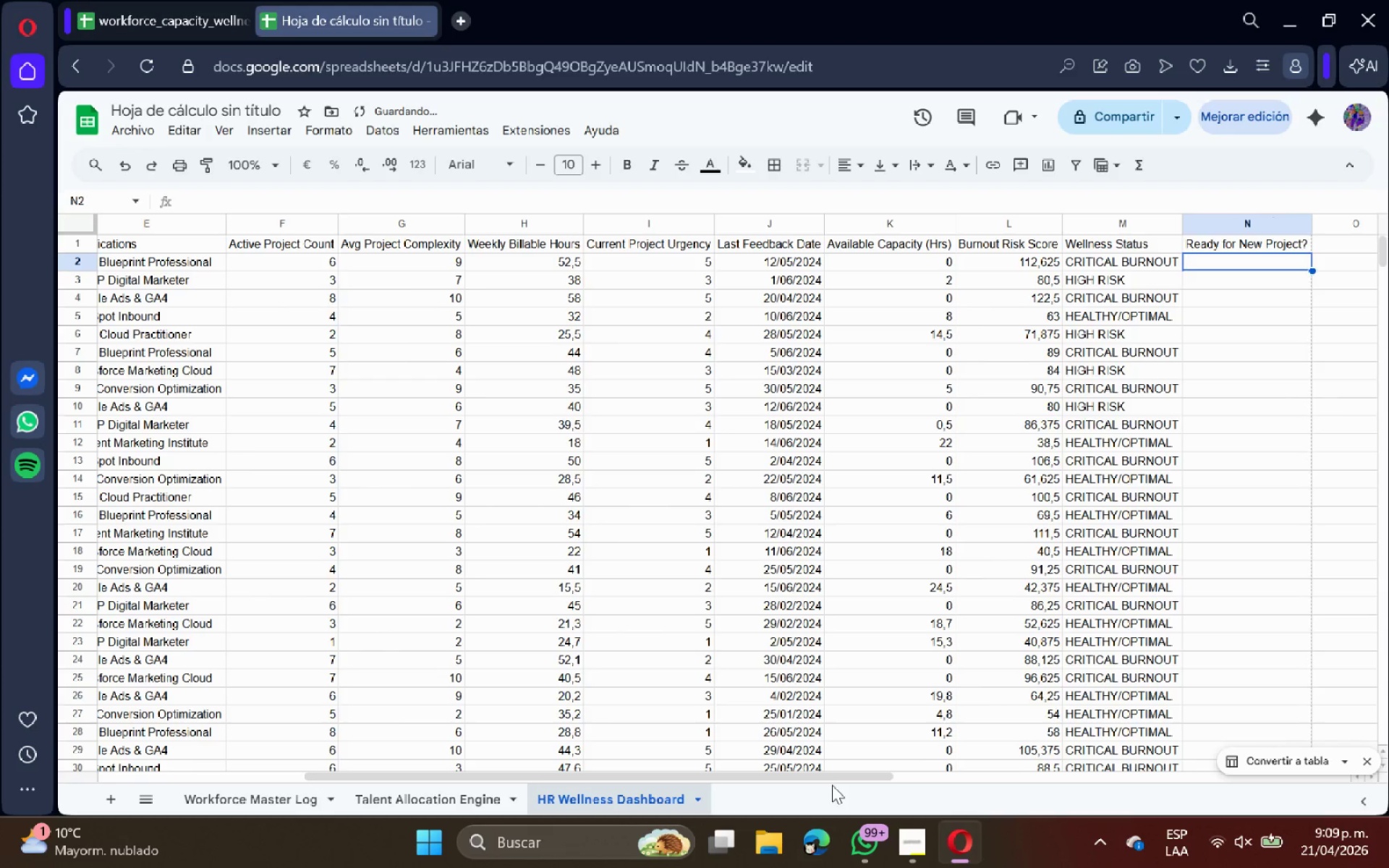 
left_click_drag(start_coordinate=[831, 774], to_coordinate=[893, 773])
 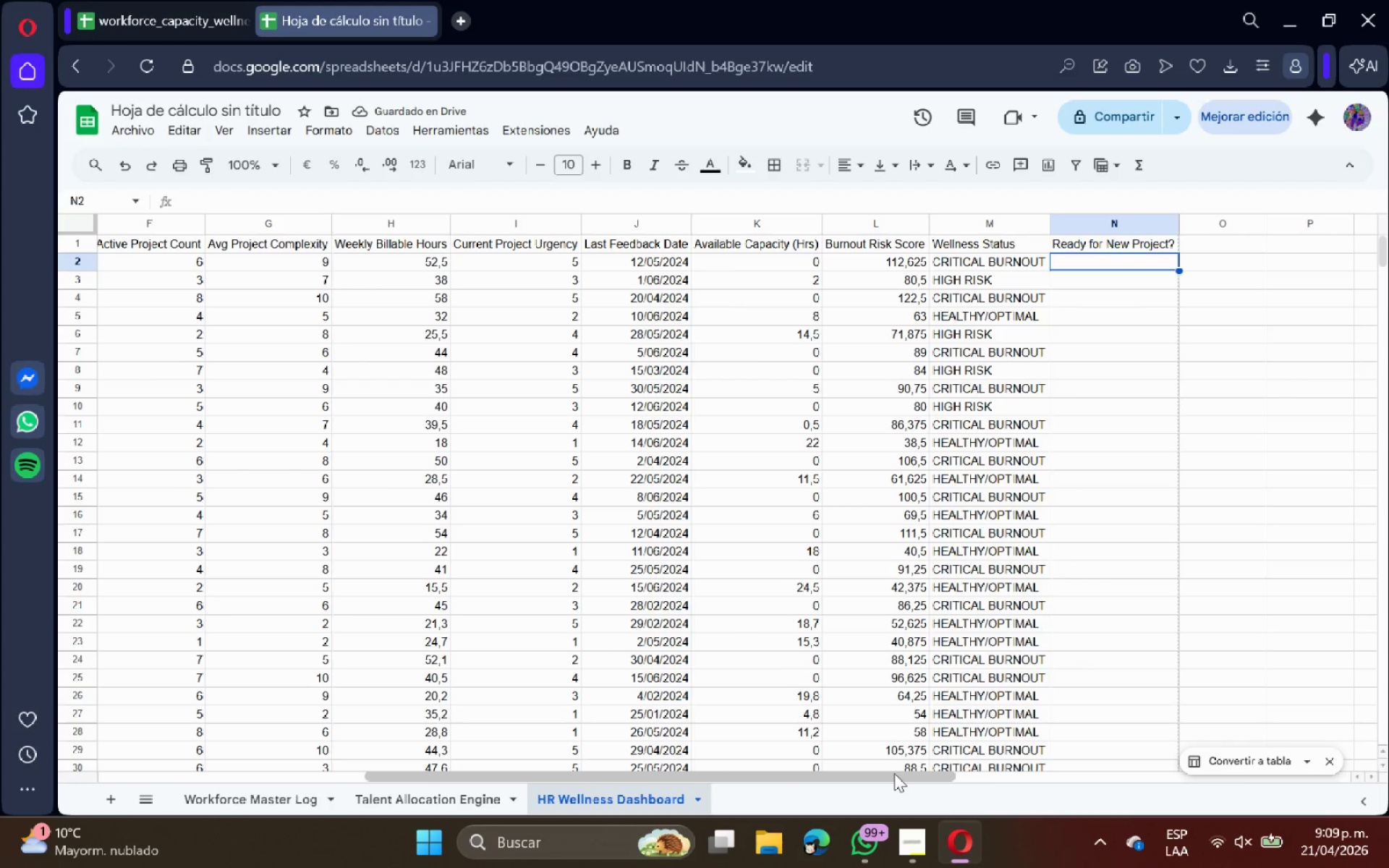 
type()SI*Y*K2[Break]5< L2[Break]75(< @YES@ )
key(Backspace)
type(< @NO@()
 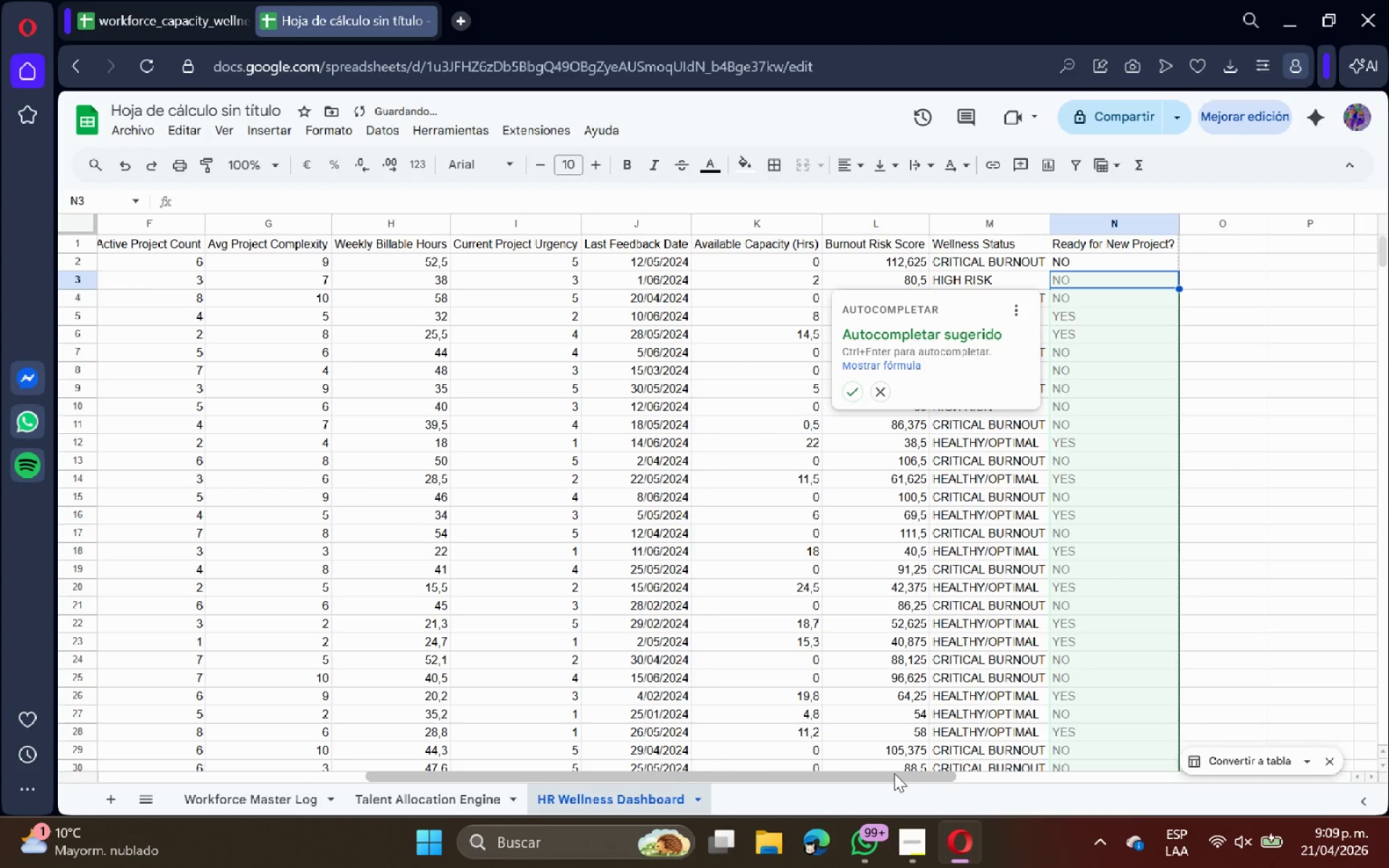 
 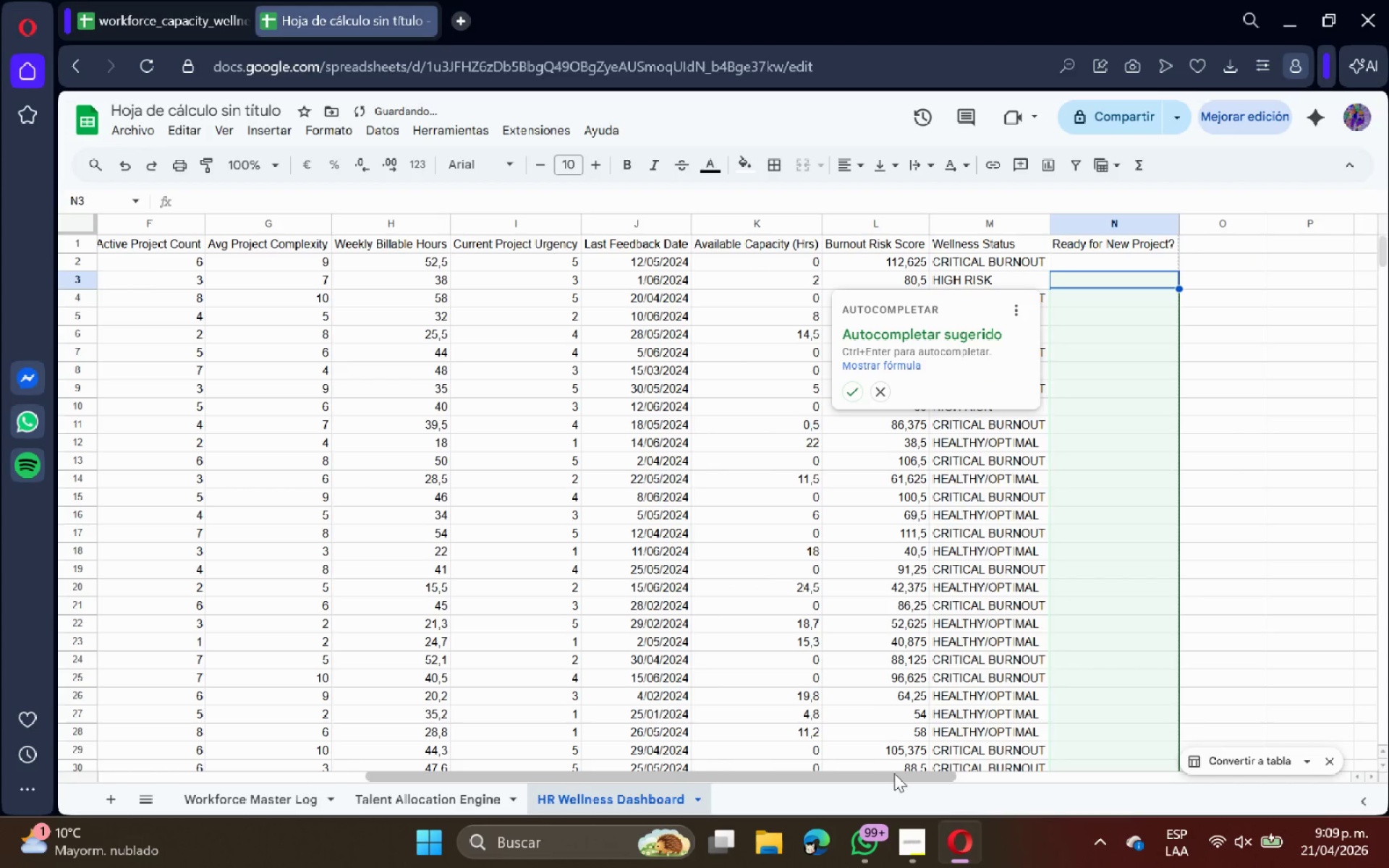 
key(Enter)
 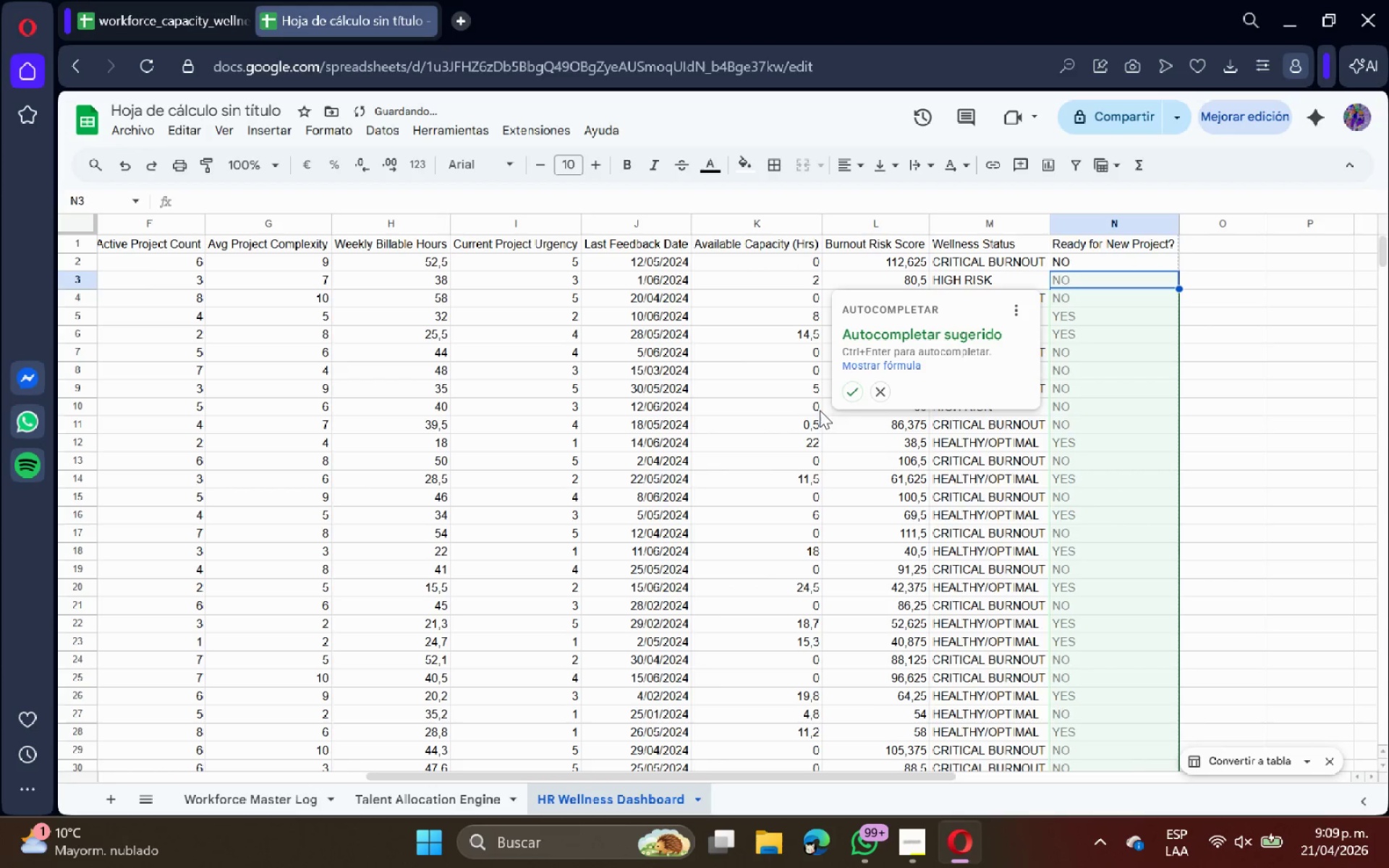 
left_click([853, 395])
 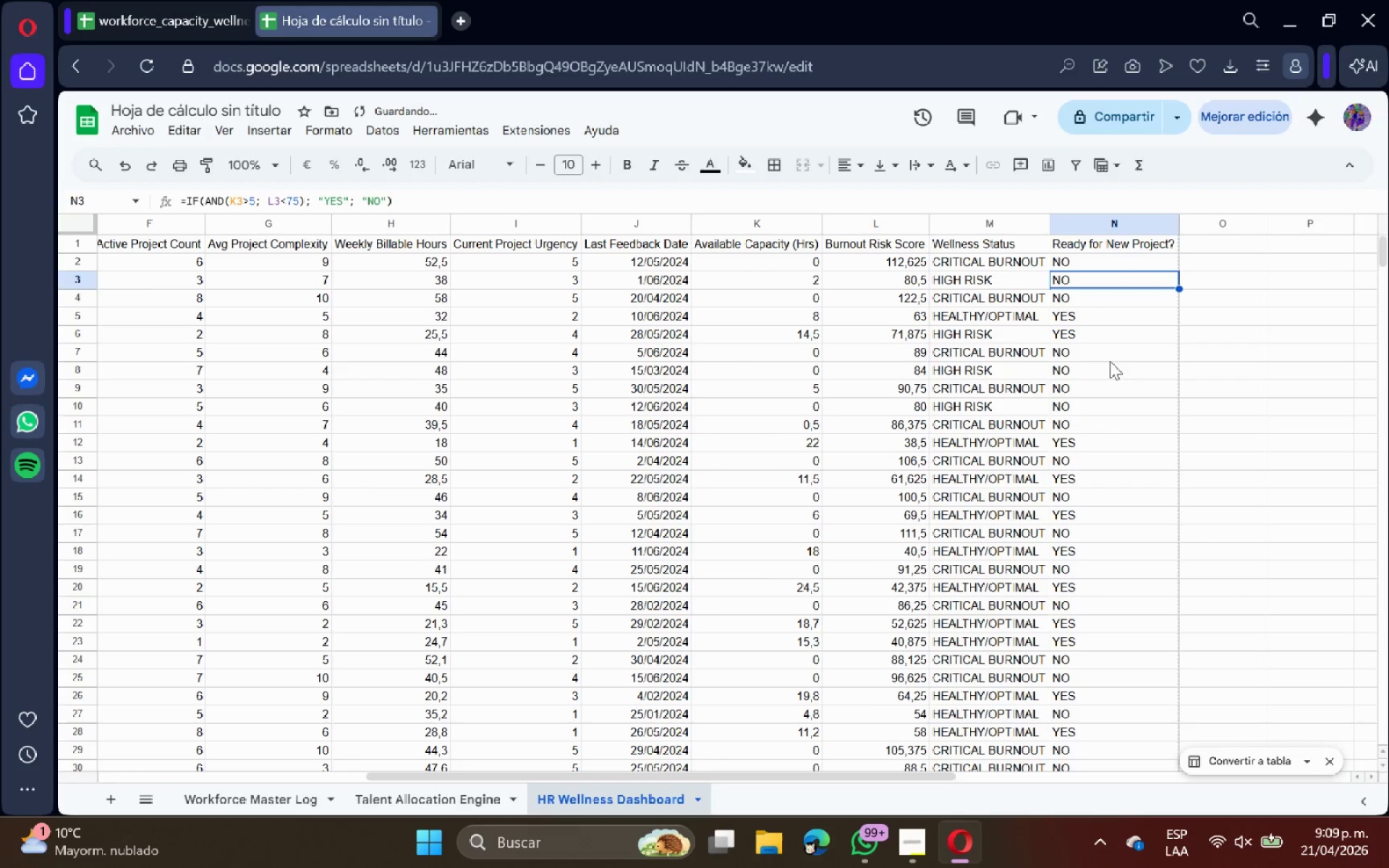 
left_click([1161, 357])
 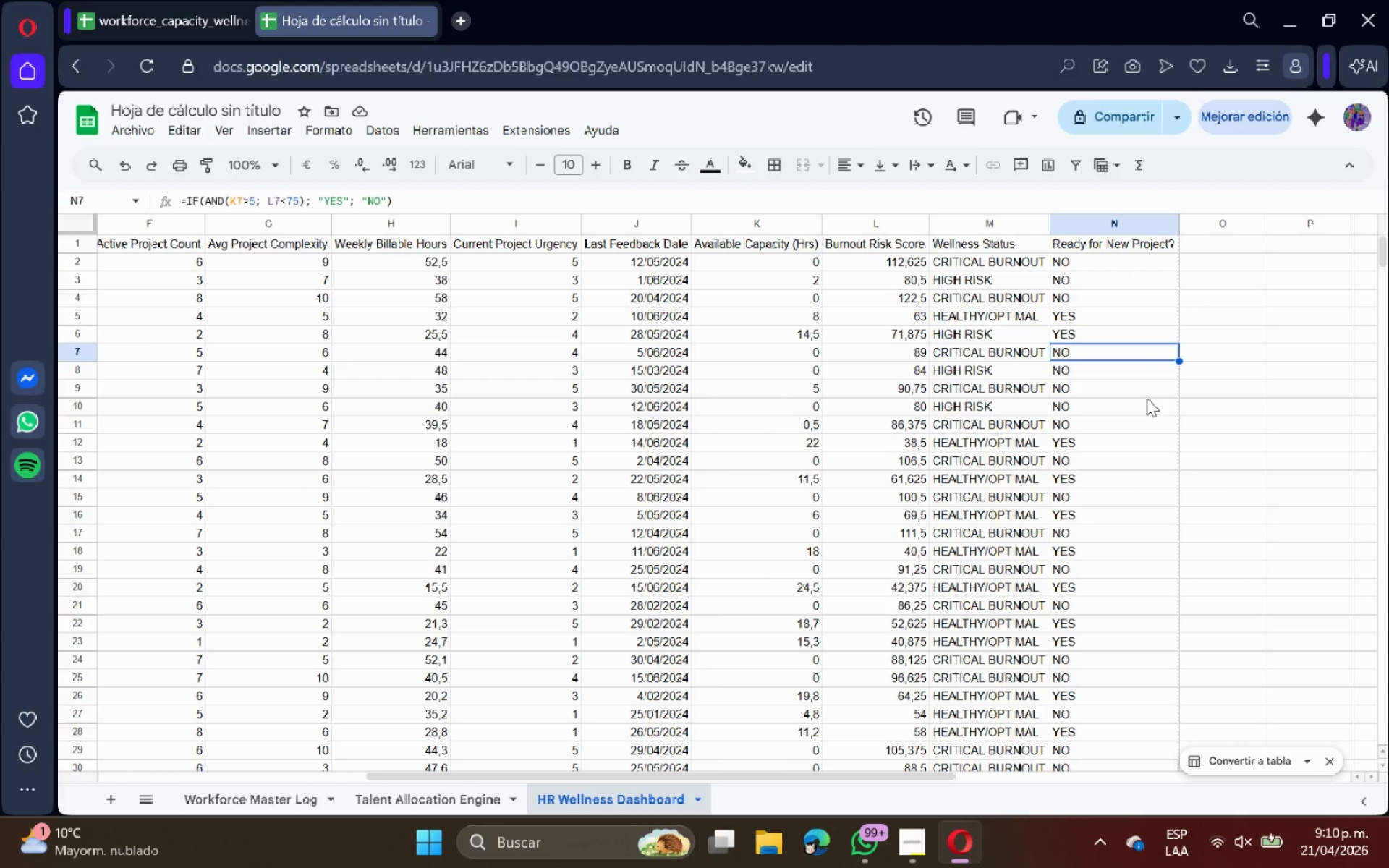 
wait(16.81)
 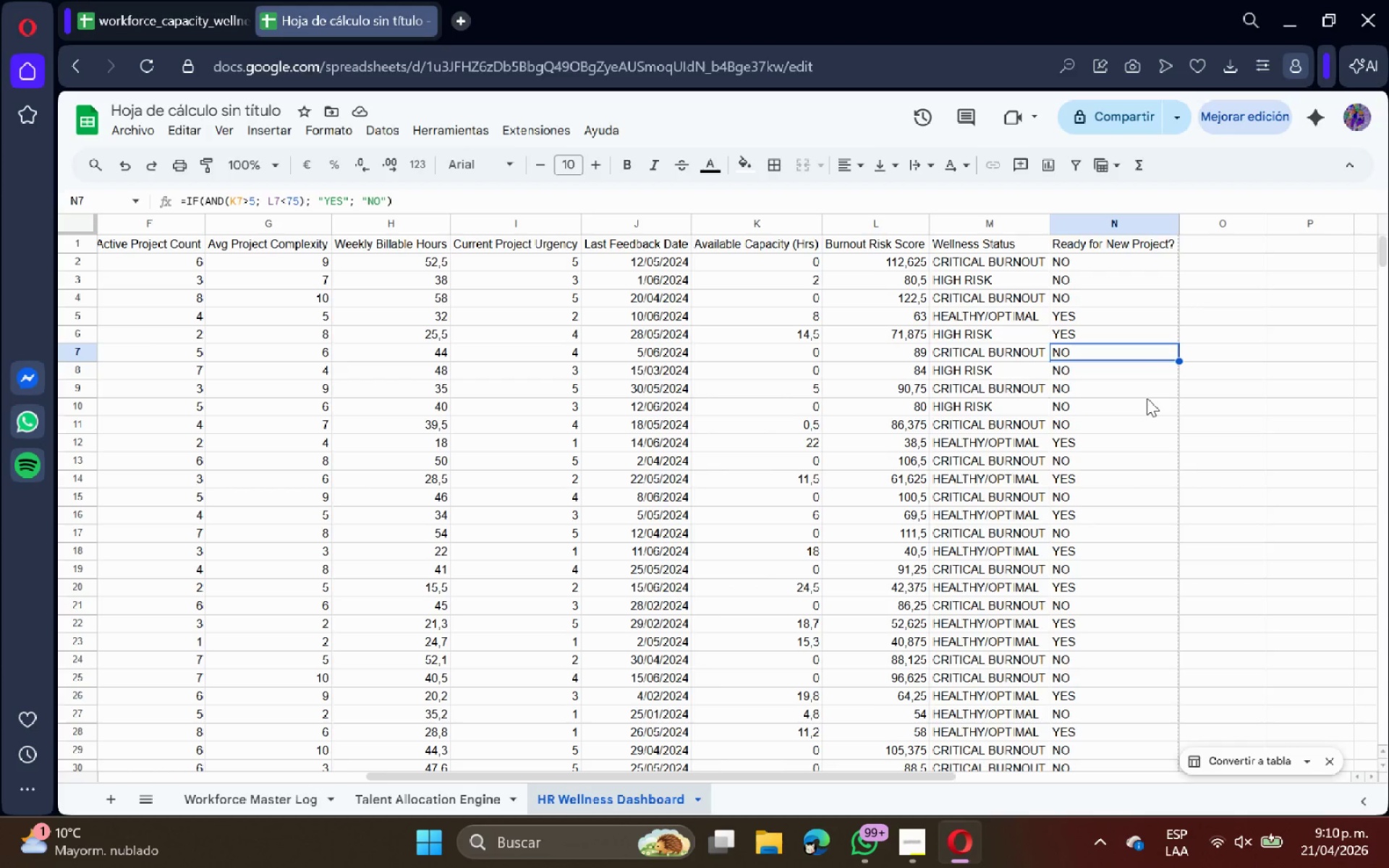 
mouse_move([1189, 252])
 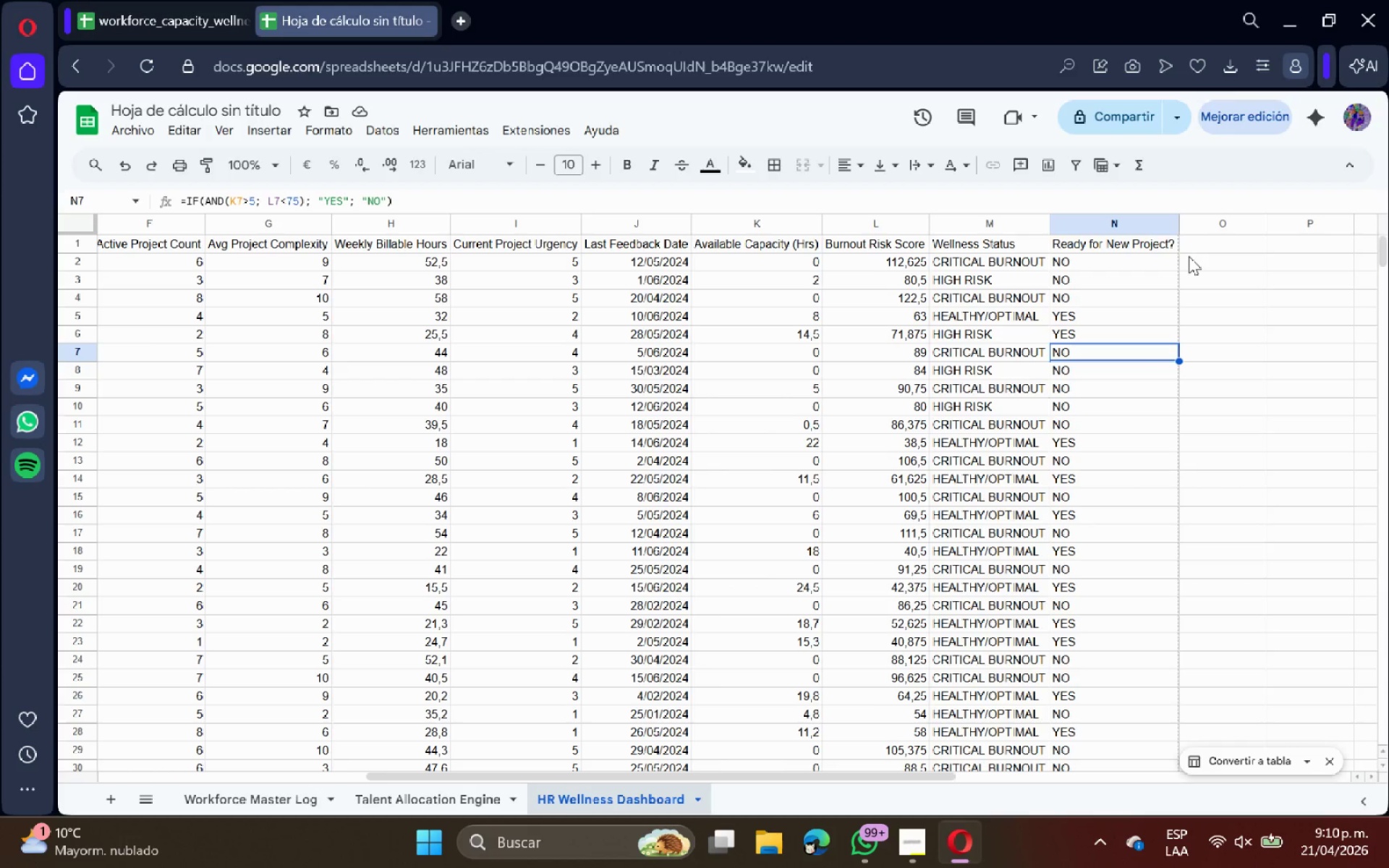 
wait(9.63)
 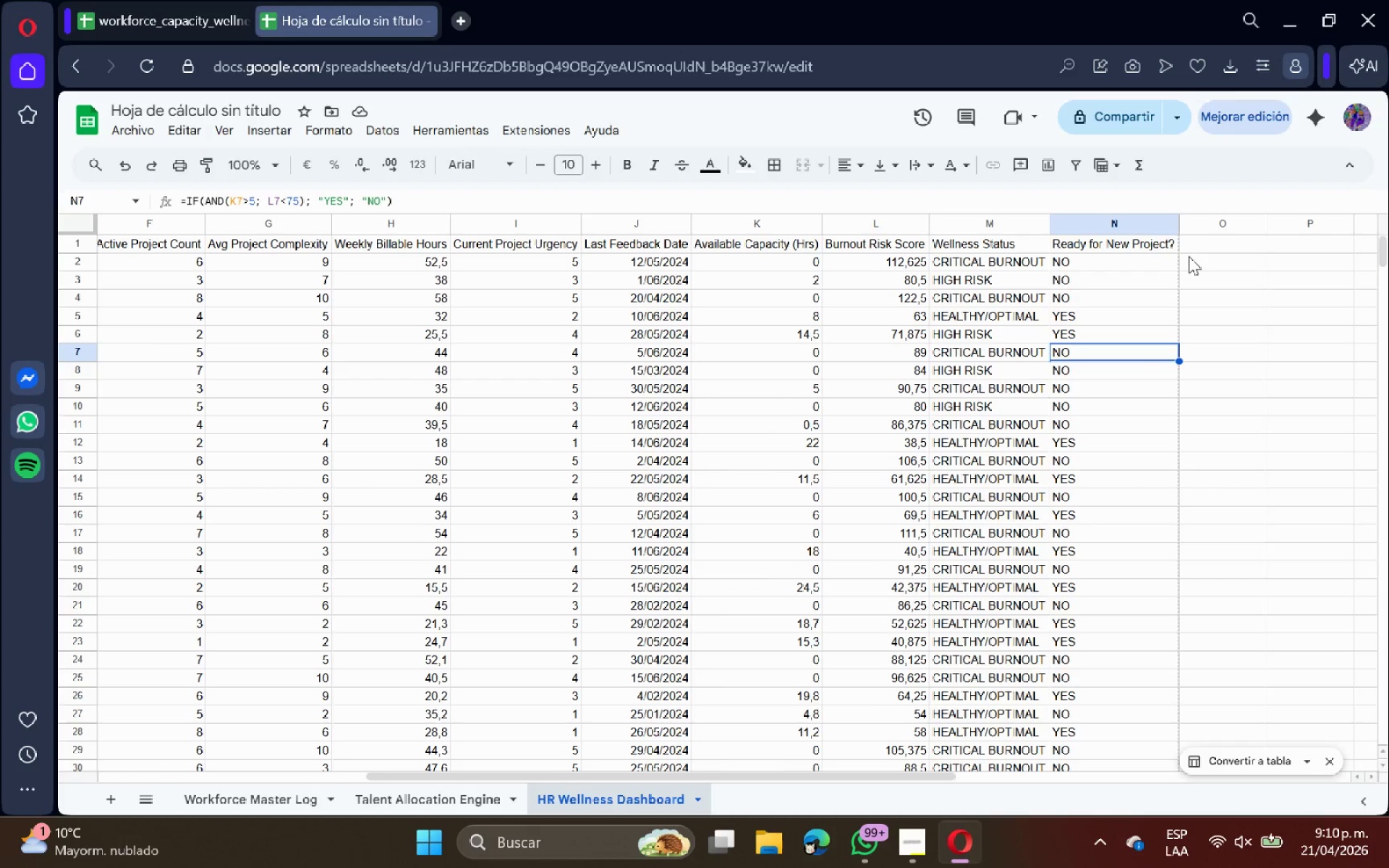 
left_click([866, 221])
 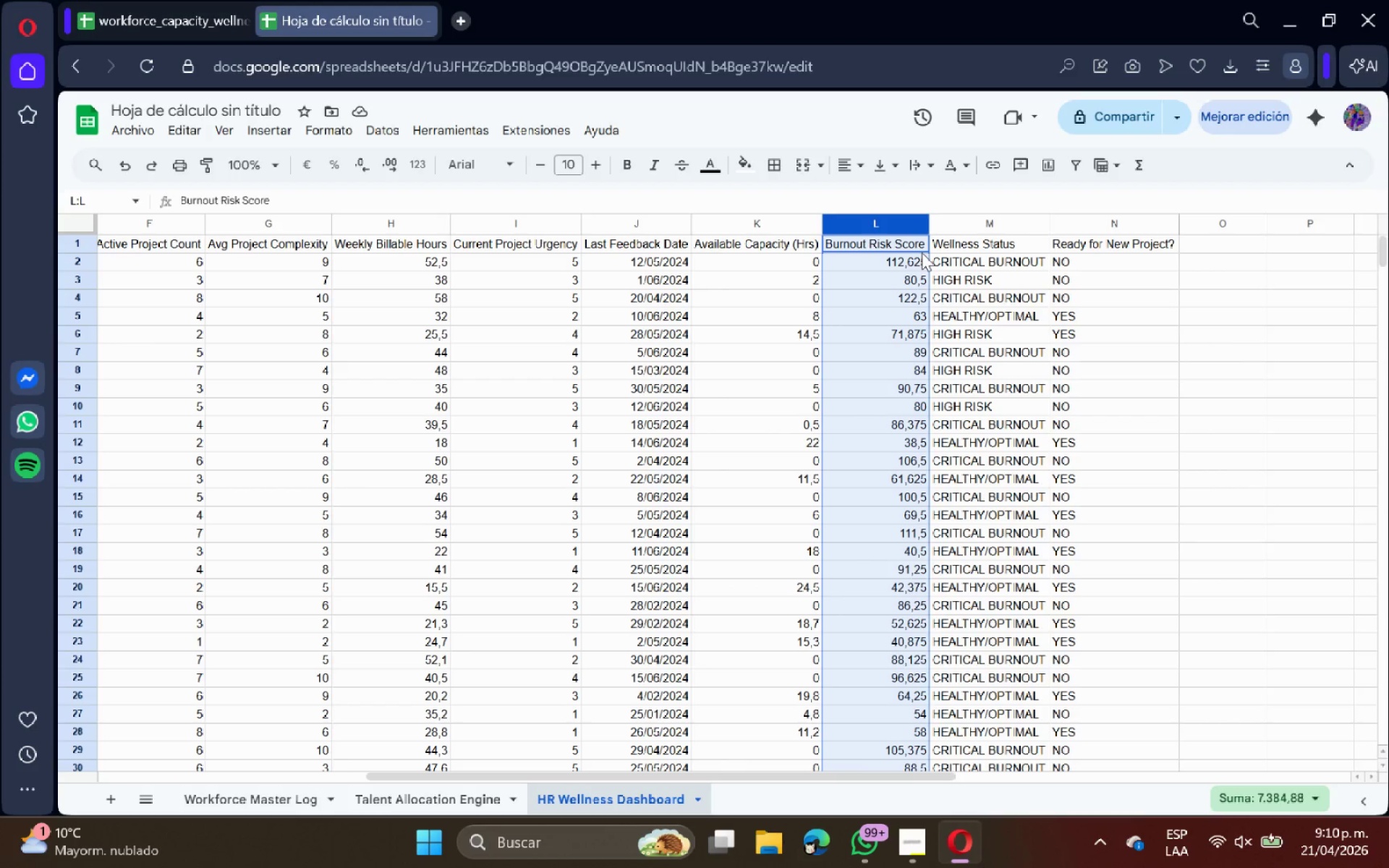 
wait(7.36)
 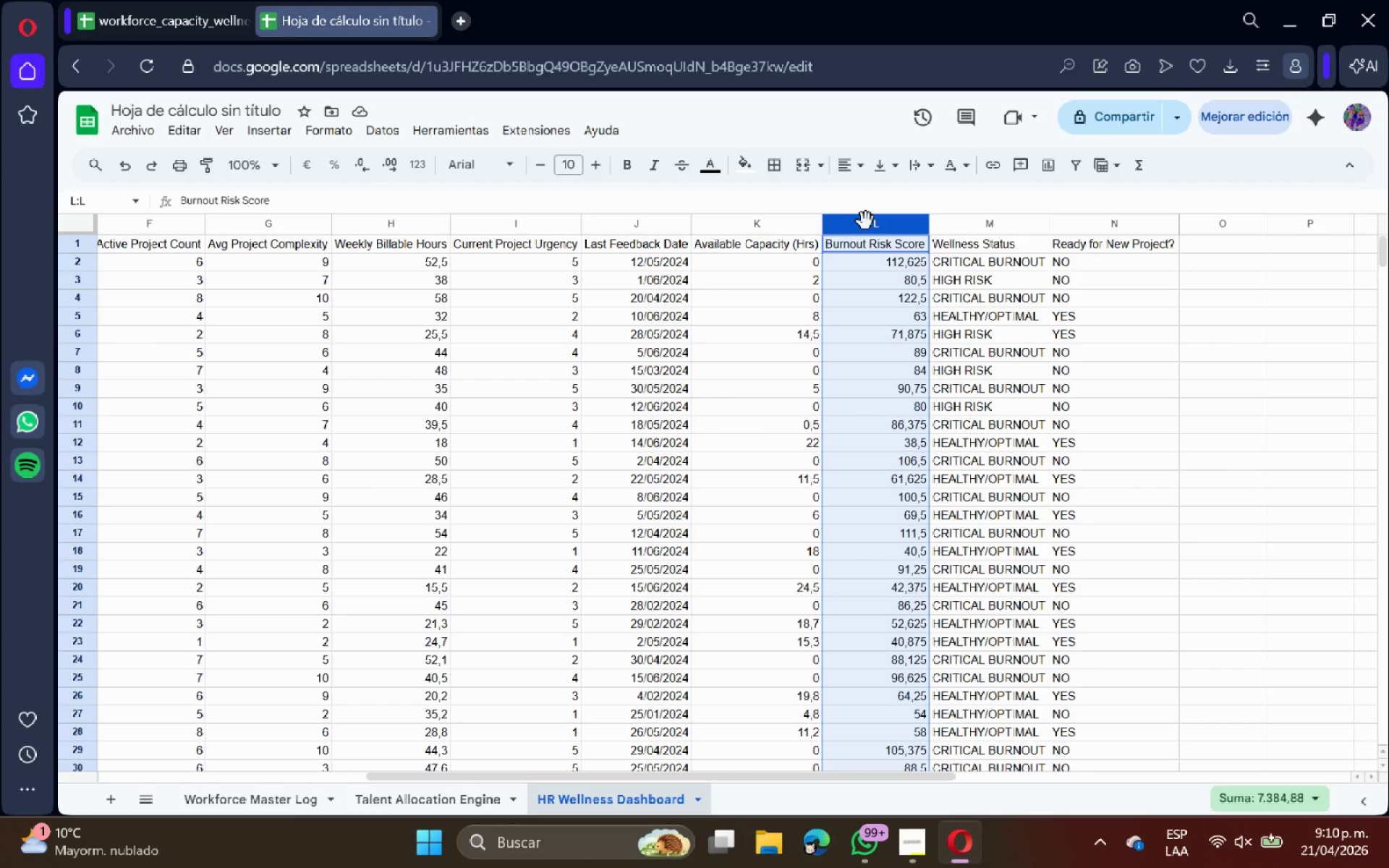 
left_click([376, 166])
 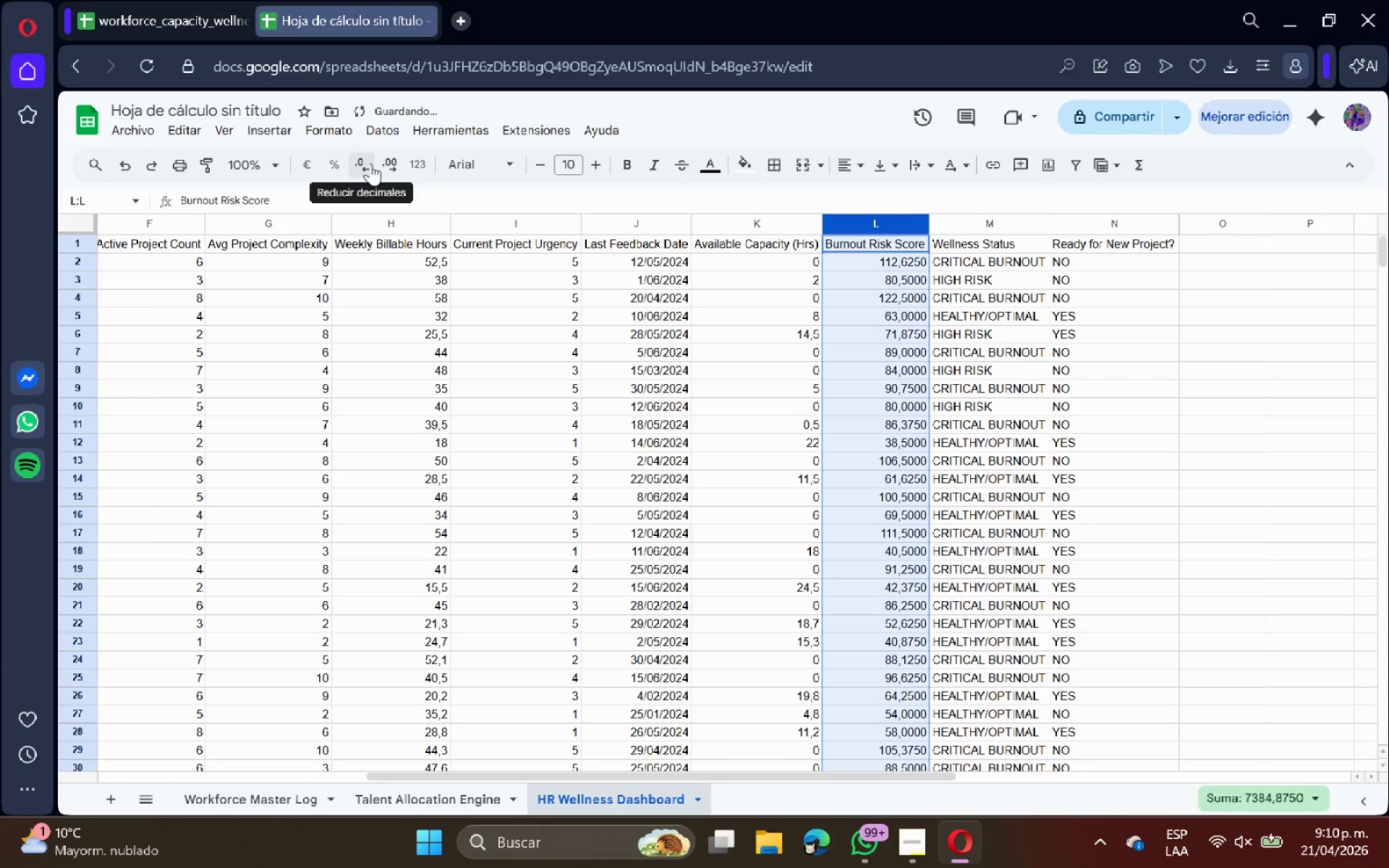 
double_click([368, 162])
 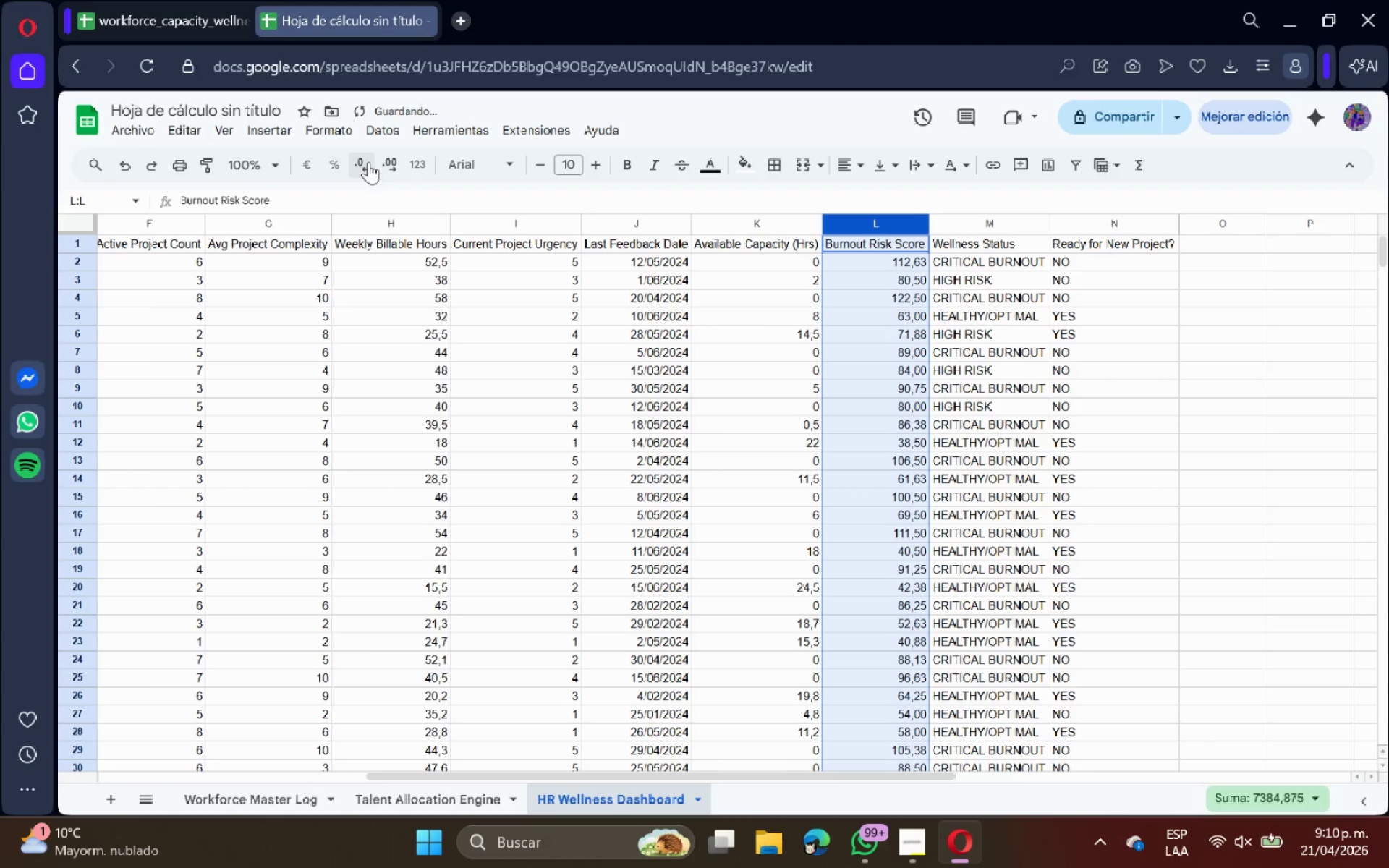 
triple_click([368, 162])
 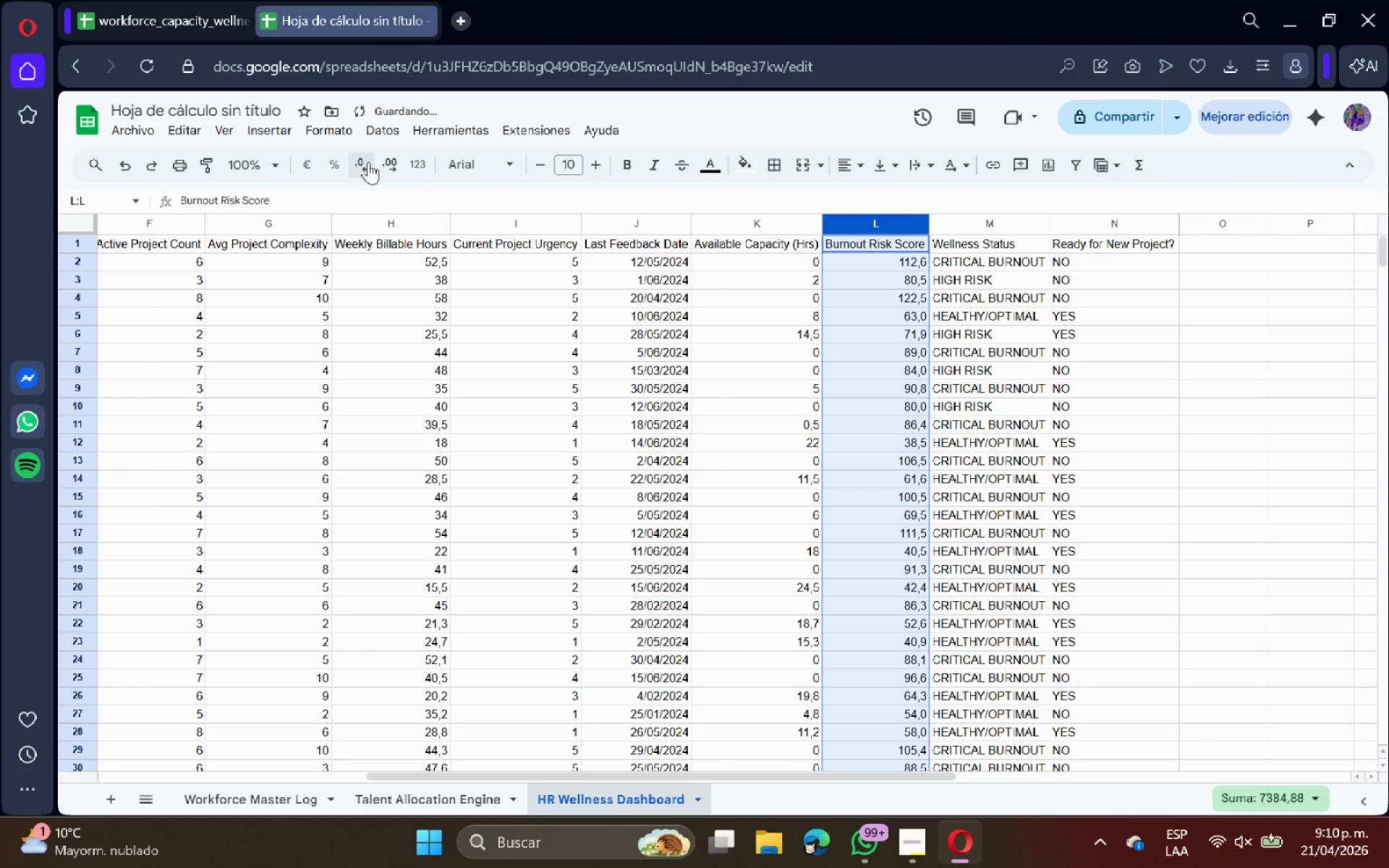 
triple_click([368, 162])
 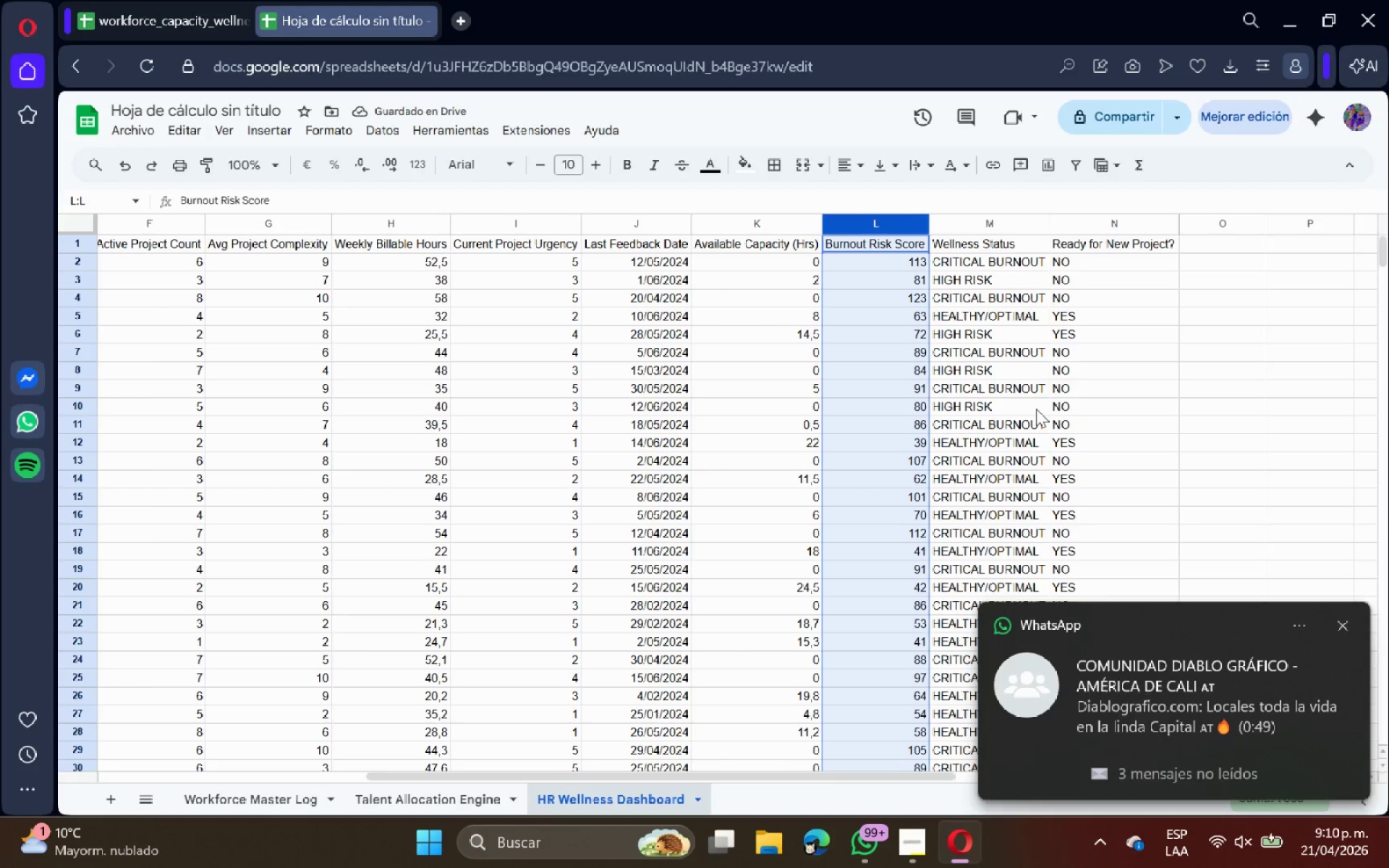 
left_click_drag(start_coordinate=[1108, 739], to_coordinate=[1388, 700])
 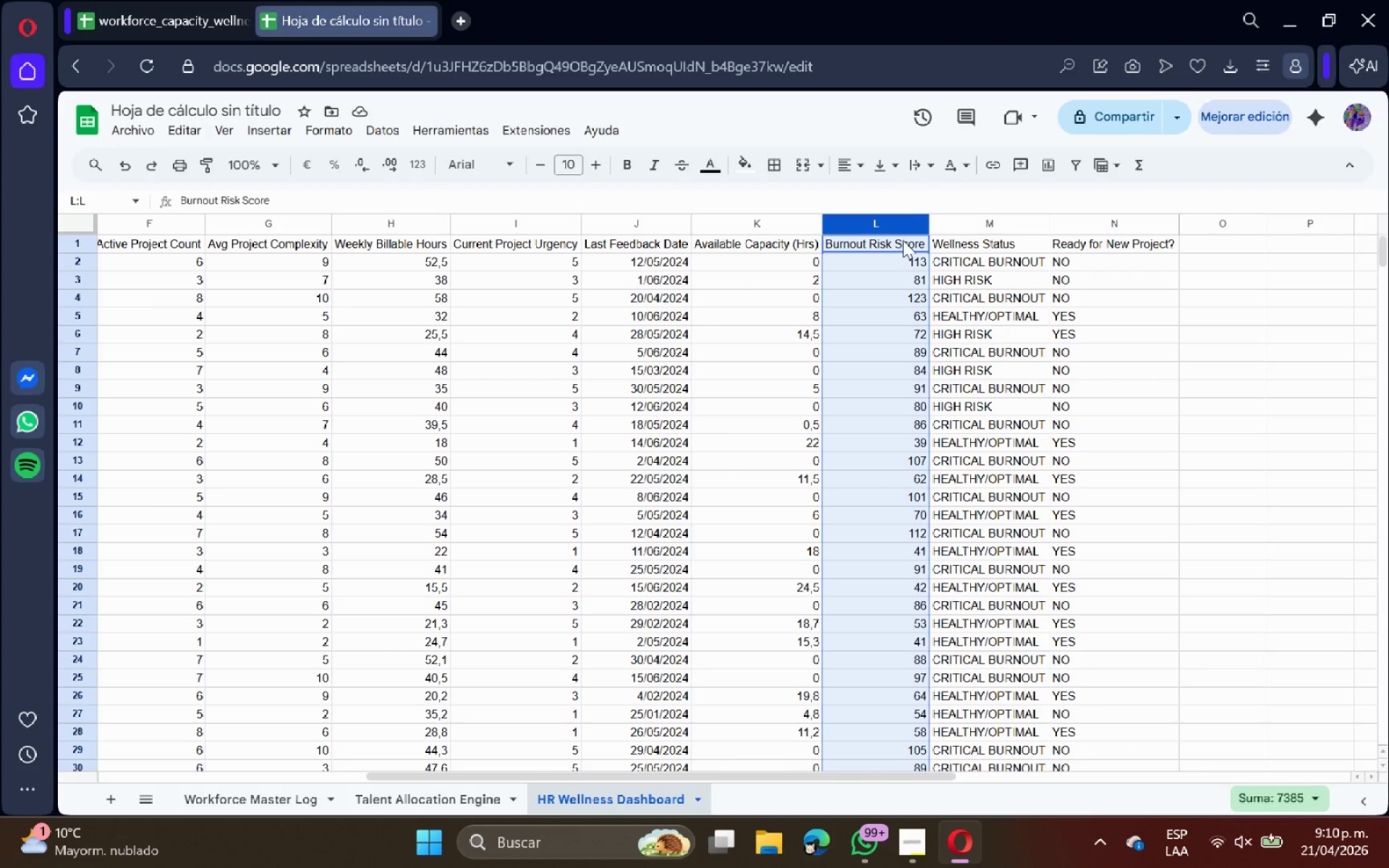 
left_click([989, 222])
 